 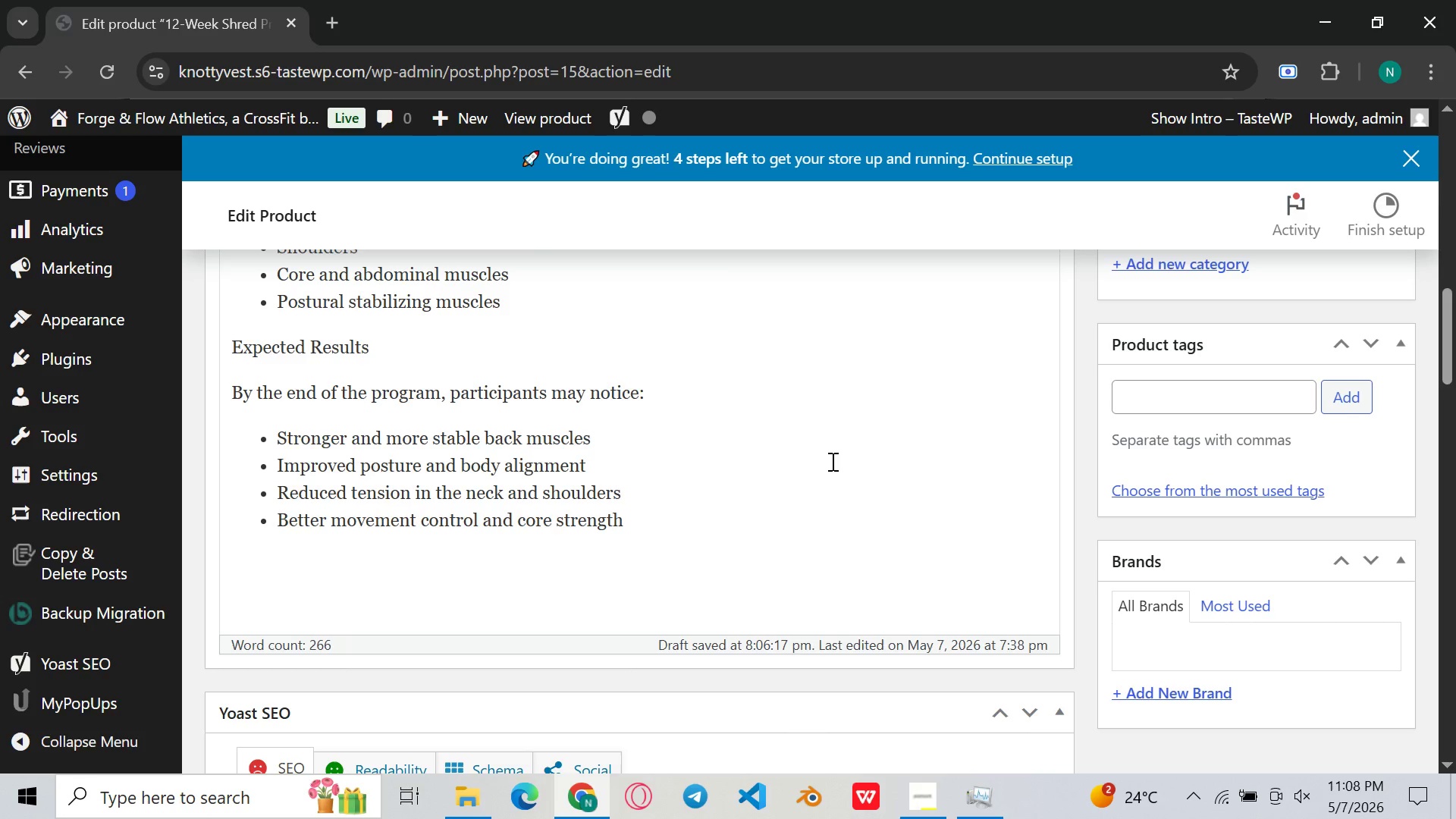 
key(Enter)
 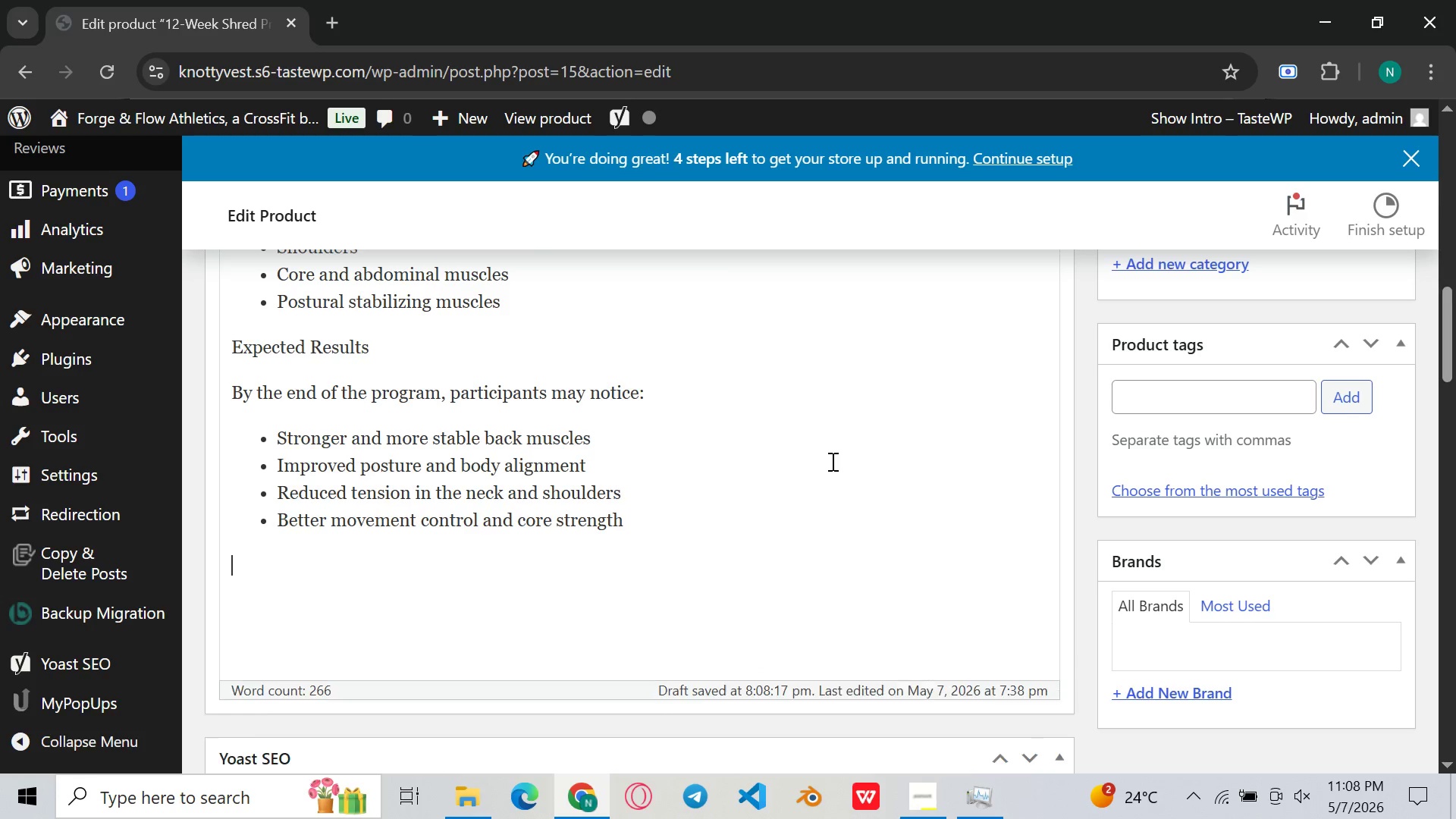 
key(Enter)
 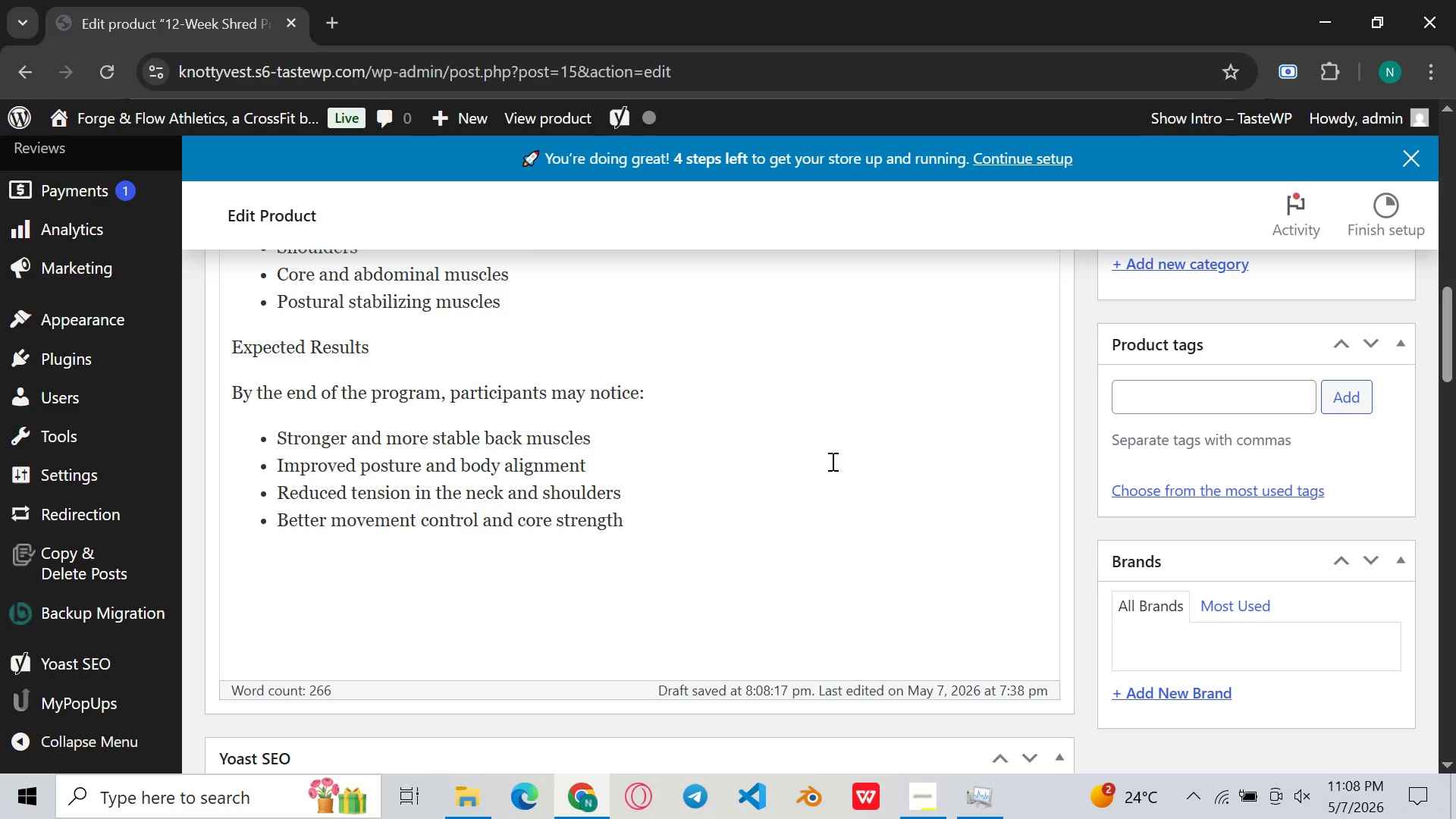 
type(The 2-week Shred PROgram provides as )
key(Backspace)
key(Backspace)
type( simple yet effective way ro)
key(Backspace)
key(Backspace)
type(to reset your )
key(Backspace)
type(, build back strength a consistent fitness routne )
key(Backspace)
key(Backspace)
key(Backspace)
type(ine )
 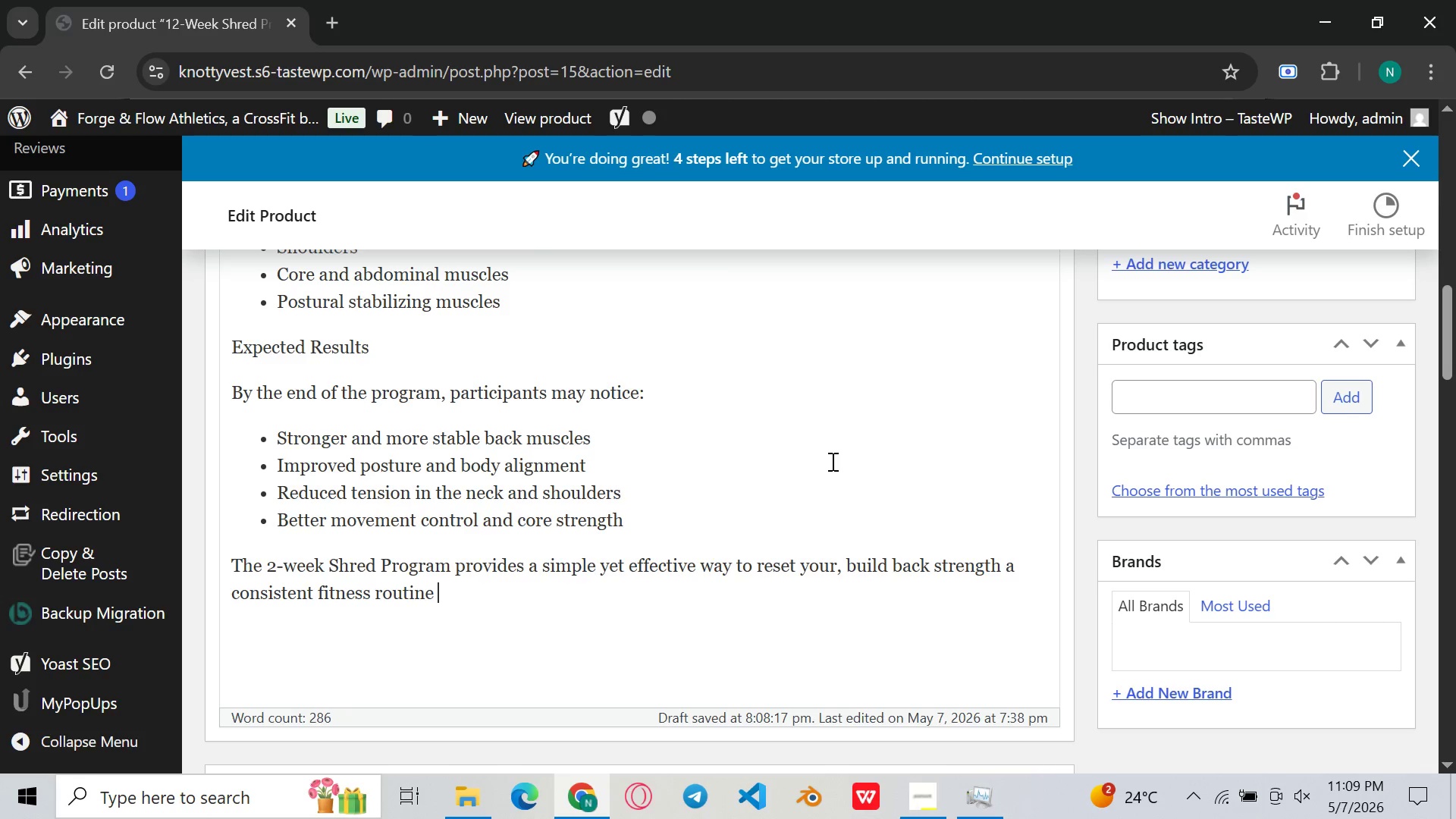 
wait(11.42)
 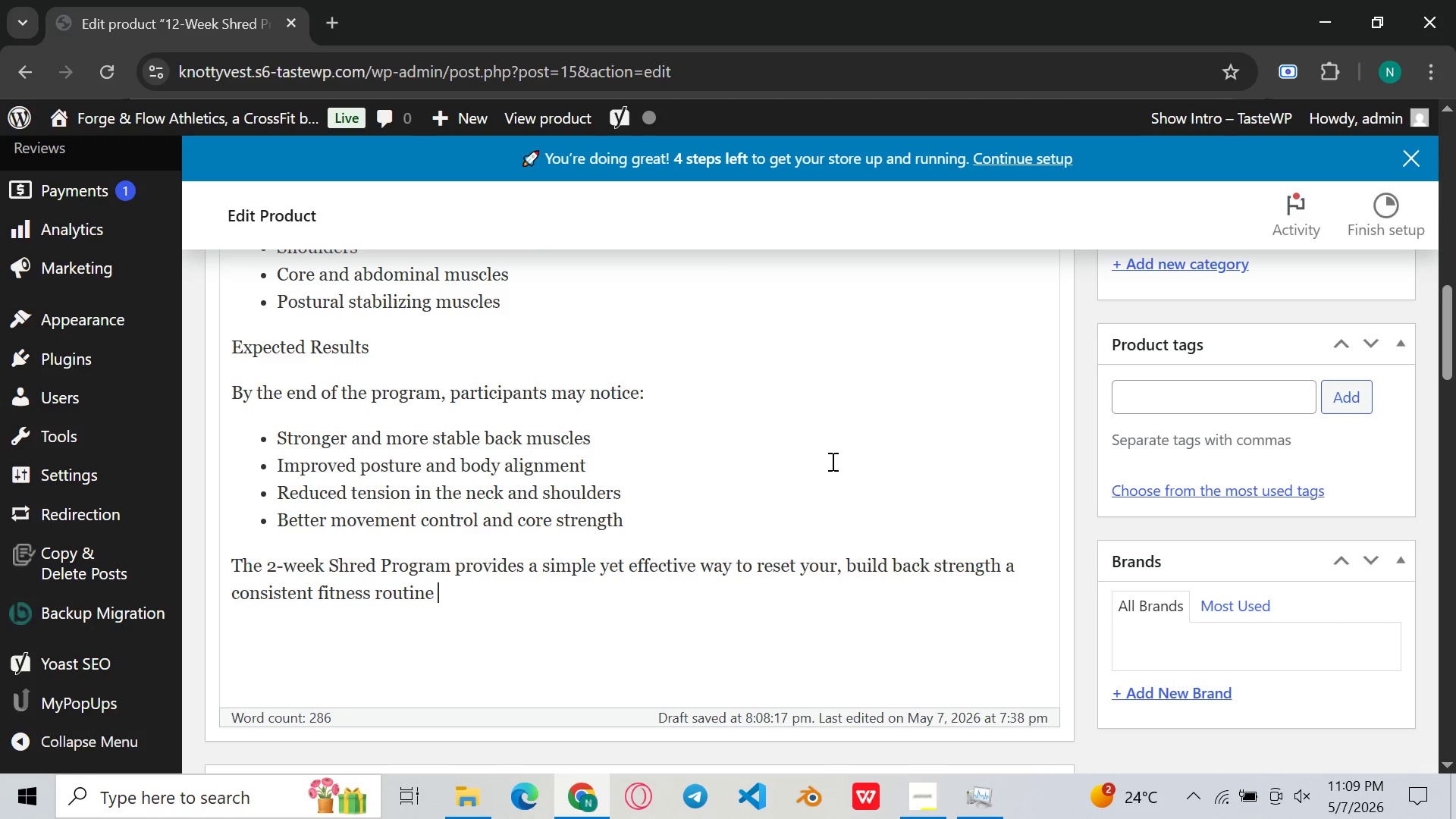 
type(that supports long-term physical health)
 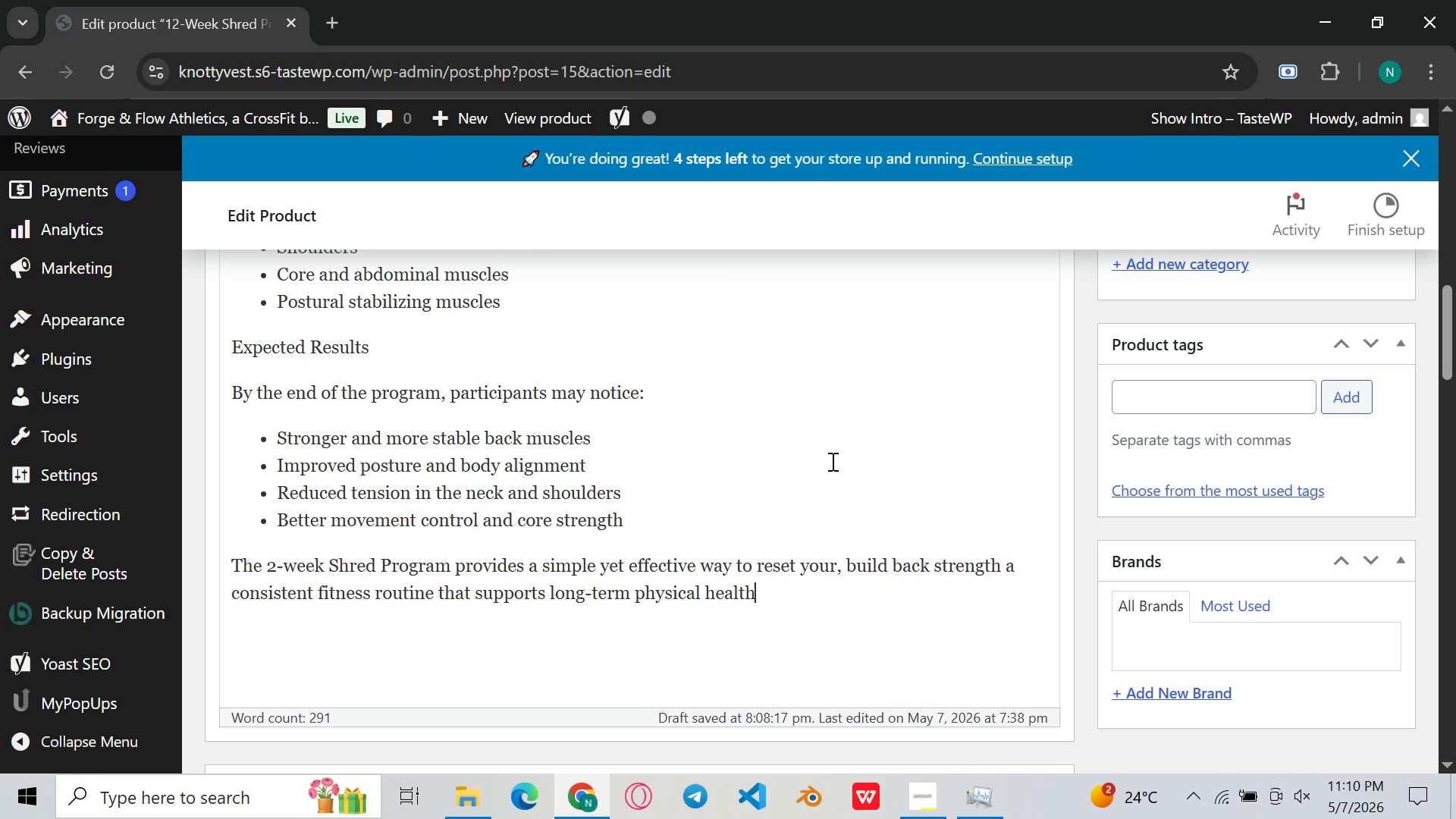 
key(Period)
 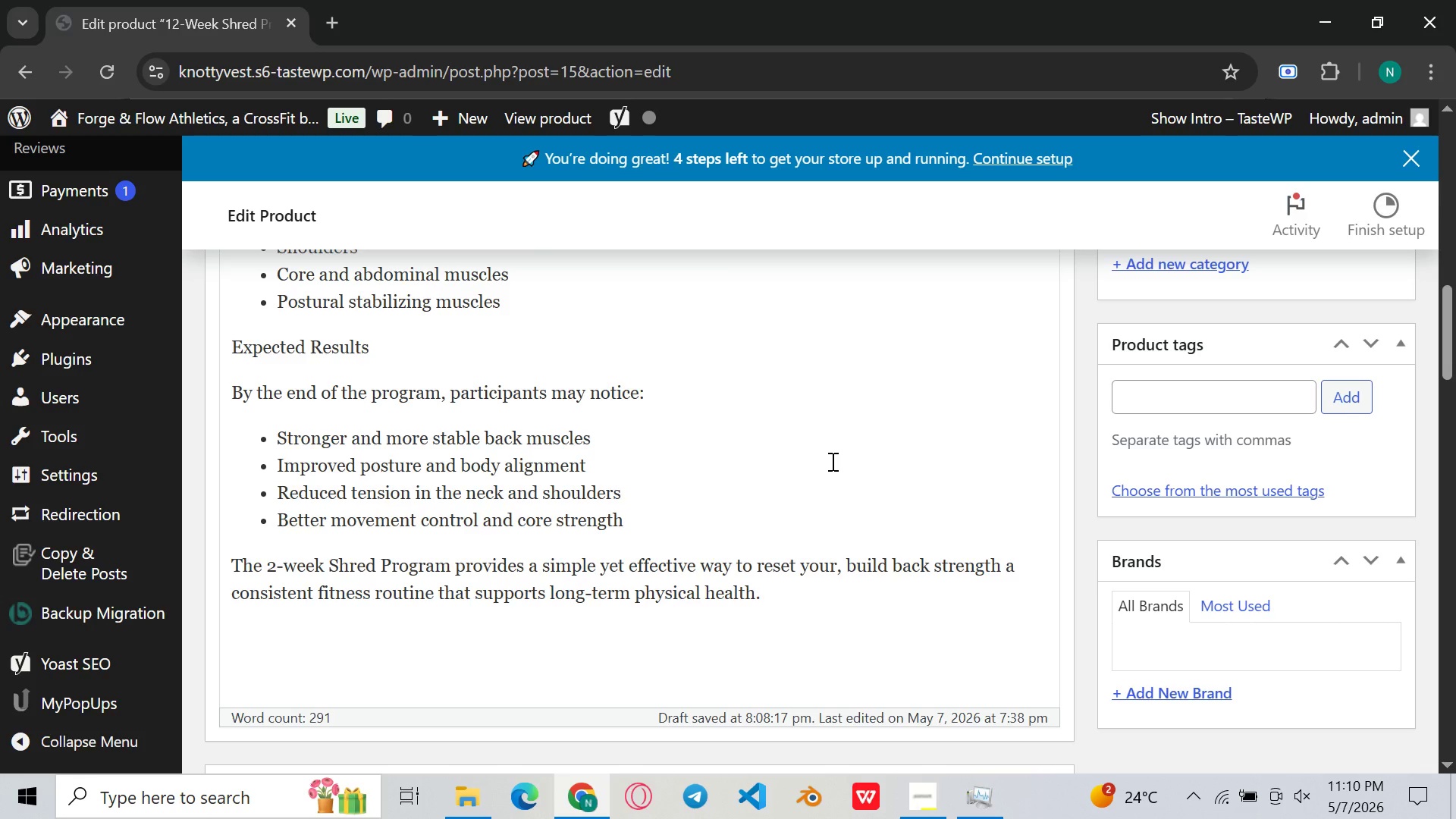 
scroll: coordinate [831, 461], scroll_direction: up, amount: 9.0
 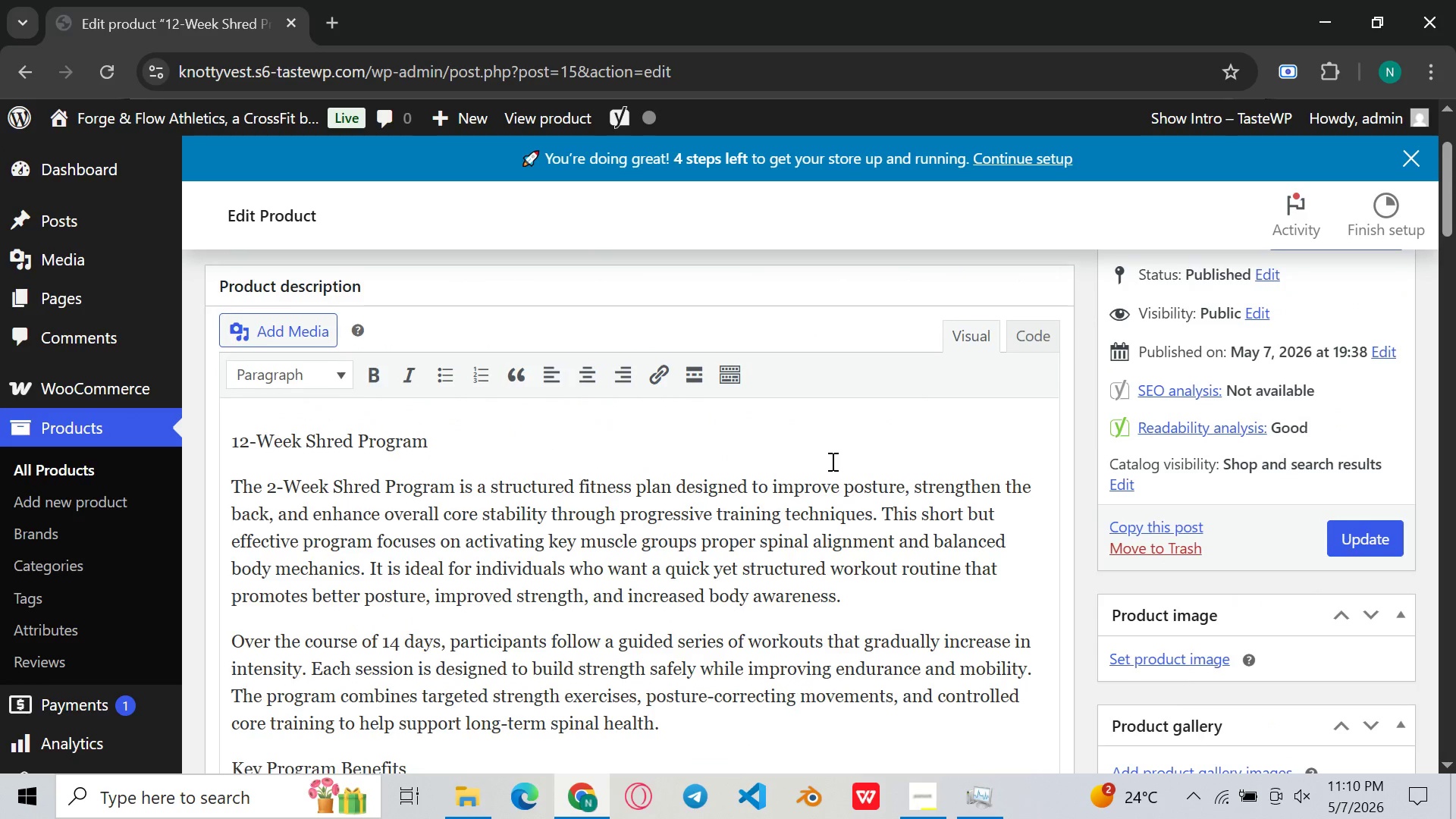 
scroll: coordinate [831, 461], scroll_direction: none, amount: 0.0
 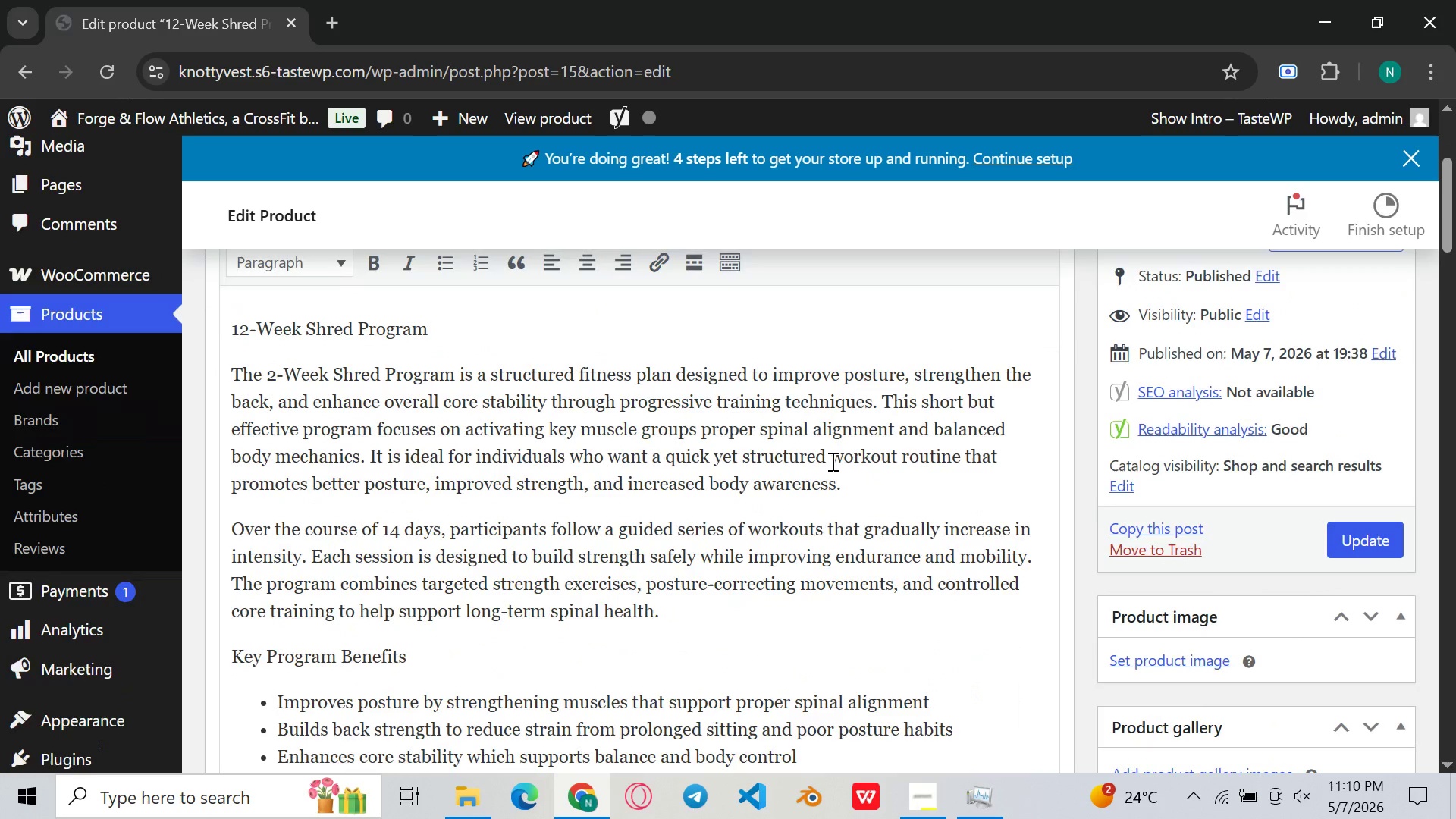 
scroll: coordinate [831, 461], scroll_direction: down, amount: 2.0
 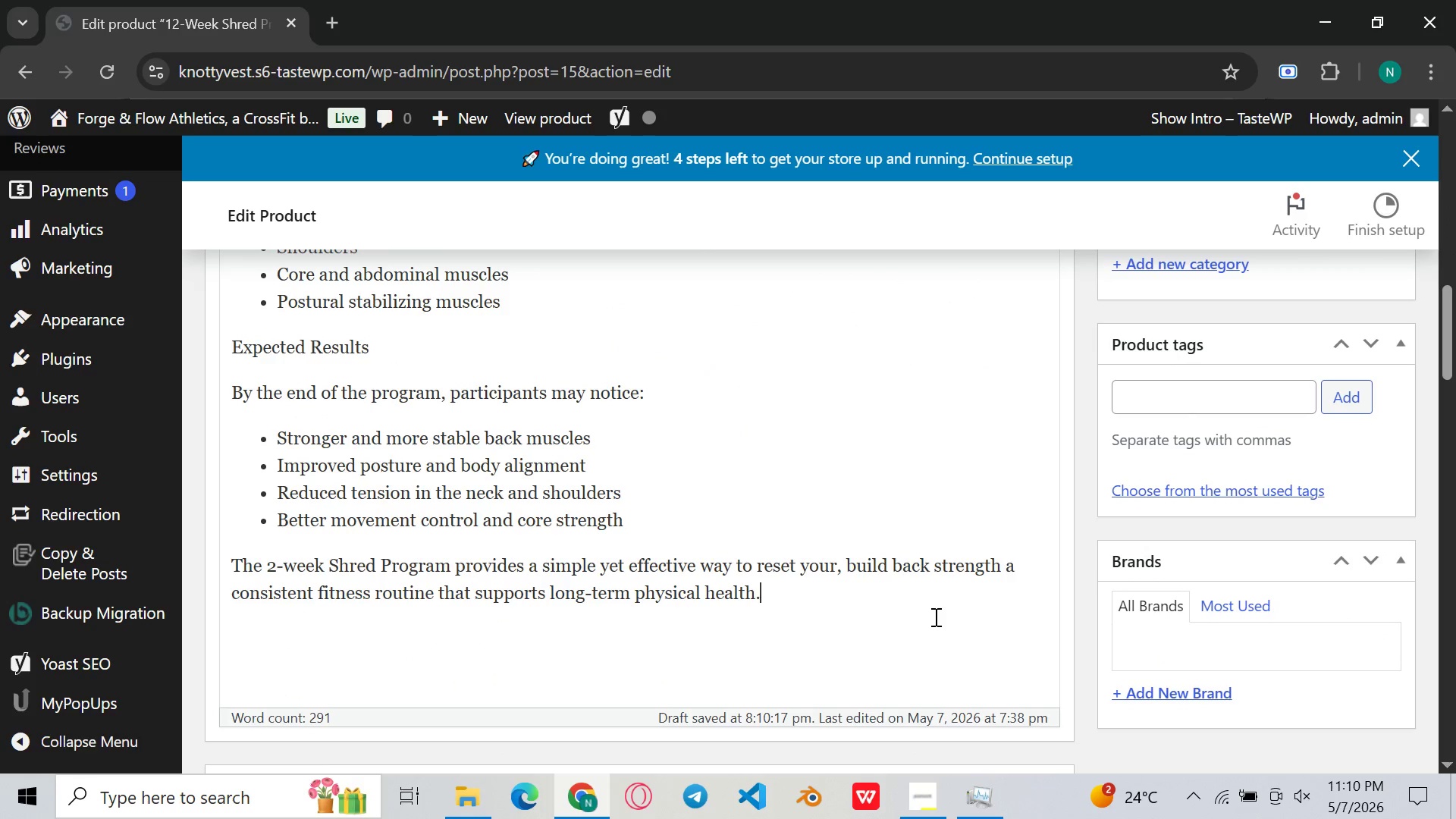 
wait(6.11)
 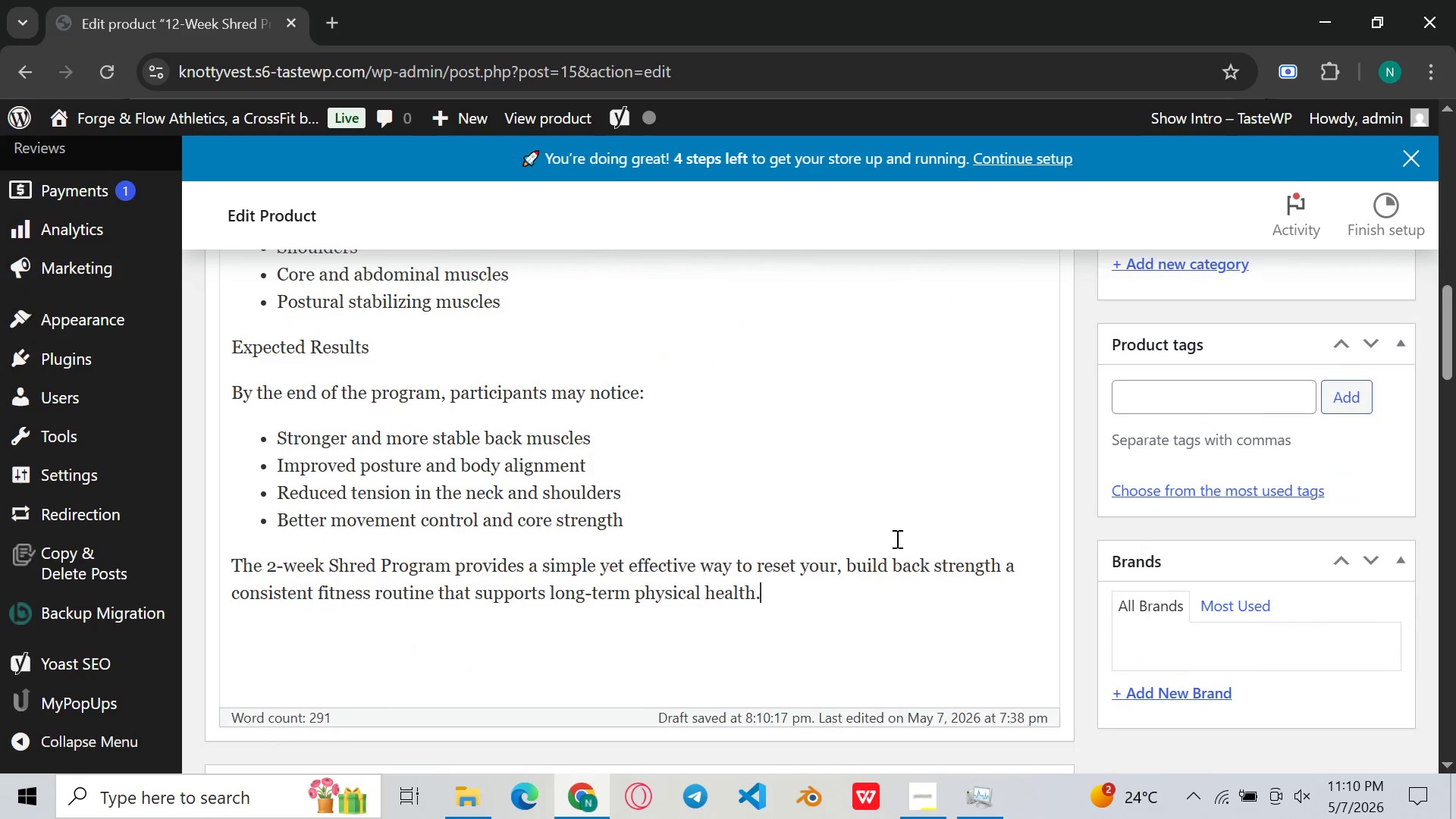 
left_click_drag(start_coordinate=[866, 588], to_coordinate=[213, 572])
 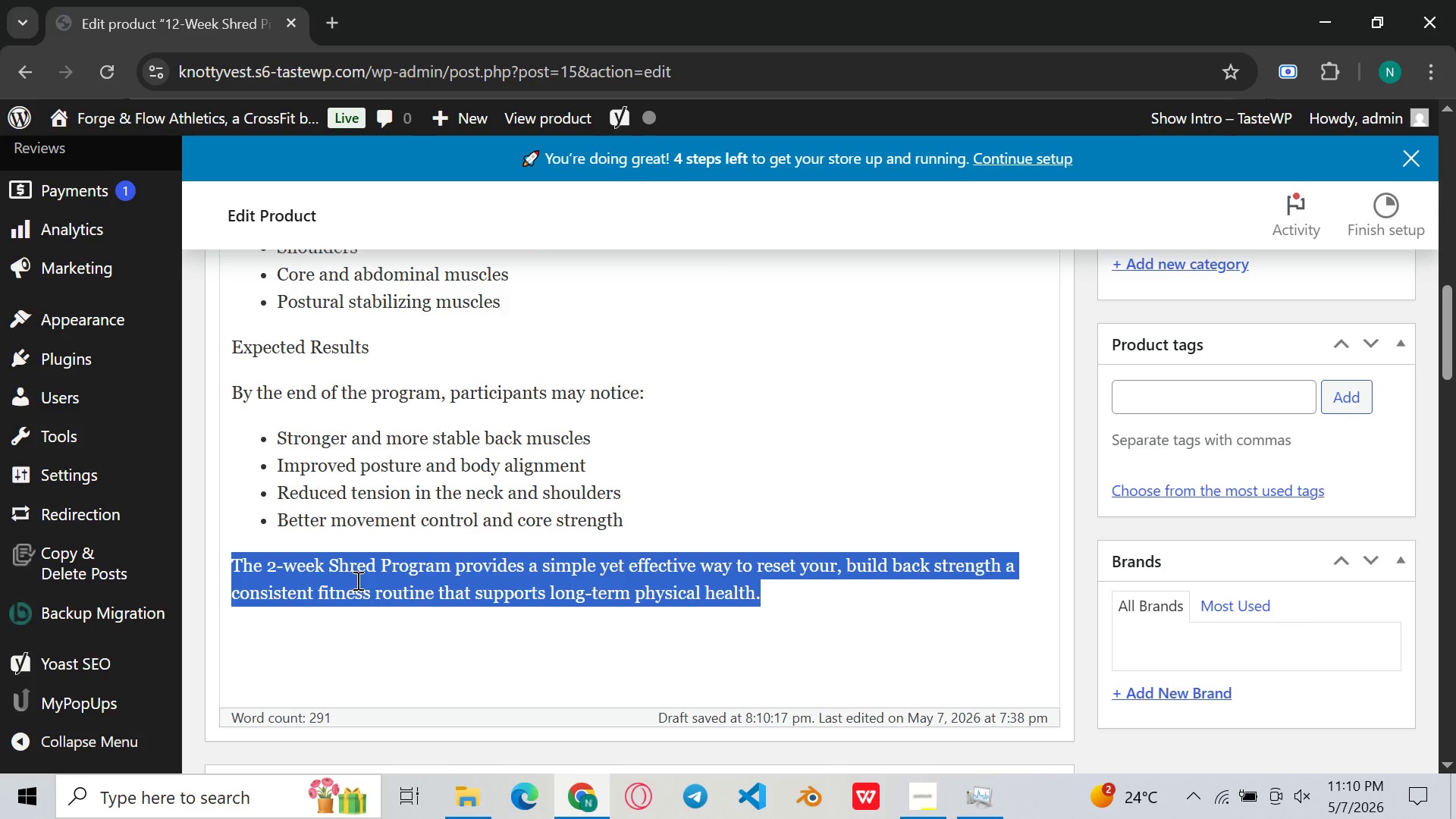 
key(Control+C)
 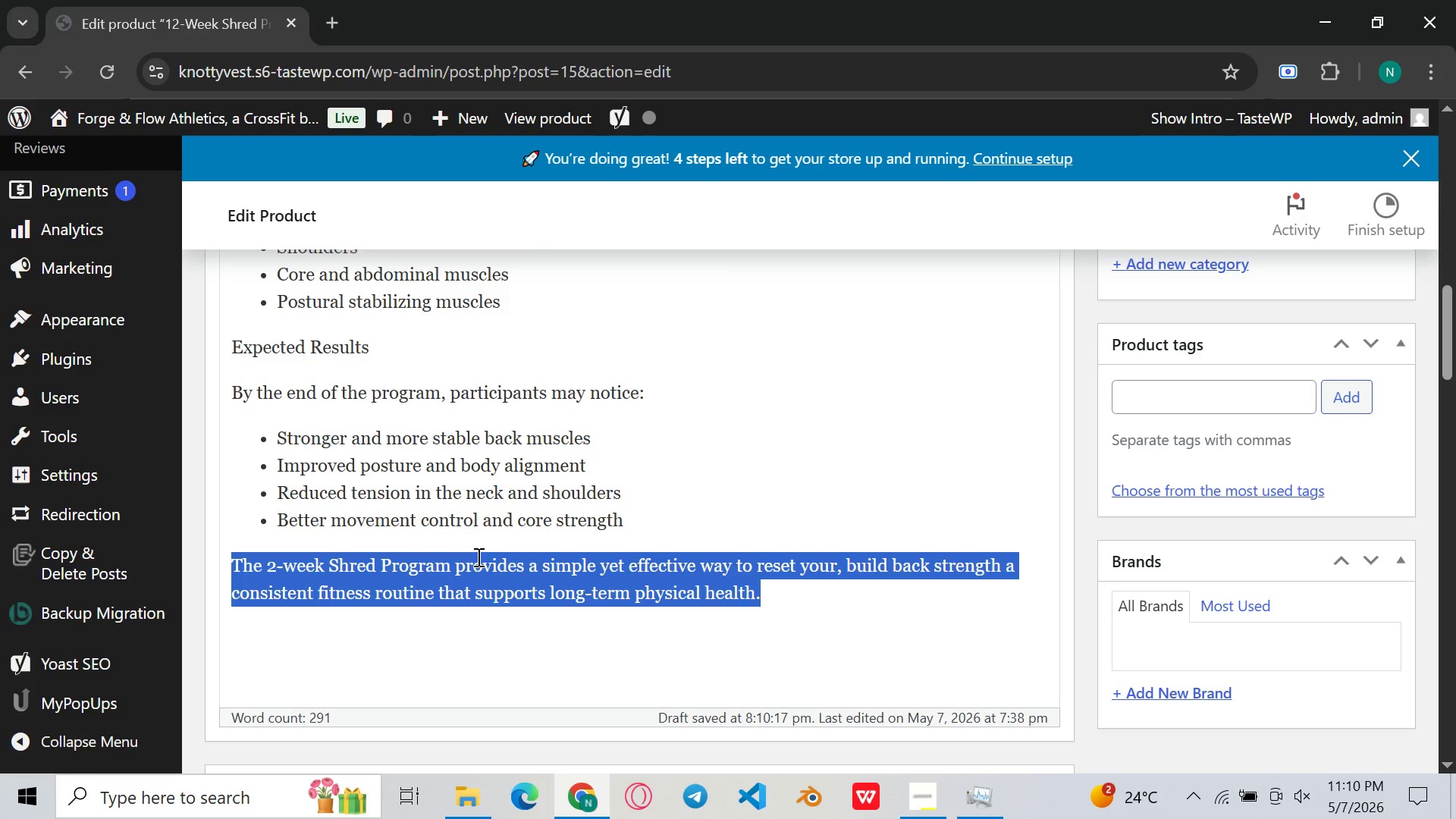 
left_click([542, 546])
 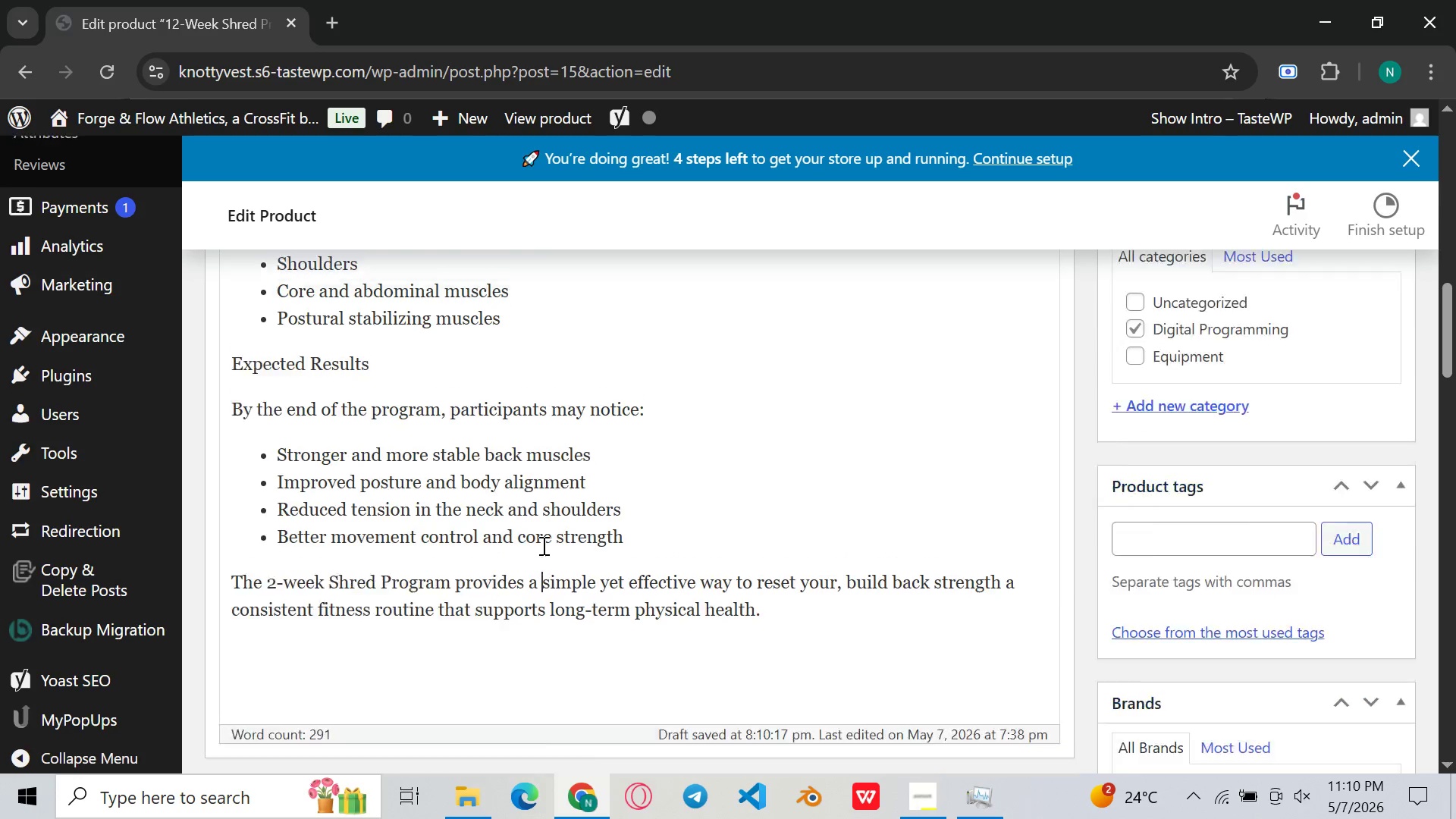 
scroll: coordinate [556, 506], scroll_direction: up, amount: 18.0
 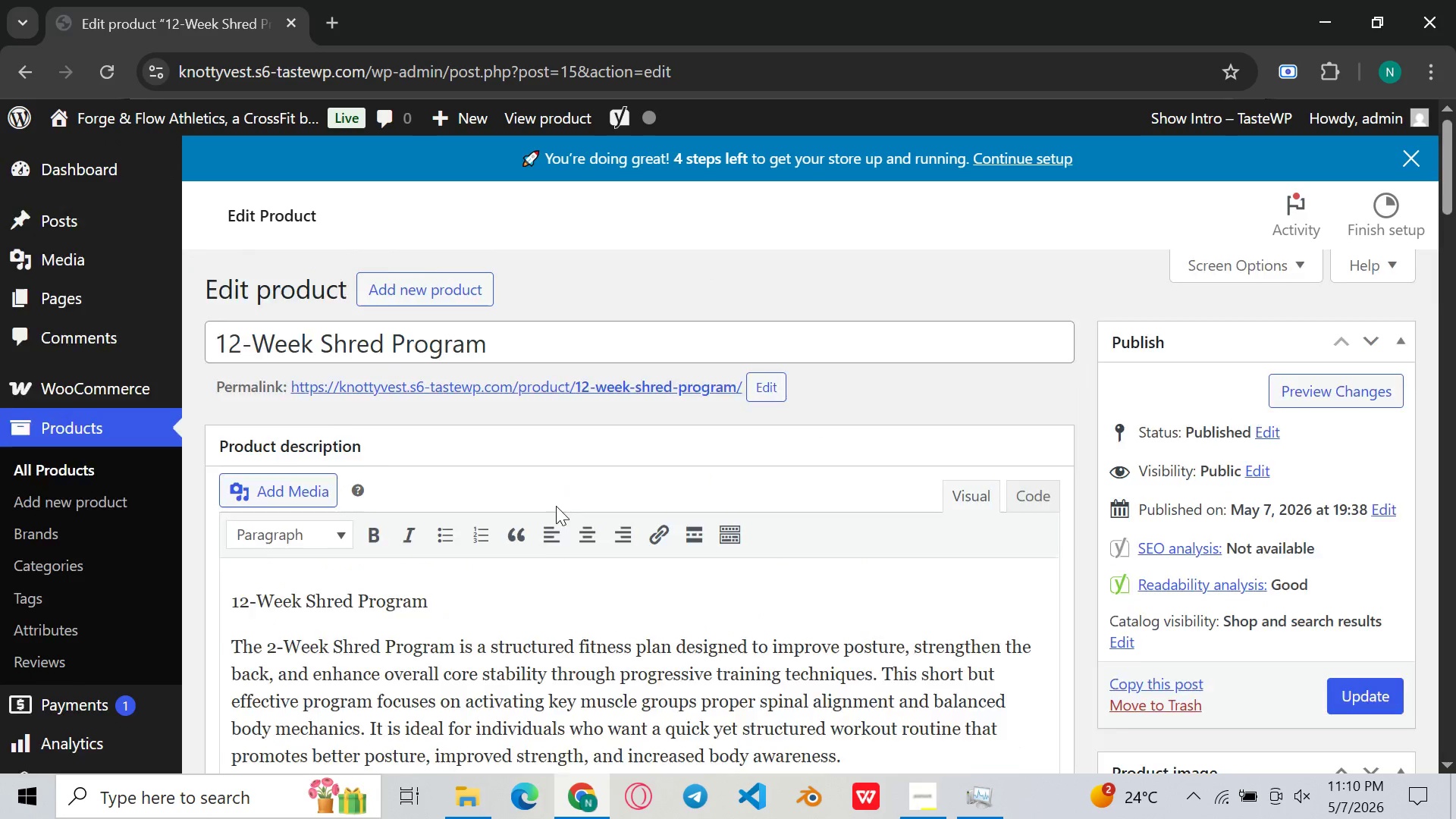 
scroll: coordinate [556, 506], scroll_direction: down, amount: 33.0
 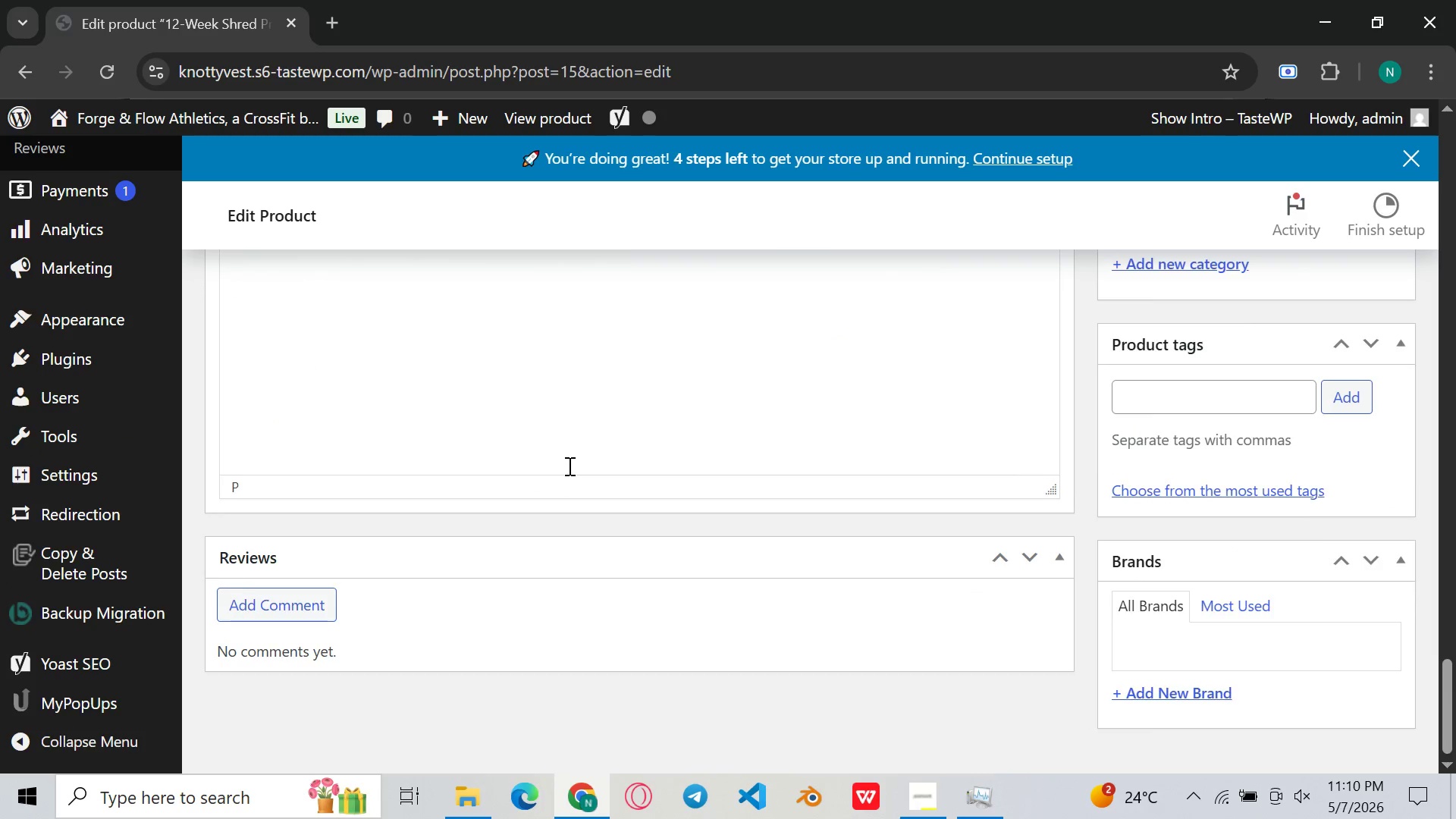 
scroll: coordinate [568, 466], scroll_direction: up, amount: 1.0
 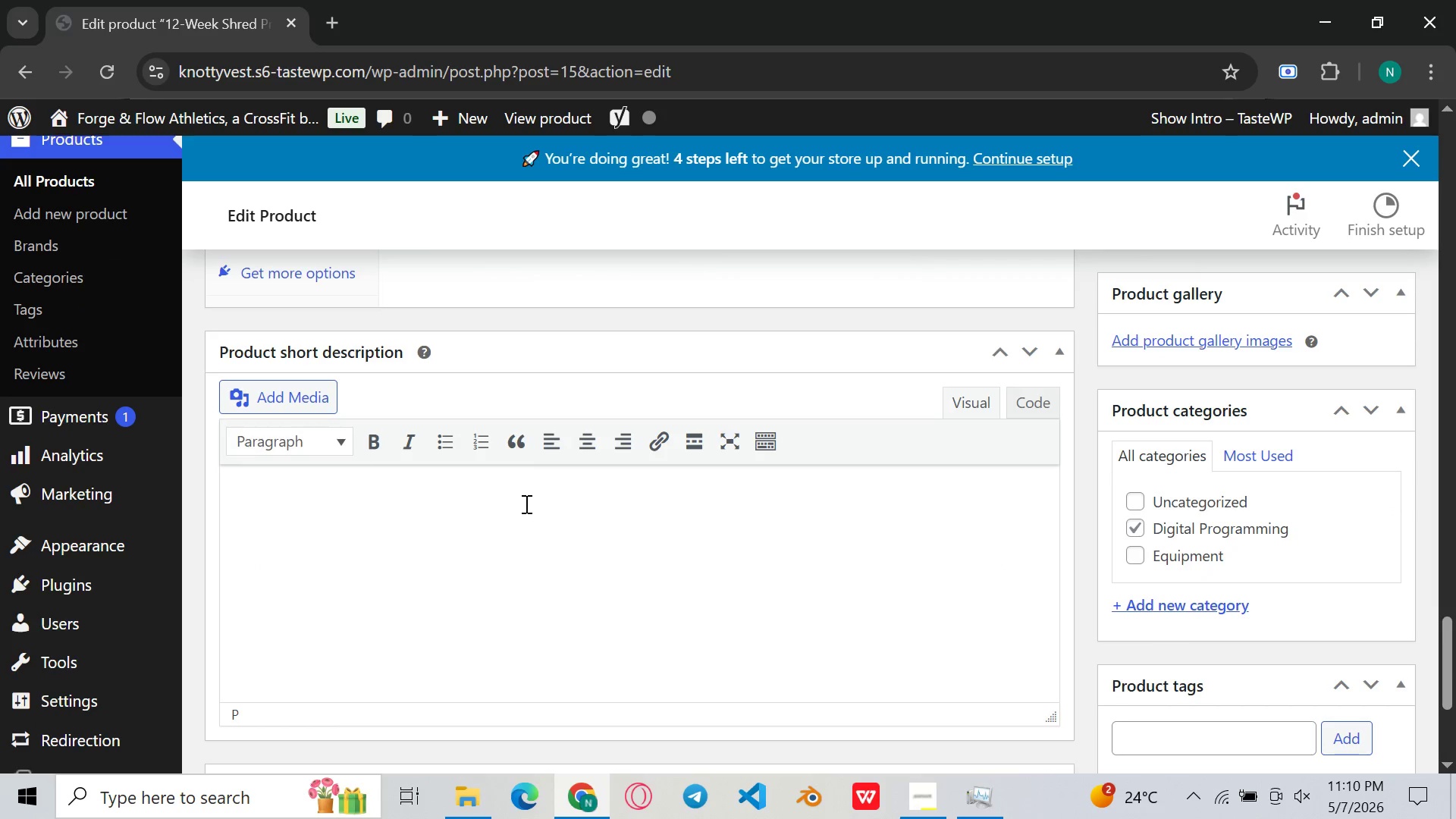 
left_click([524, 508])
 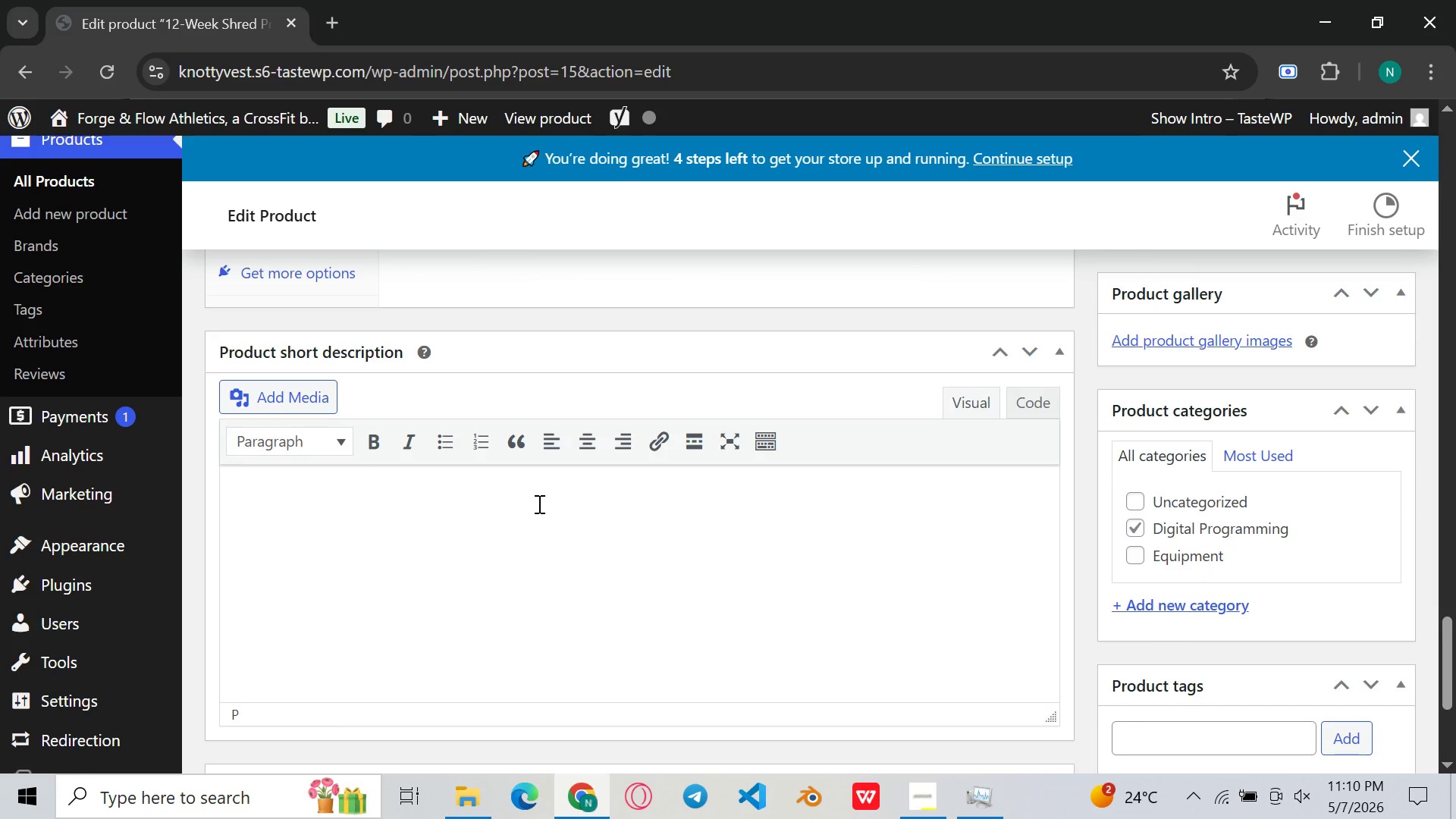 
key(Control+V)
 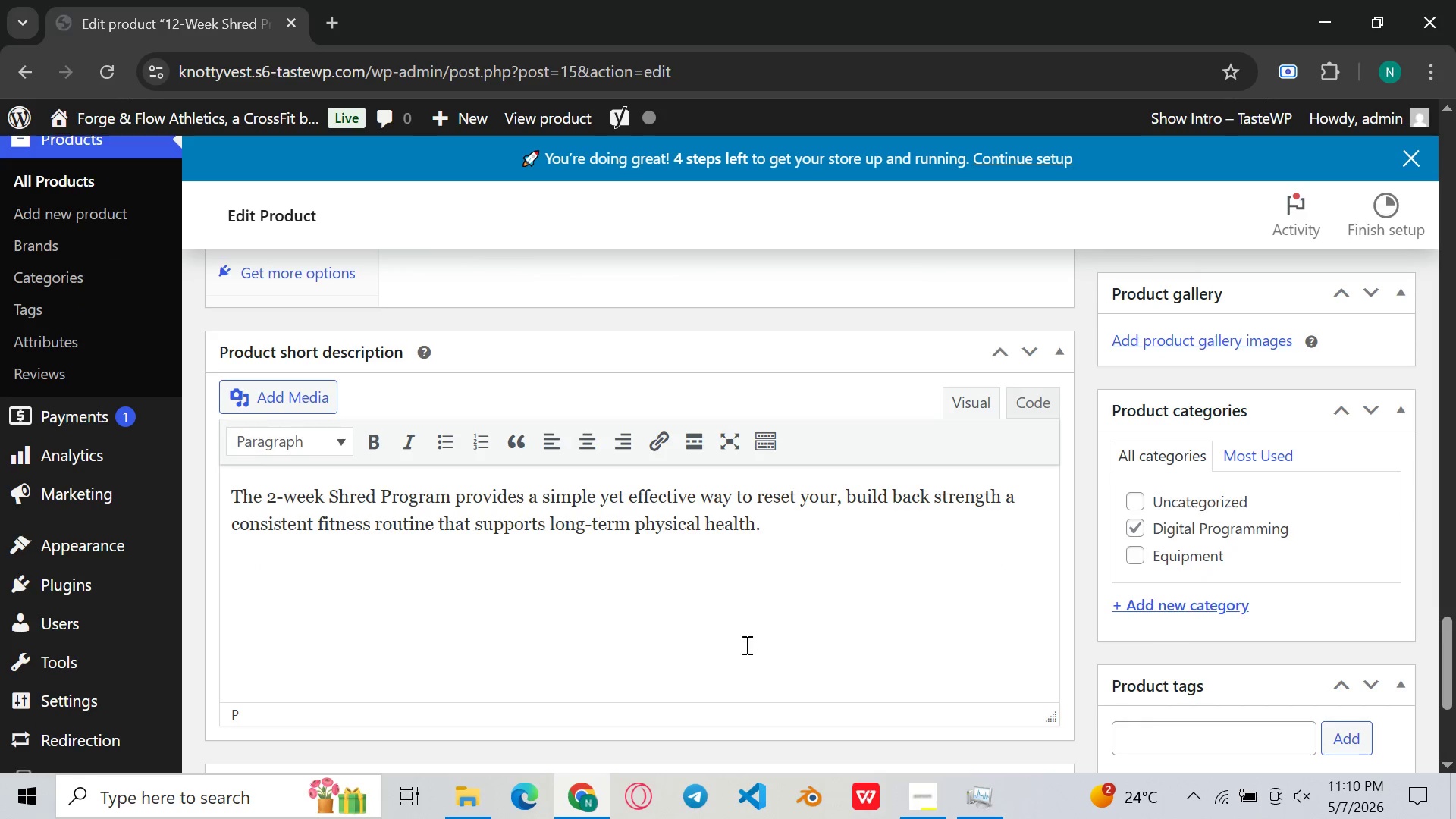 
left_click([756, 642])
 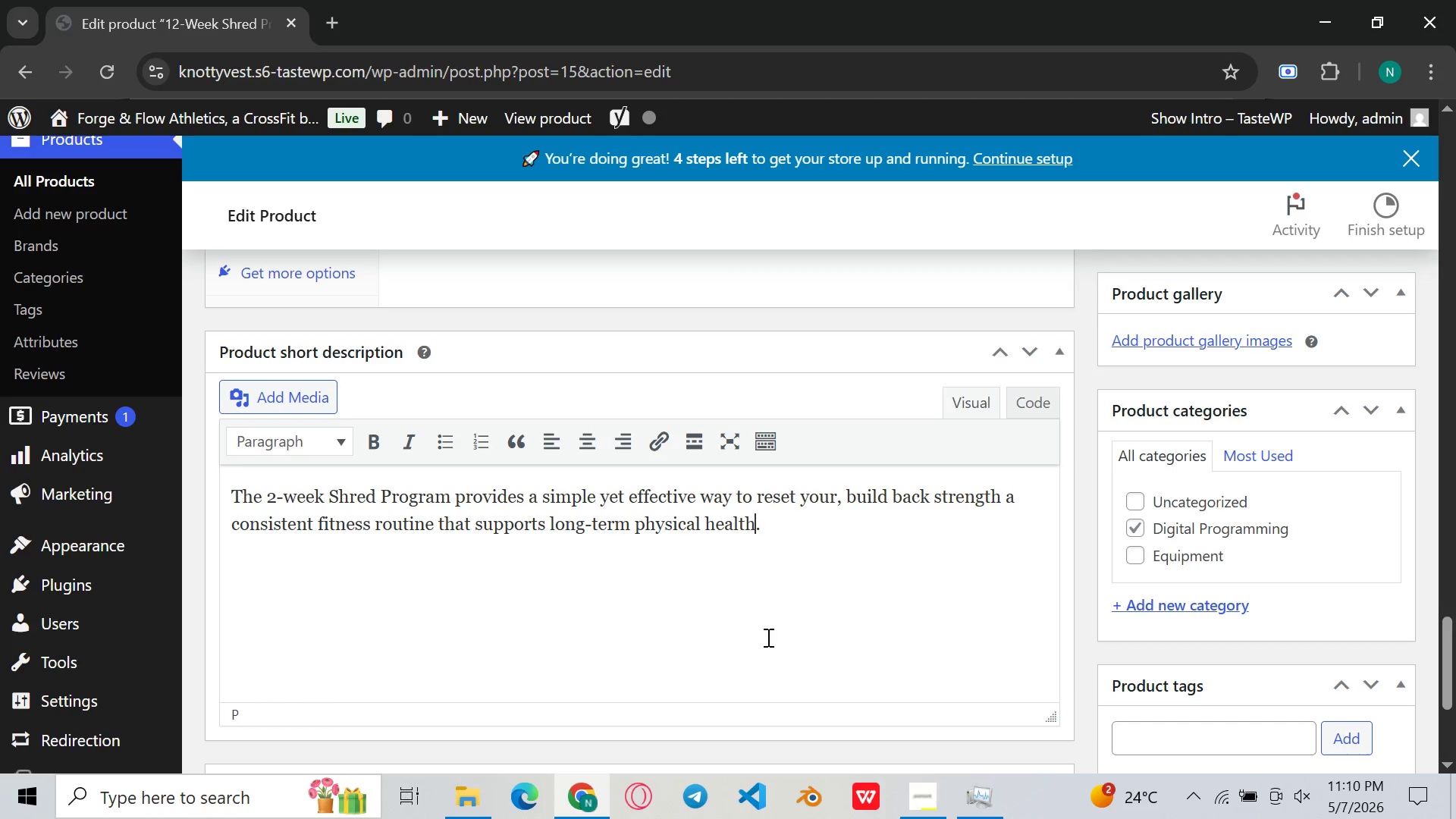 
wait(5.97)
 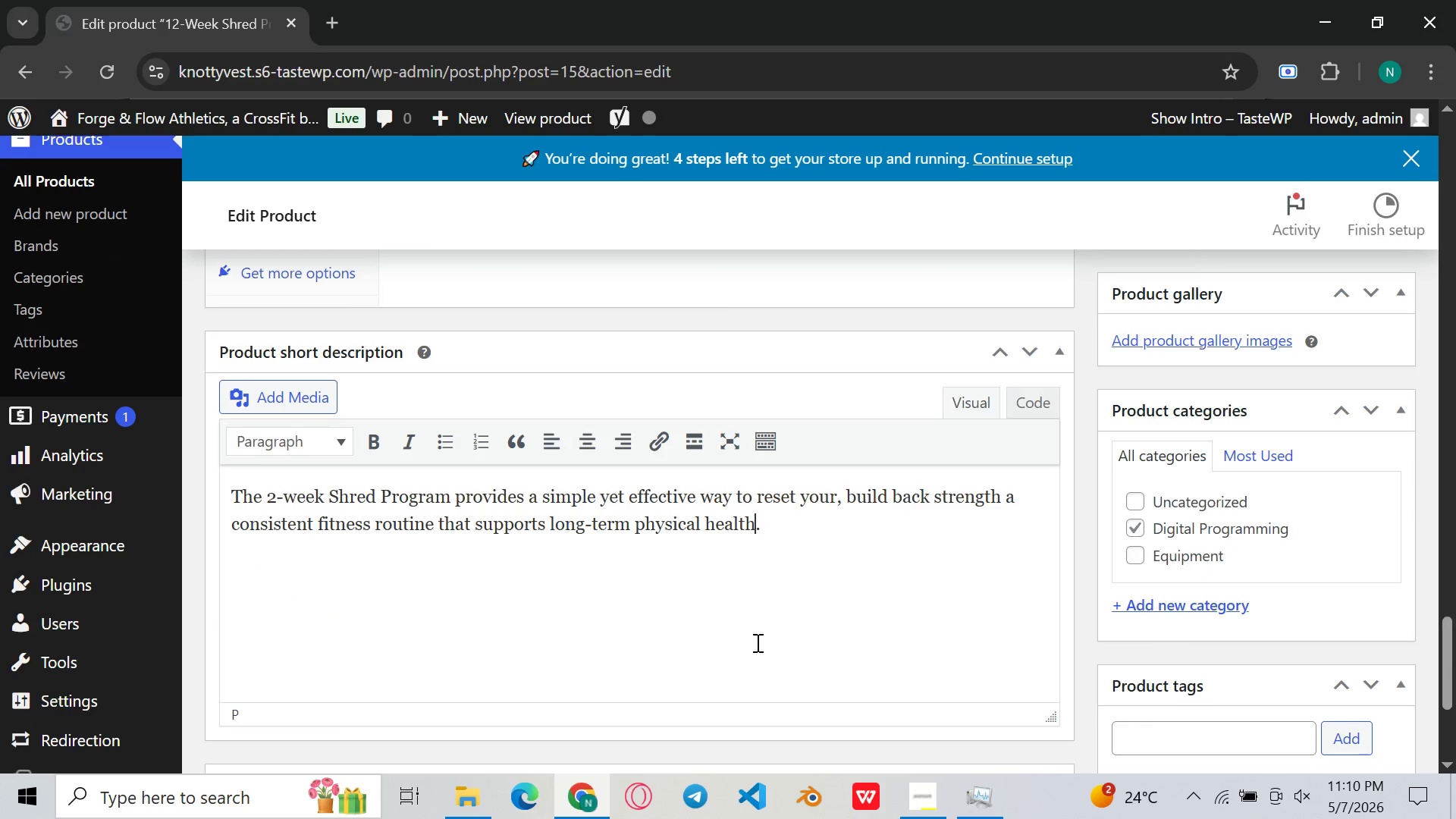 
scroll: coordinate [814, 566], scroll_direction: up, amount: 5.0
 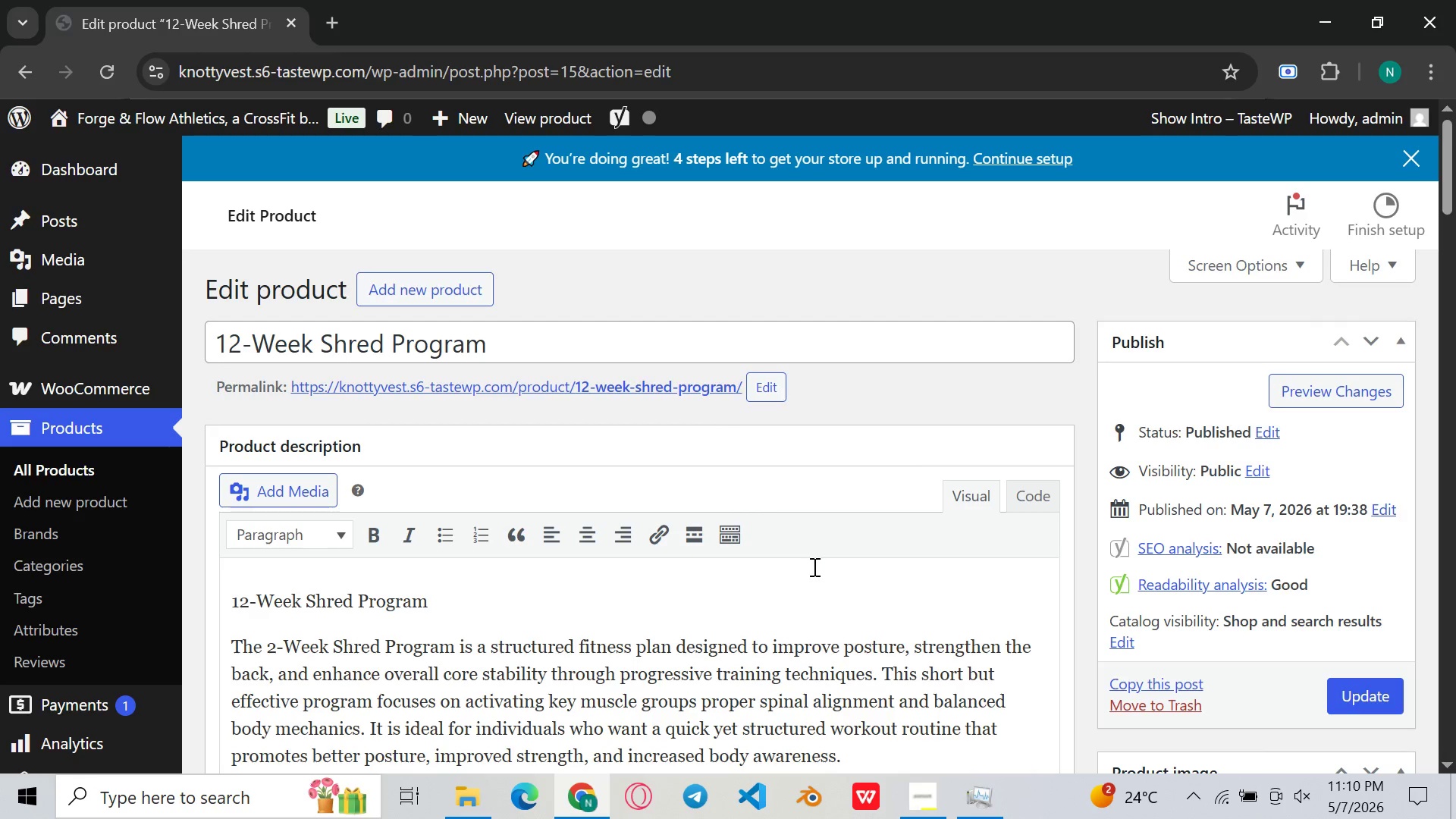 
scroll: coordinate [809, 568], scroll_direction: down, amount: 5.0
 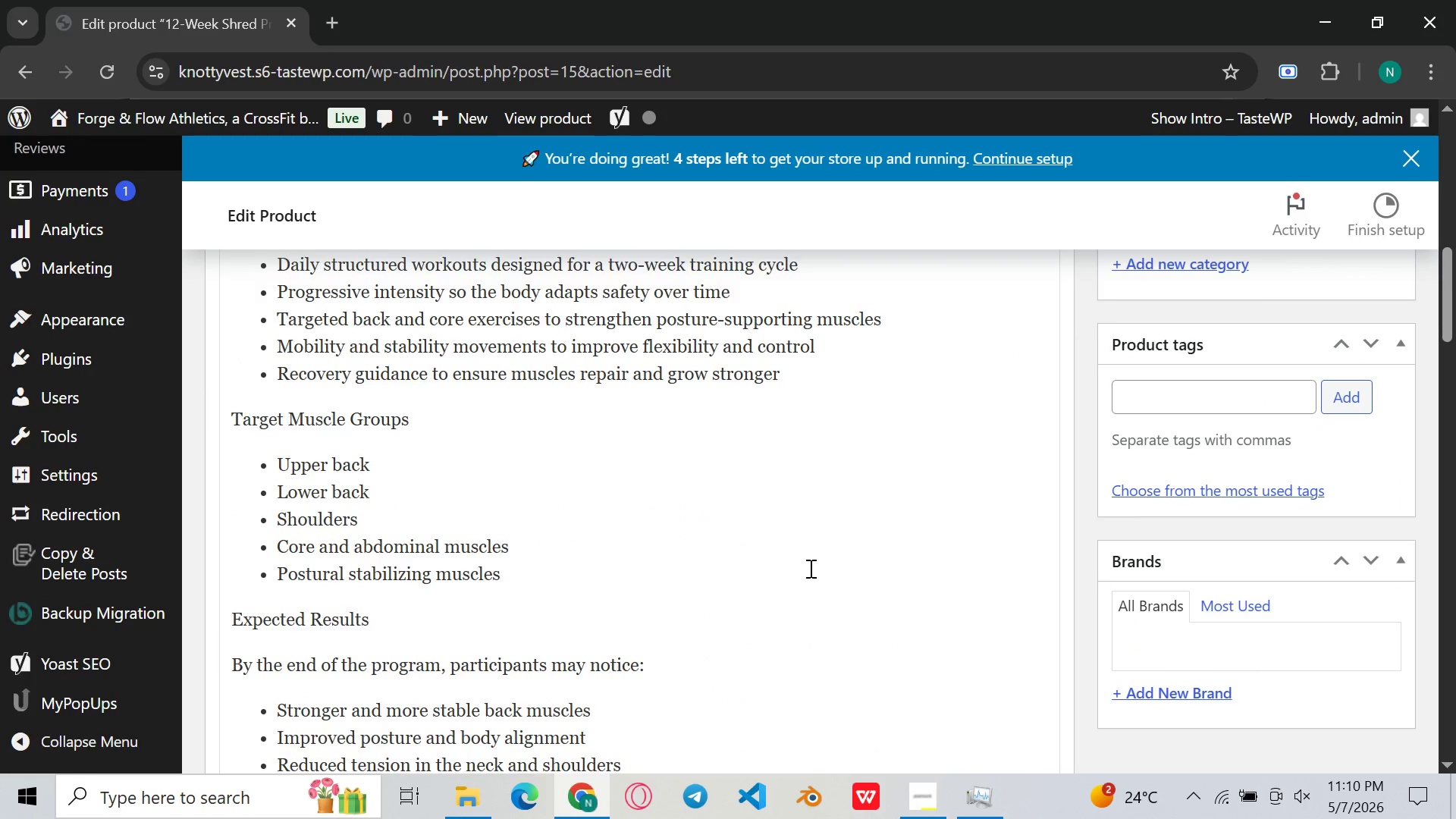 
scroll: coordinate [808, 570], scroll_direction: up, amount: 1.0
 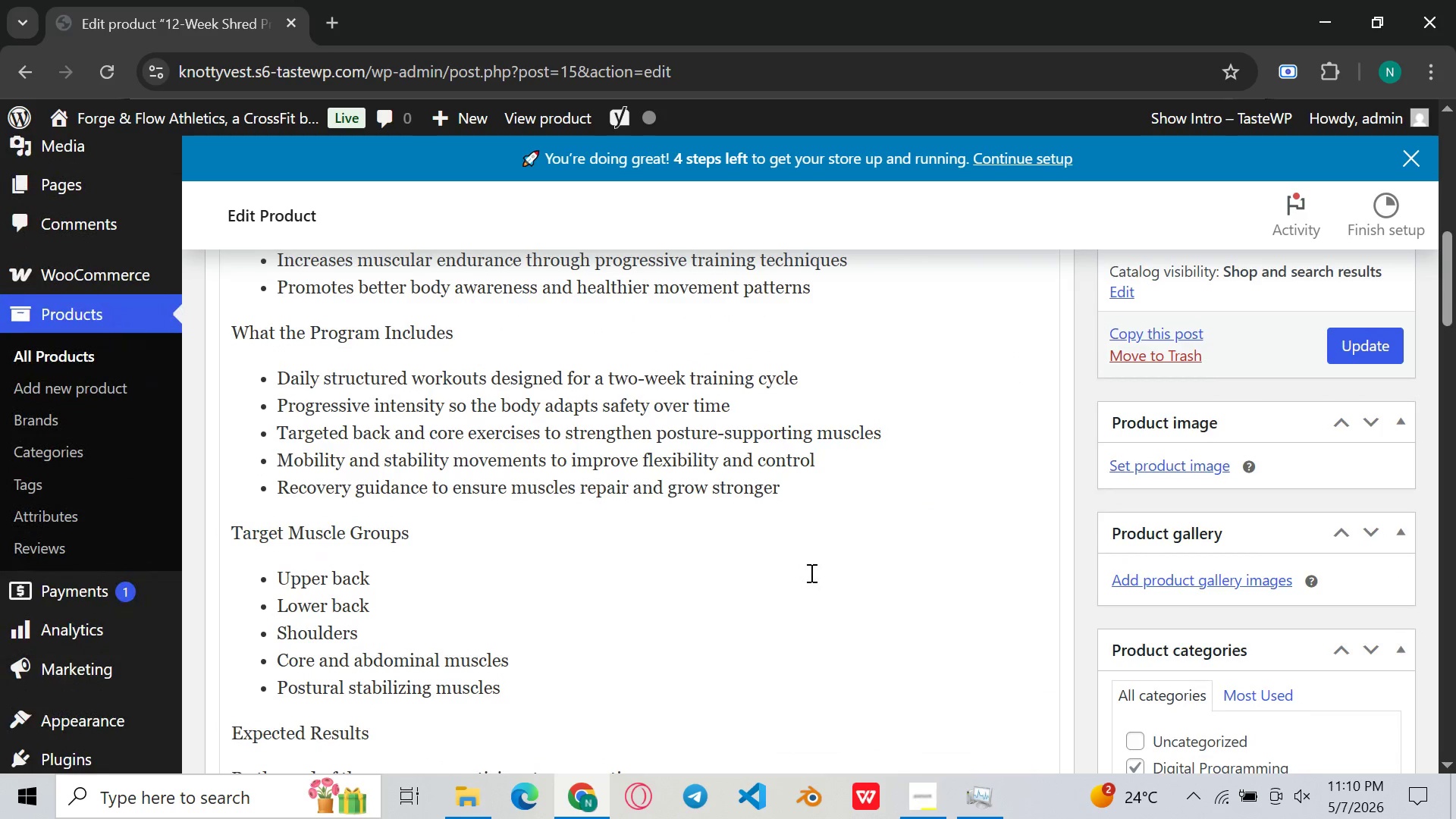 
left_click([810, 573])
 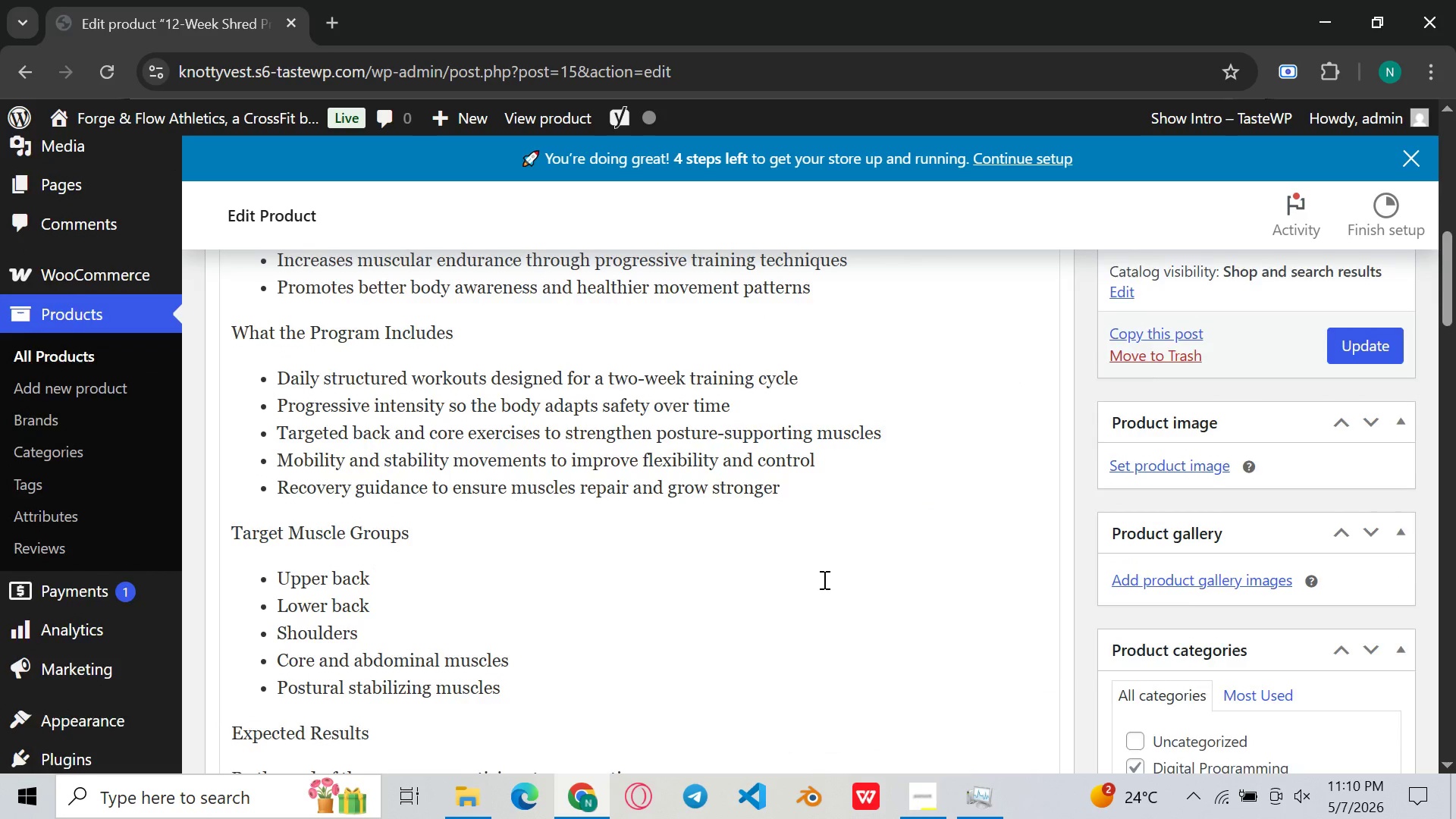 
scroll: coordinate [824, 580], scroll_direction: up, amount: 4.0
 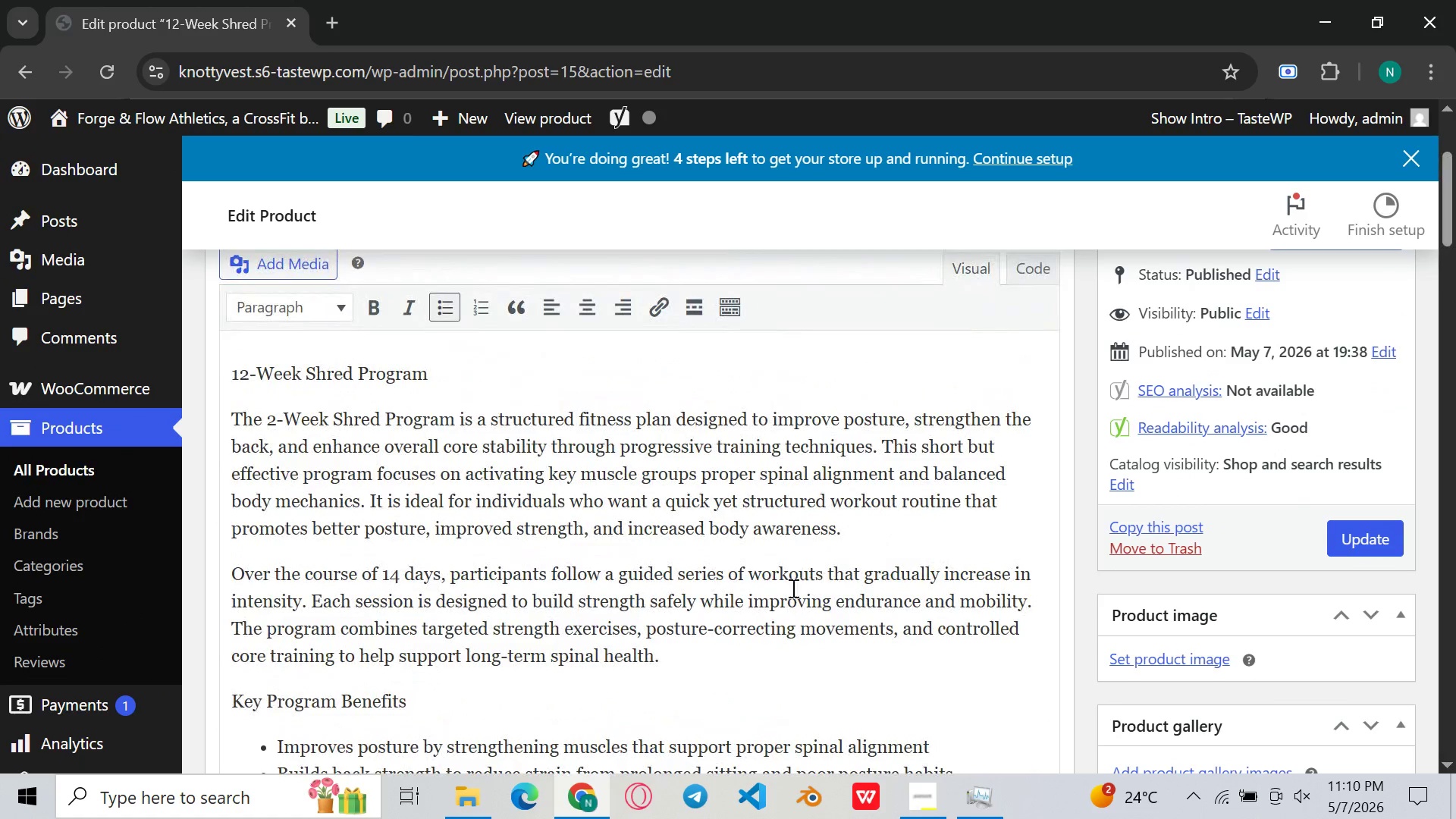 
left_click([742, 558])
 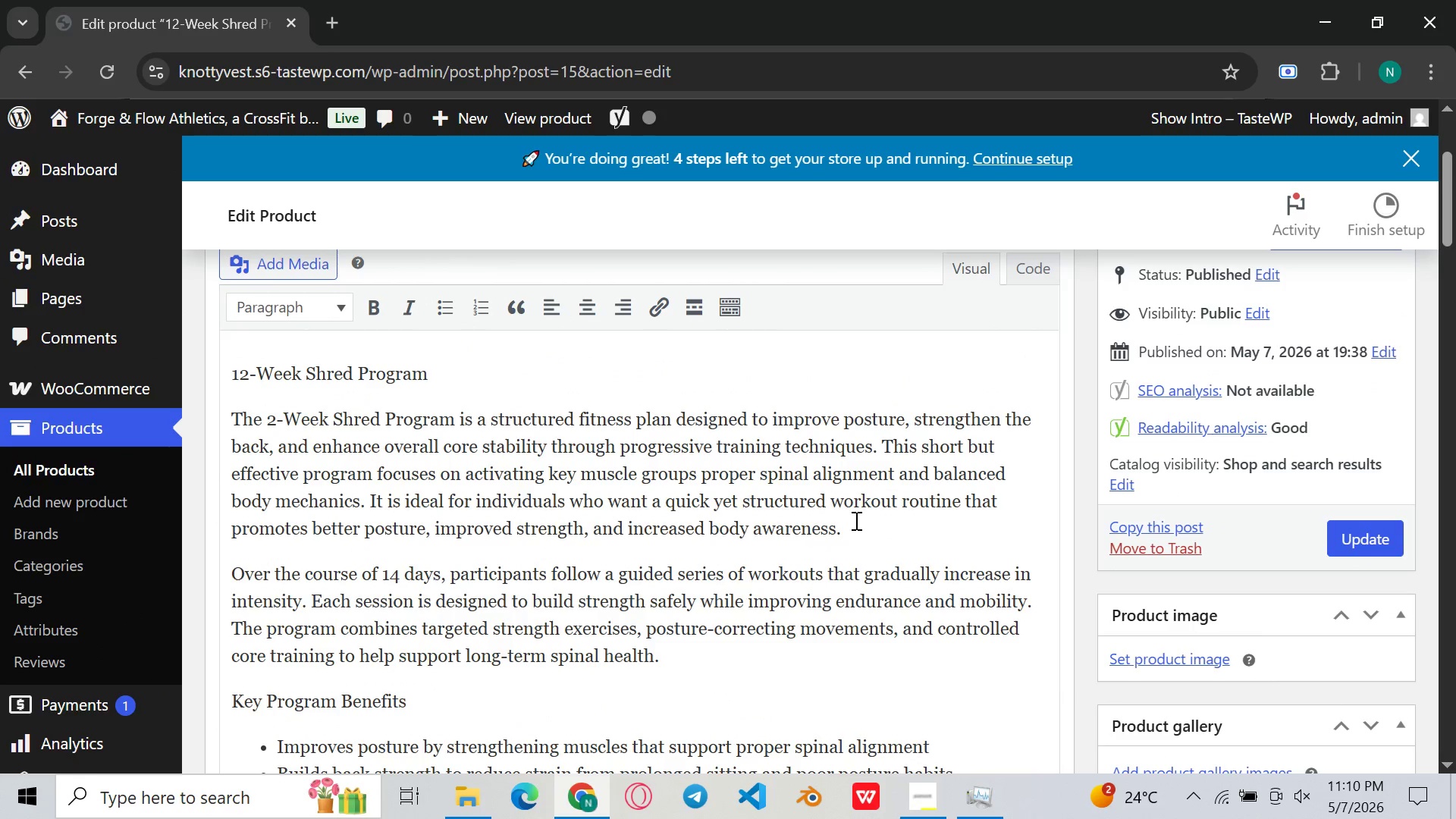 
scroll: coordinate [855, 522], scroll_direction: down, amount: 4.0
 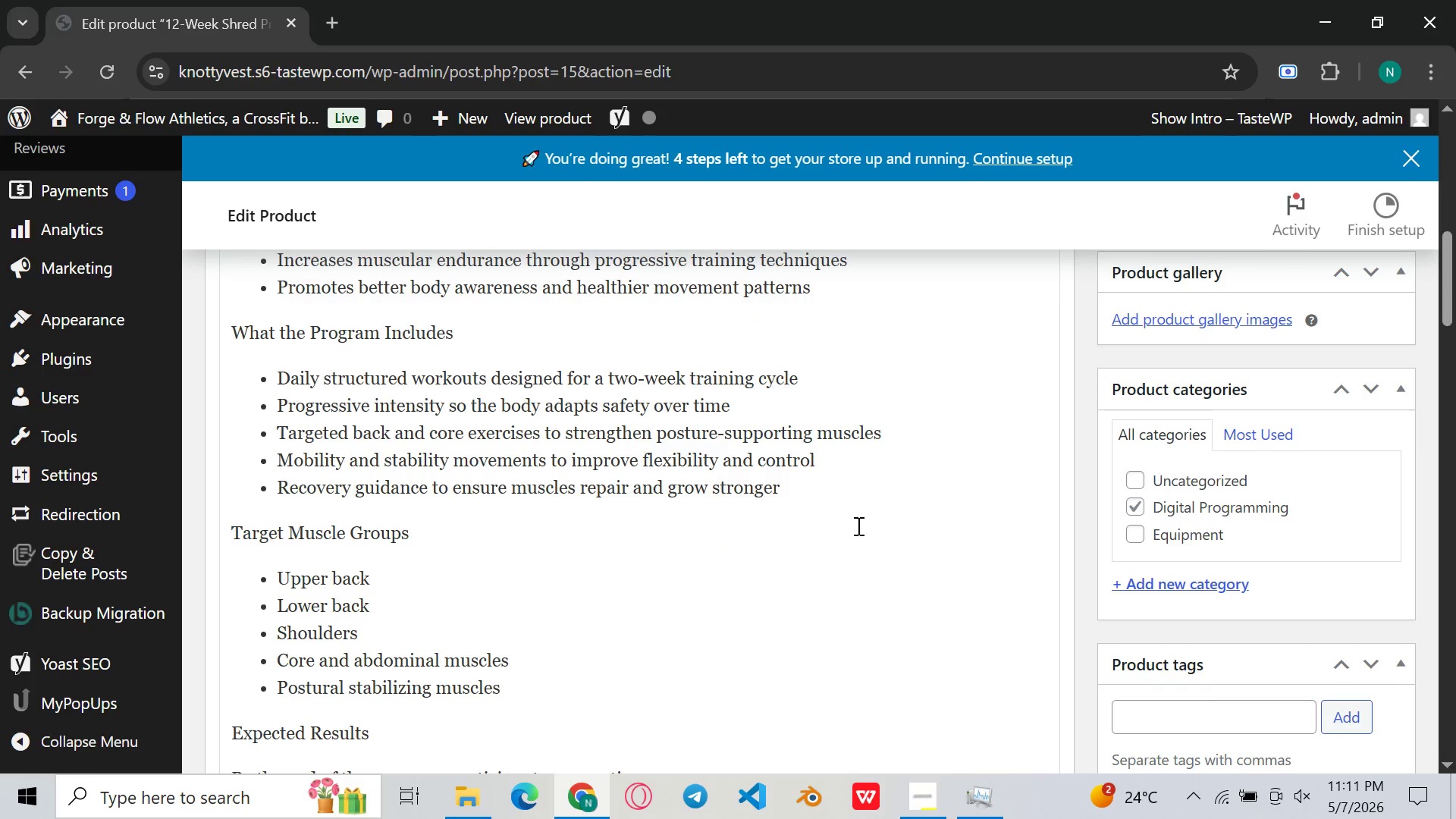 
left_click([859, 526])
 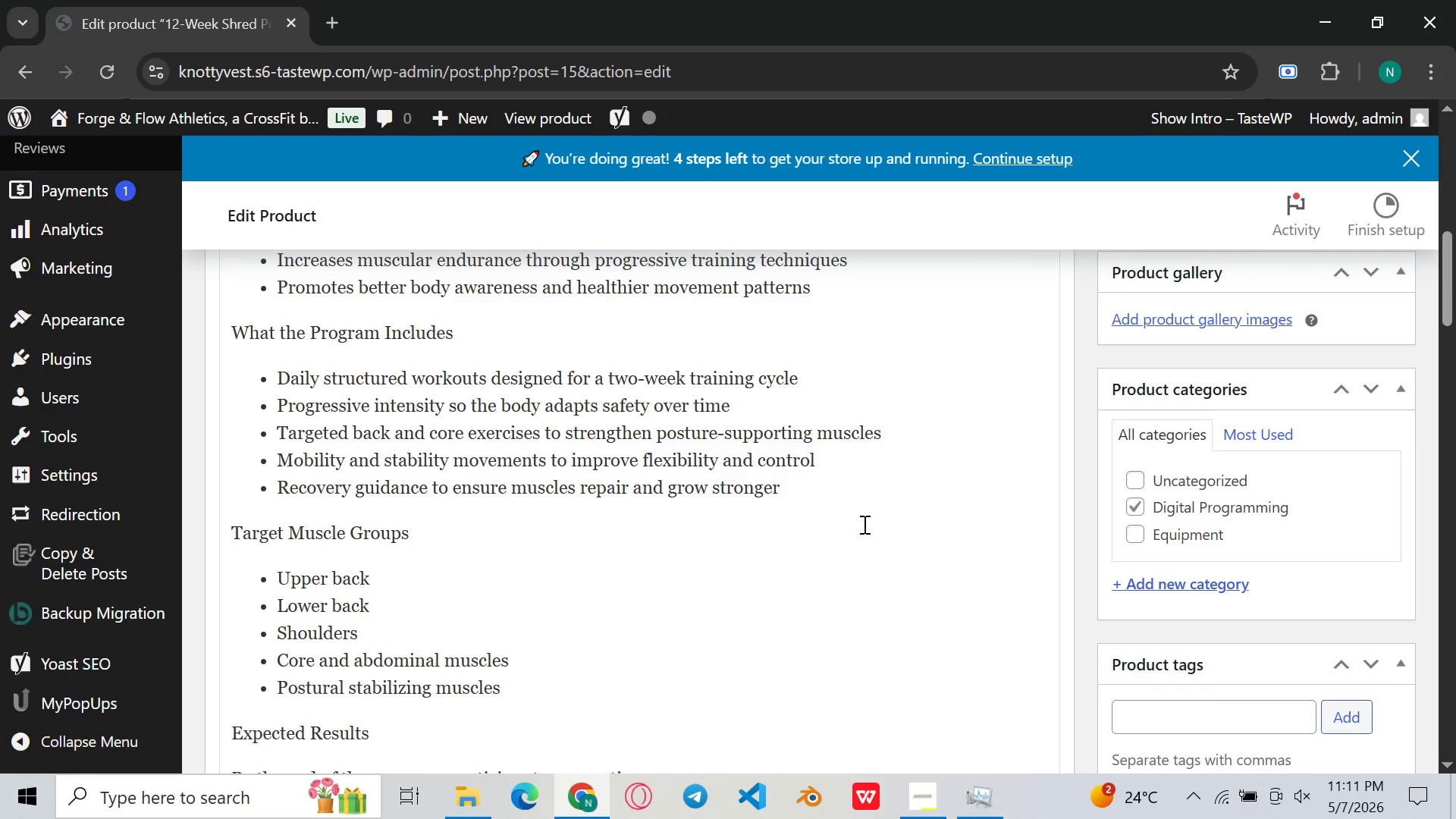 
scroll: coordinate [863, 524], scroll_direction: up, amount: 1.0
 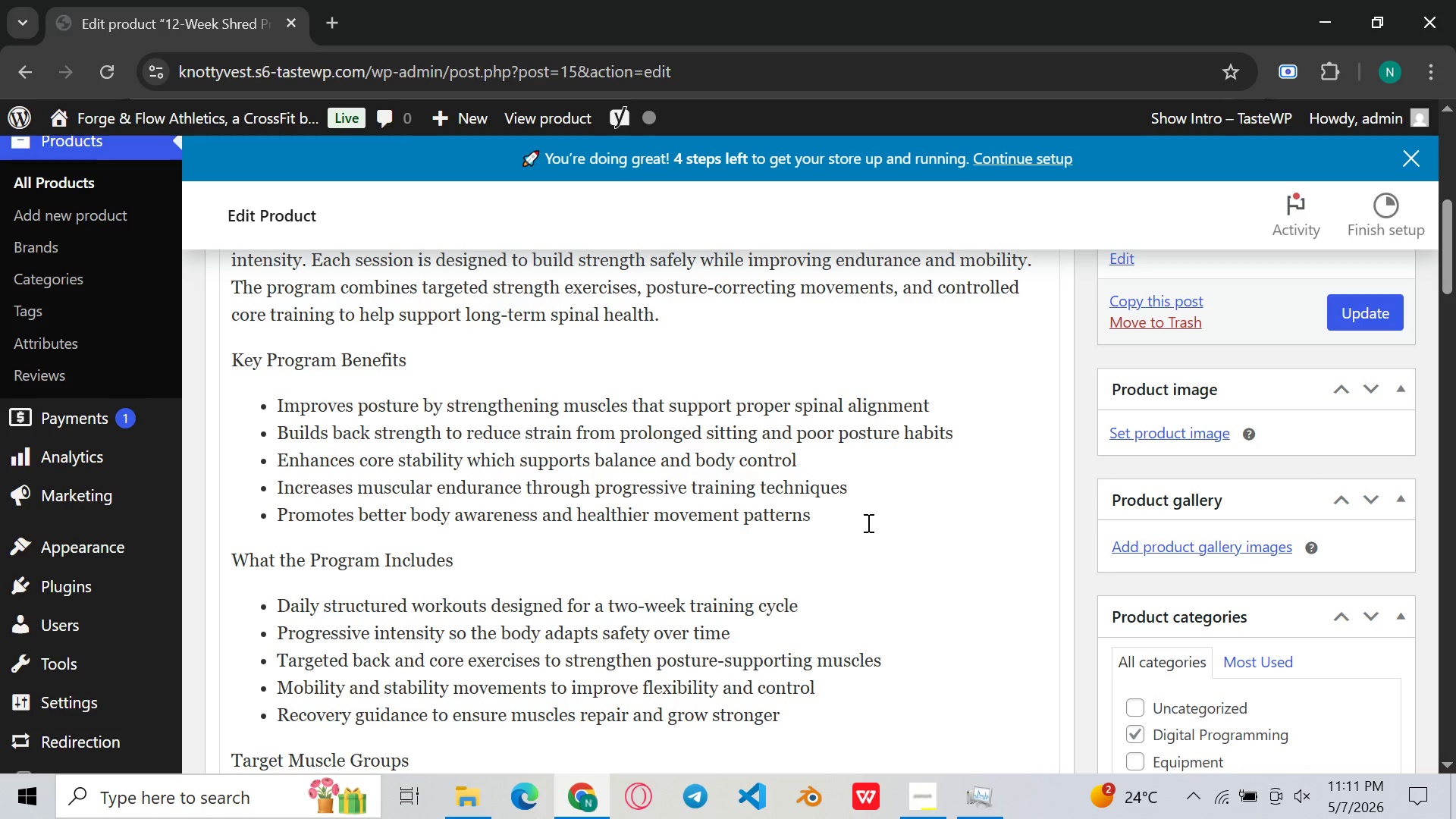 
scroll: coordinate [868, 518], scroll_direction: down, amount: 3.0
 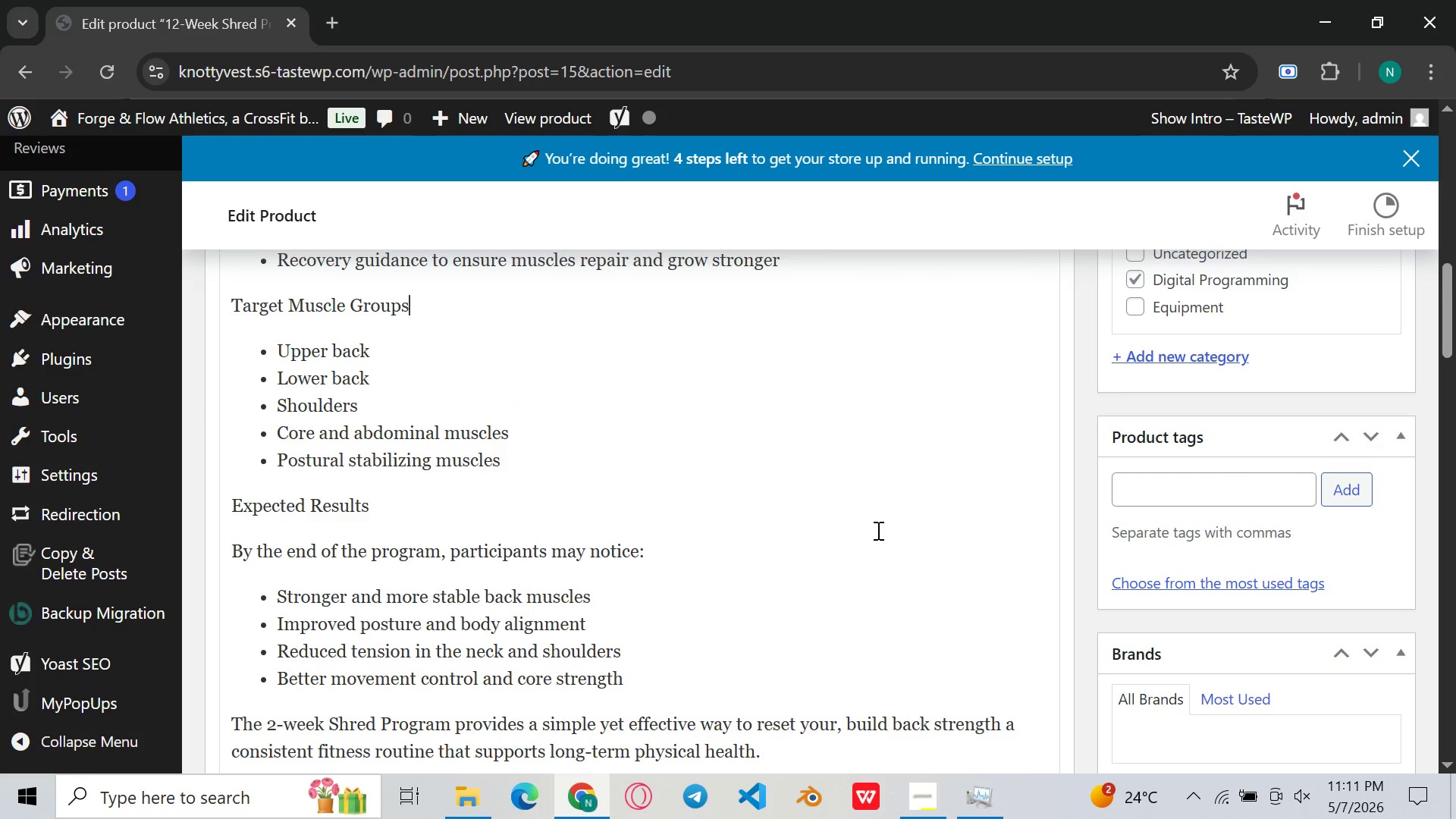 
scroll: coordinate [880, 530], scroll_direction: none, amount: 0.0
 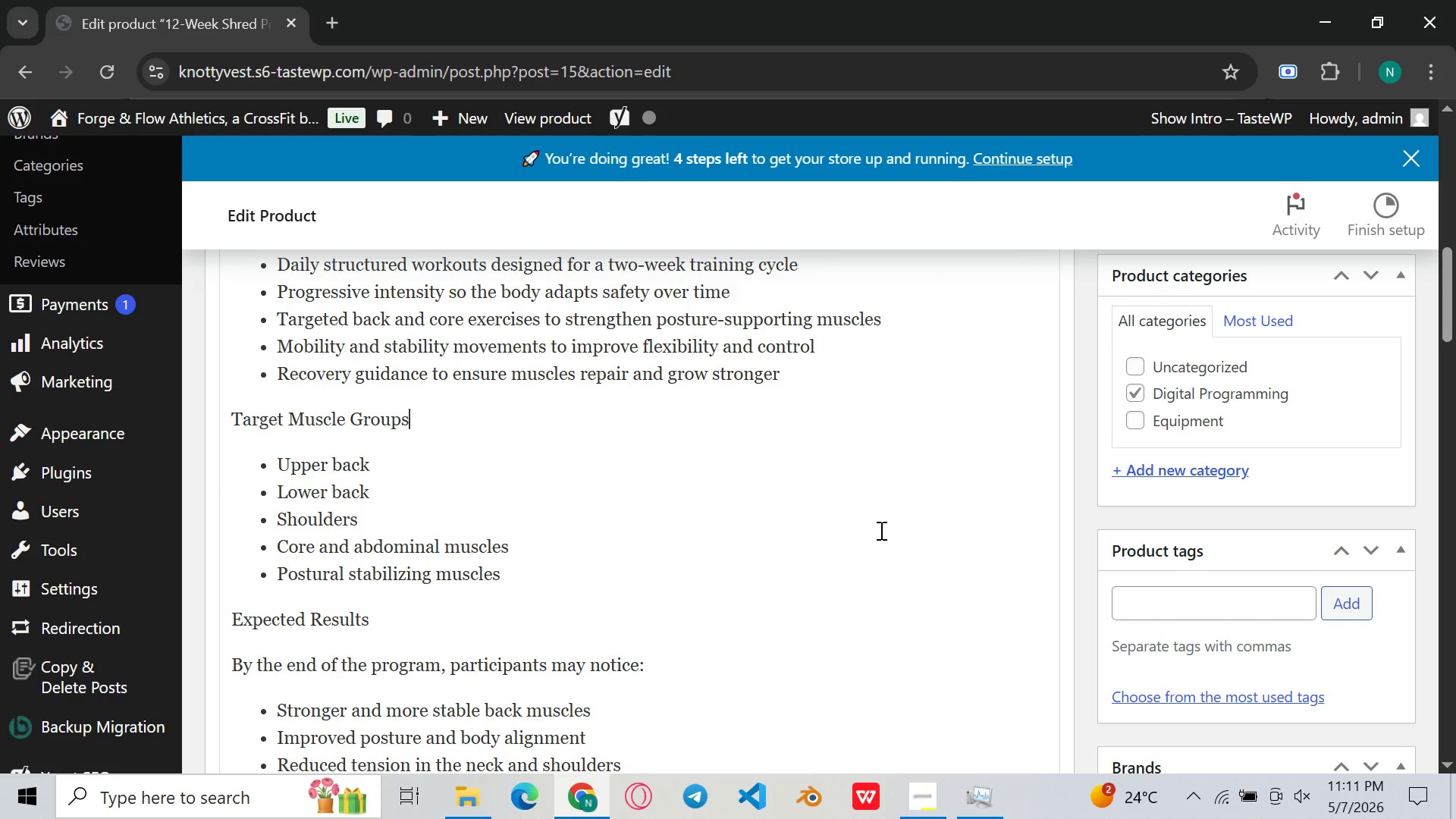 
scroll: coordinate [880, 532], scroll_direction: down, amount: 20.0
 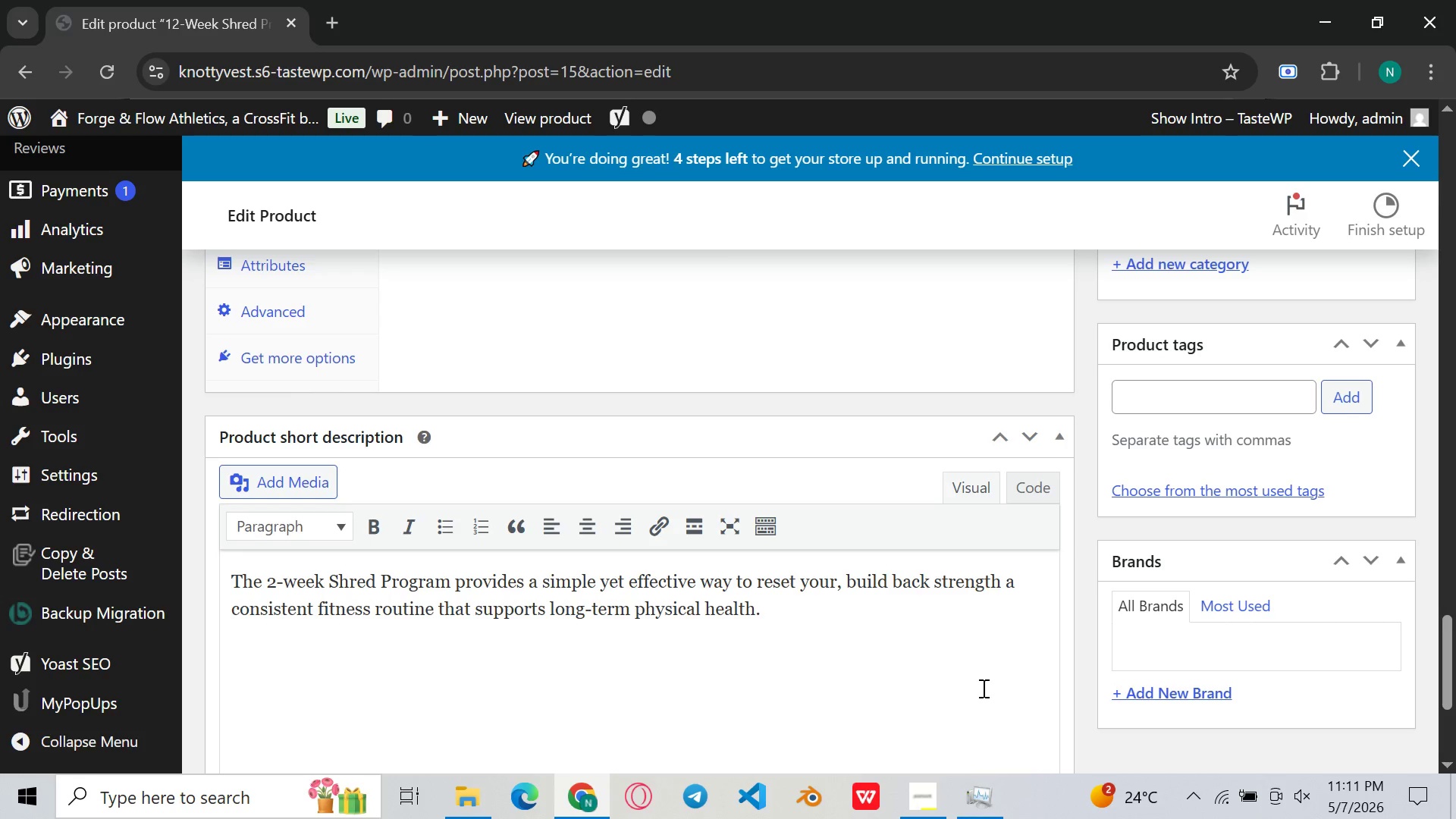 
scroll: coordinate [853, 601], scroll_direction: up, amount: 10.0
 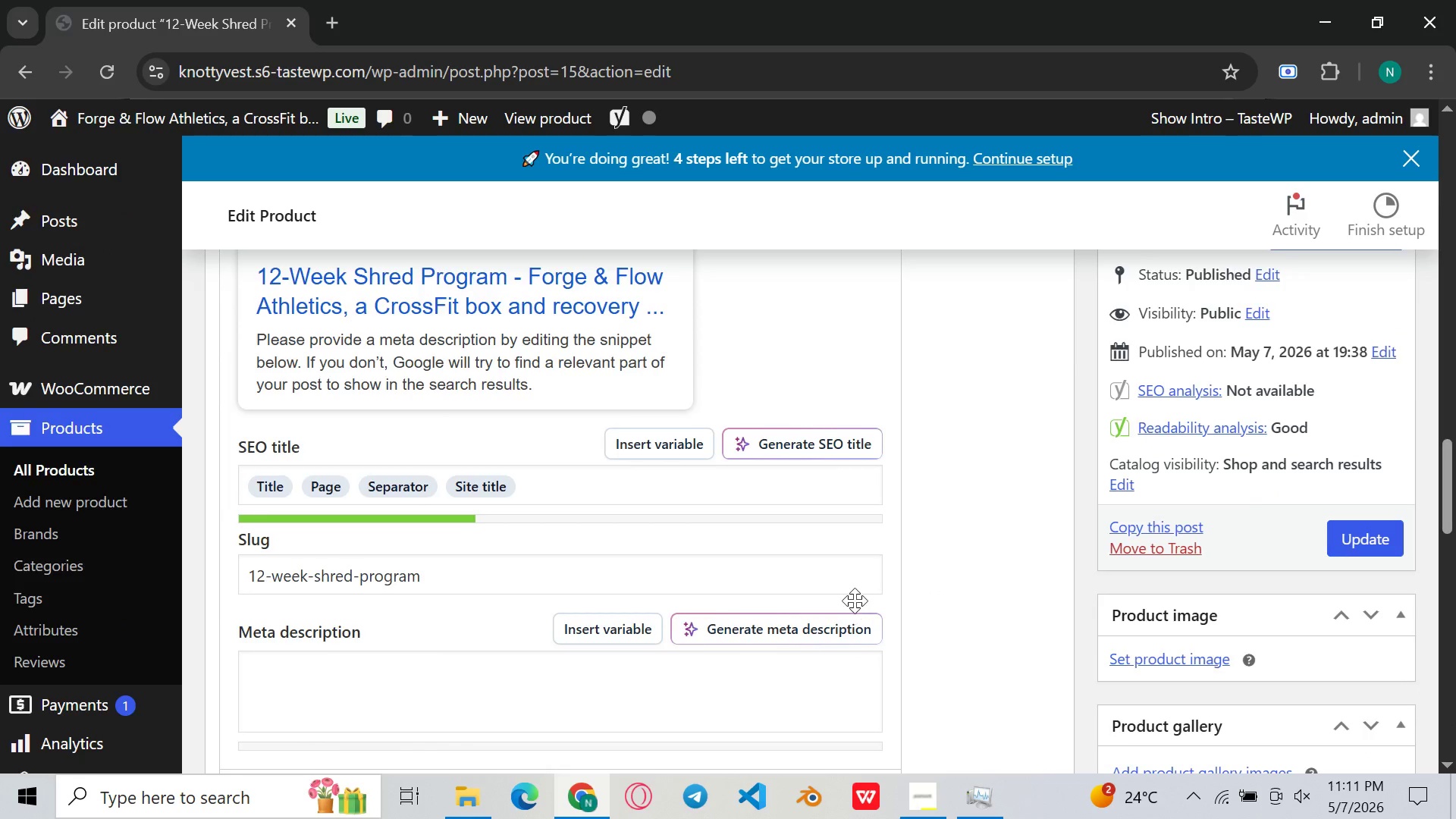 
key(Space)
 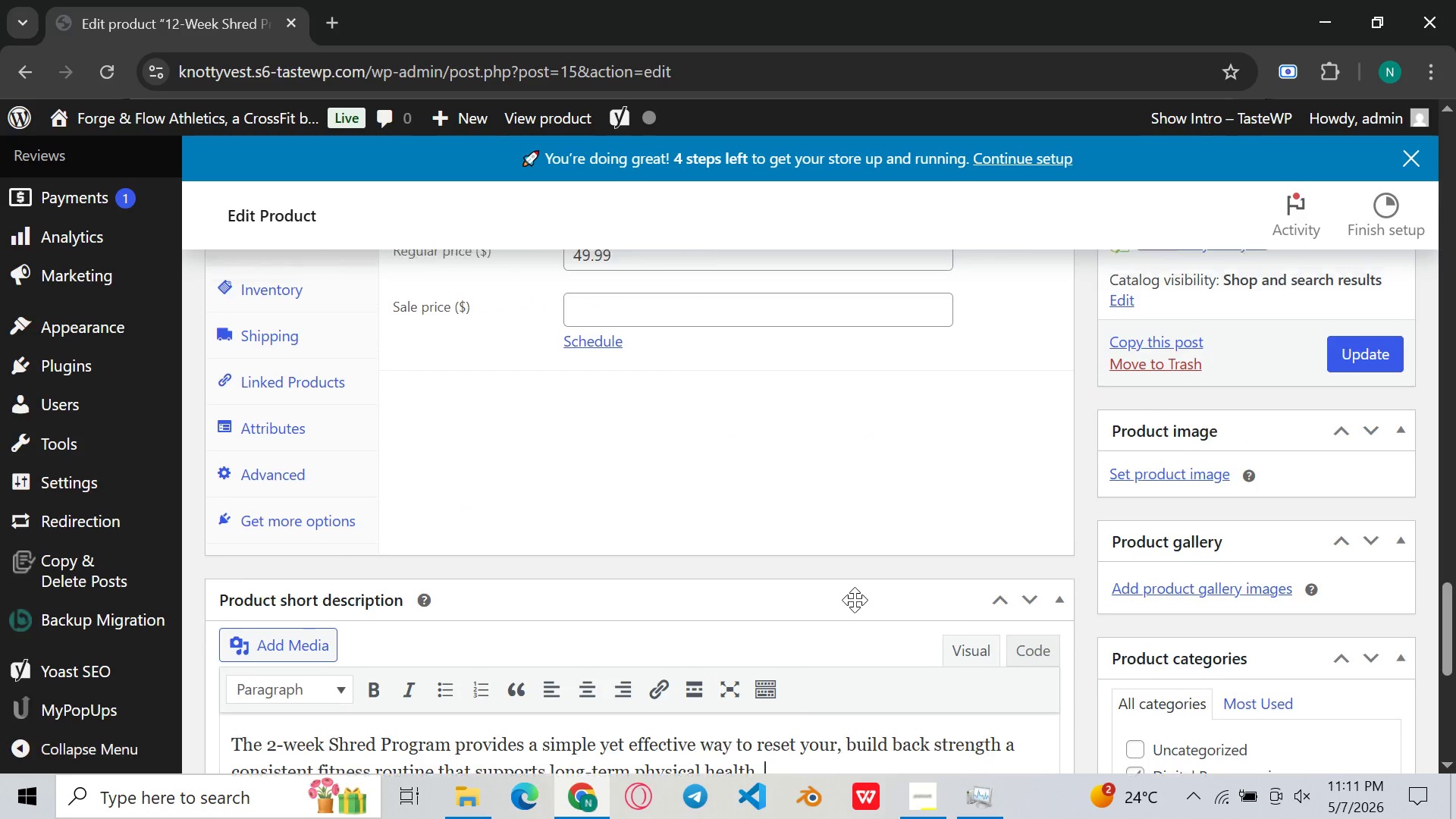 
scroll: coordinate [861, 598], scroll_direction: down, amount: 10.0
 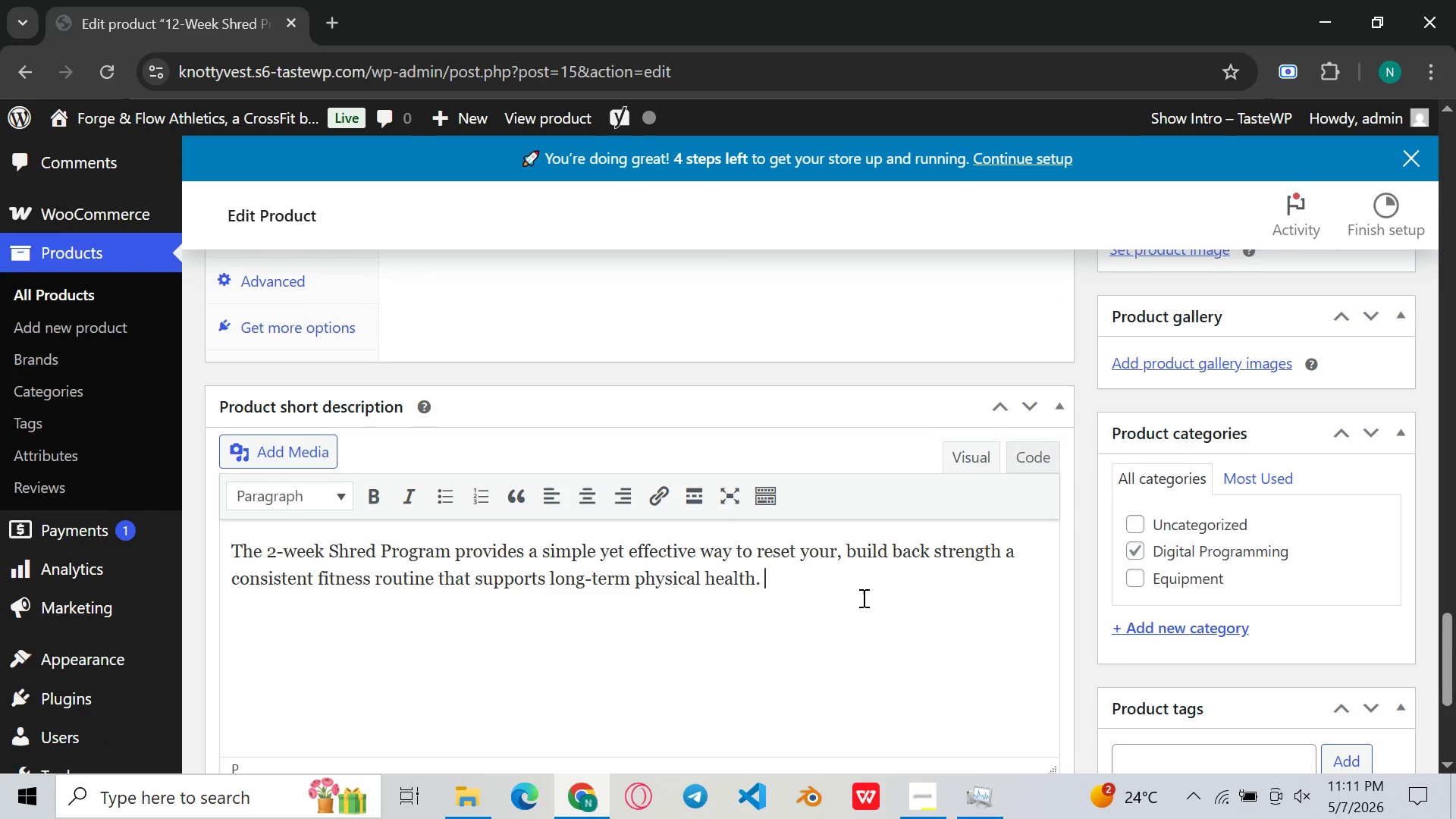 
scroll: coordinate [862, 597], scroll_direction: up, amount: 31.0
 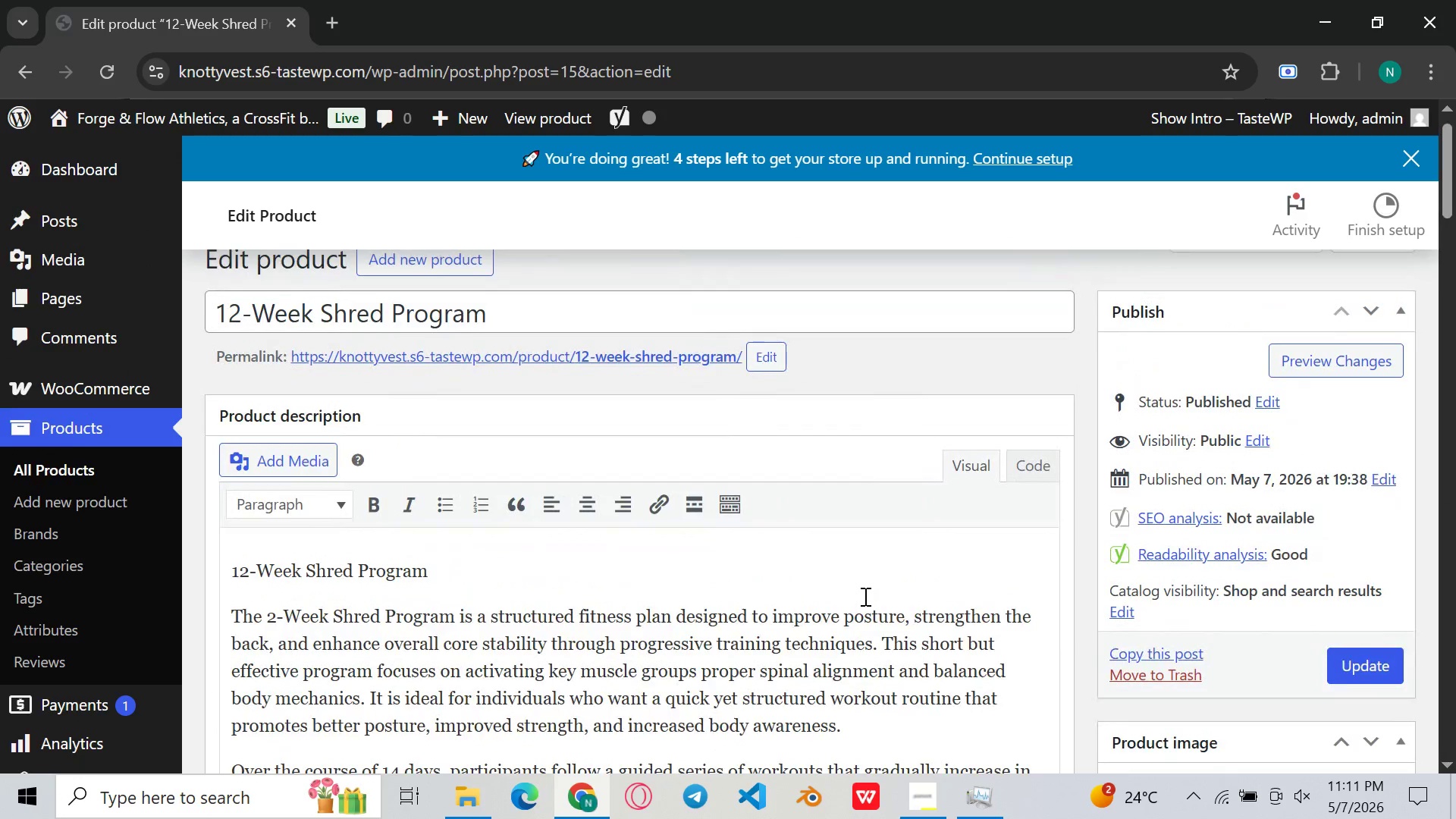 
scroll: coordinate [864, 596], scroll_direction: down, amount: 1.0
 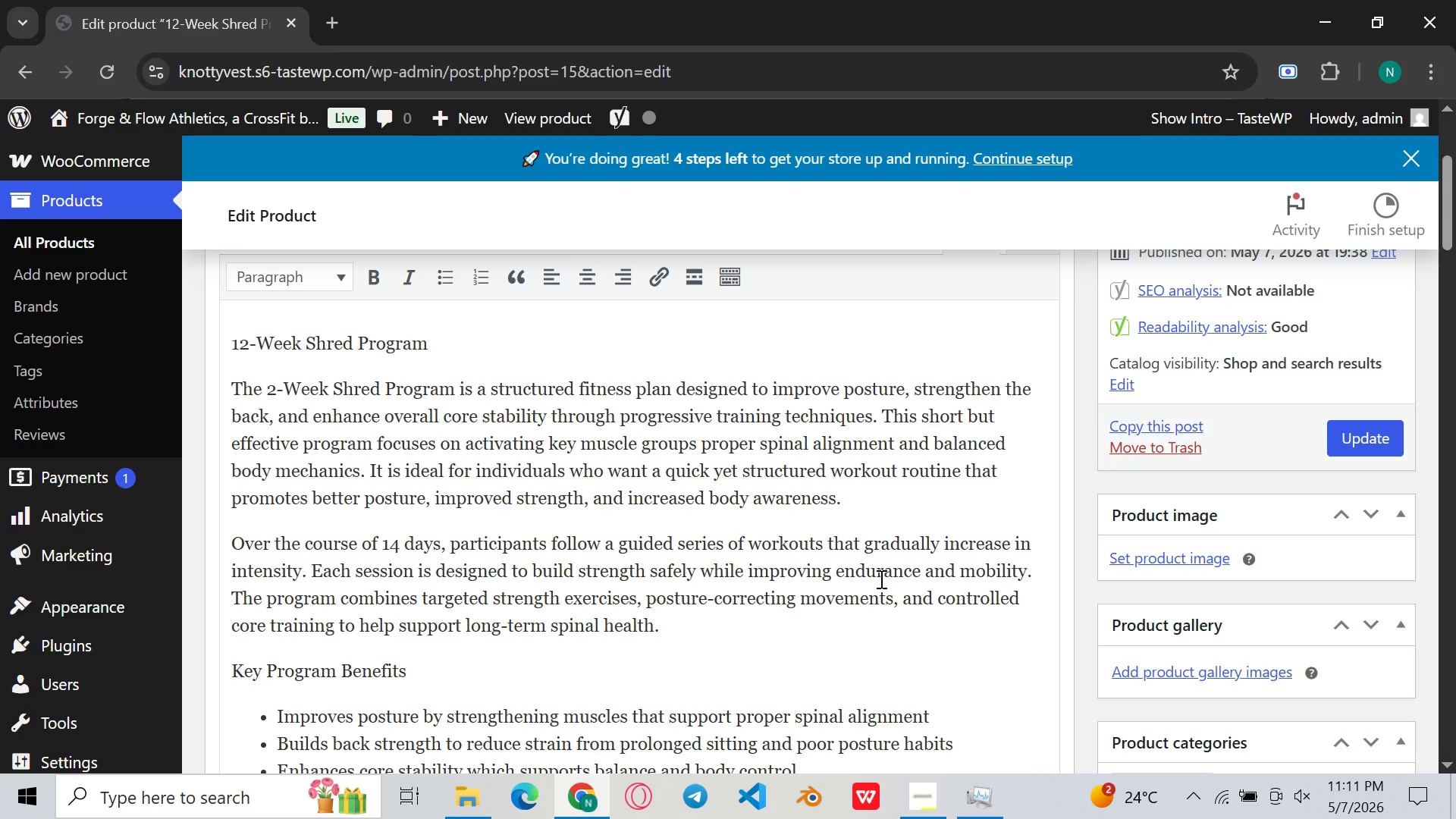 
wait(9.15)
 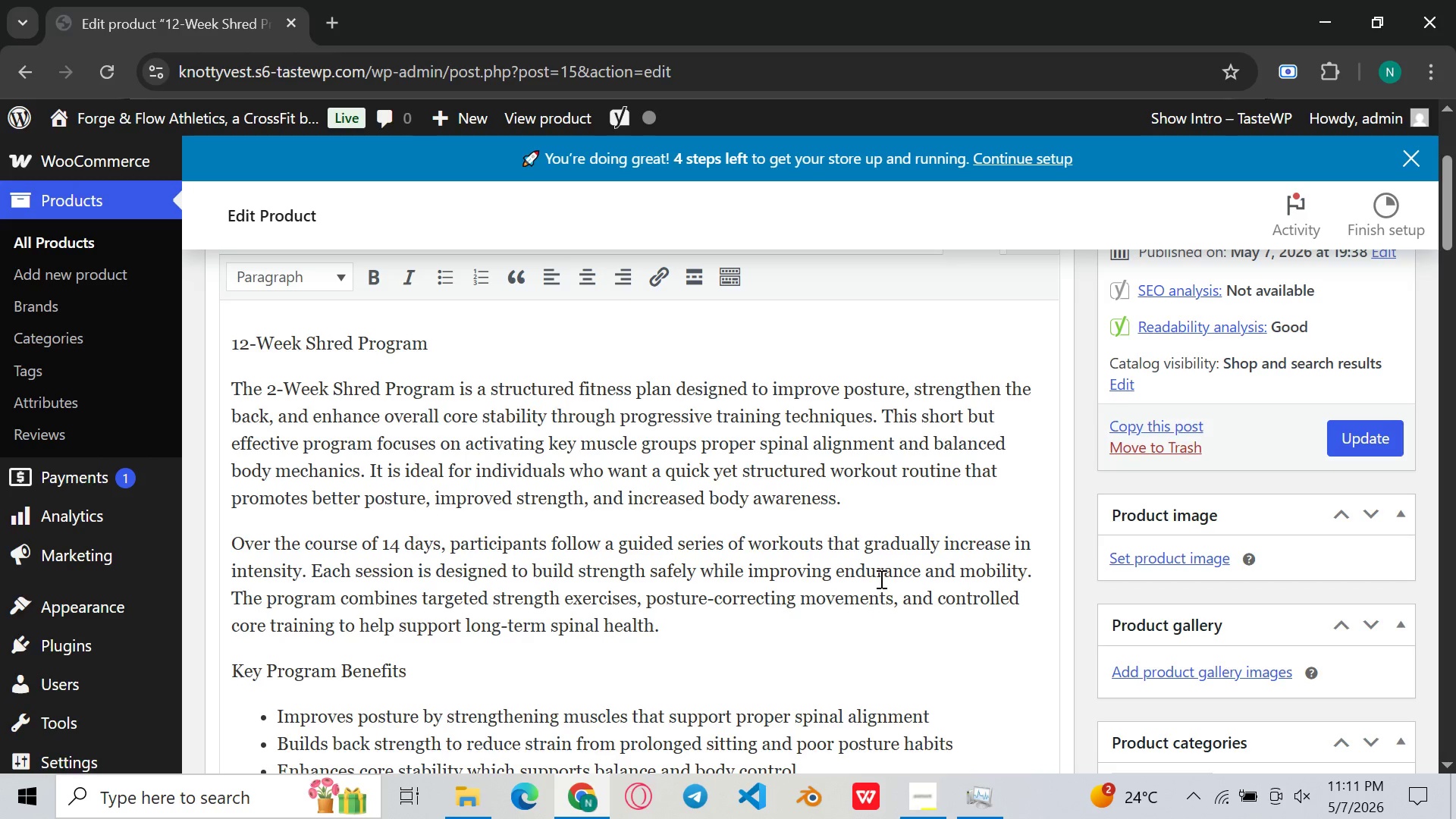 
left_click([886, 422])
 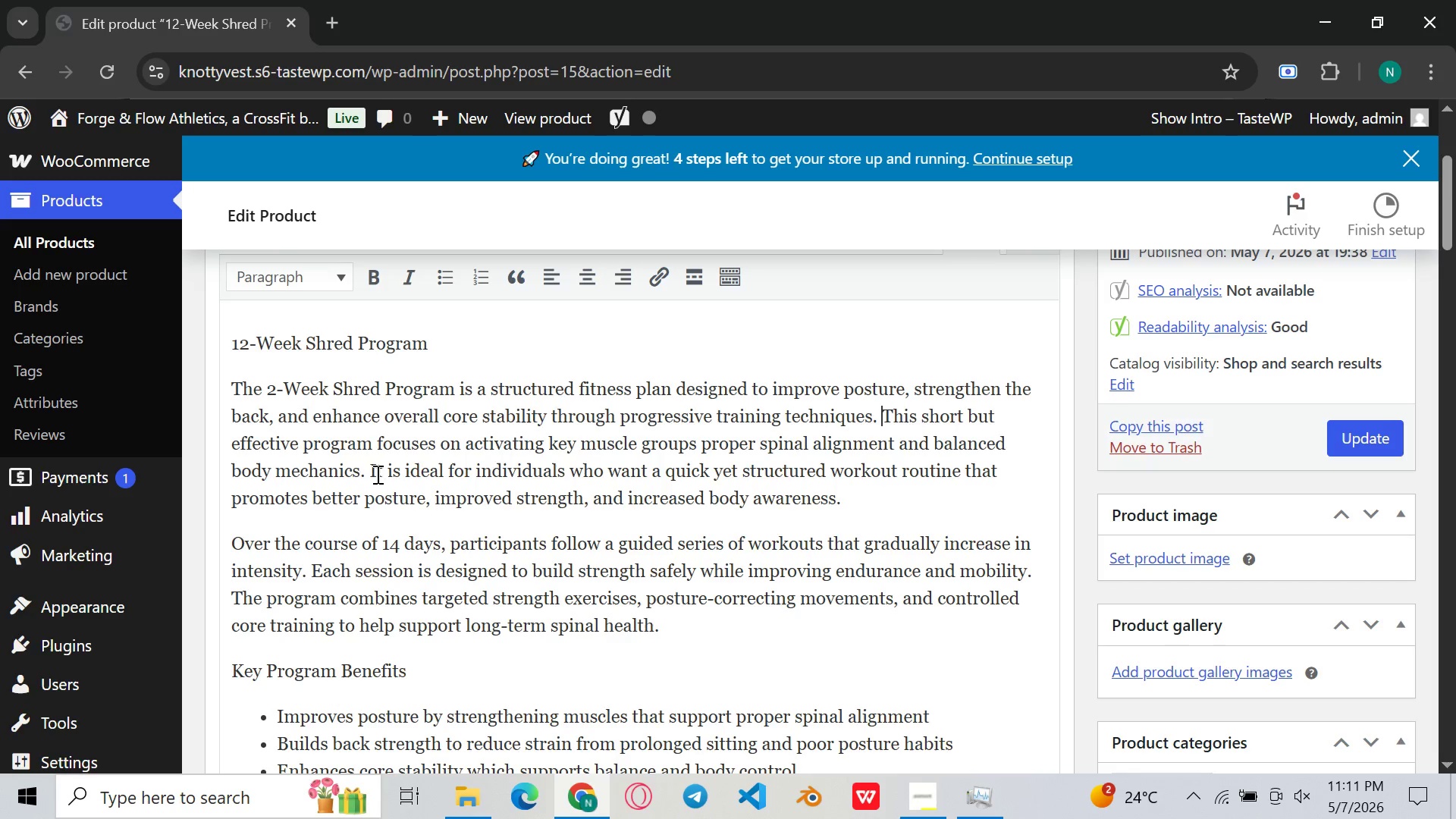 
left_click_drag(start_coordinate=[369, 469], to_coordinate=[912, 488])
 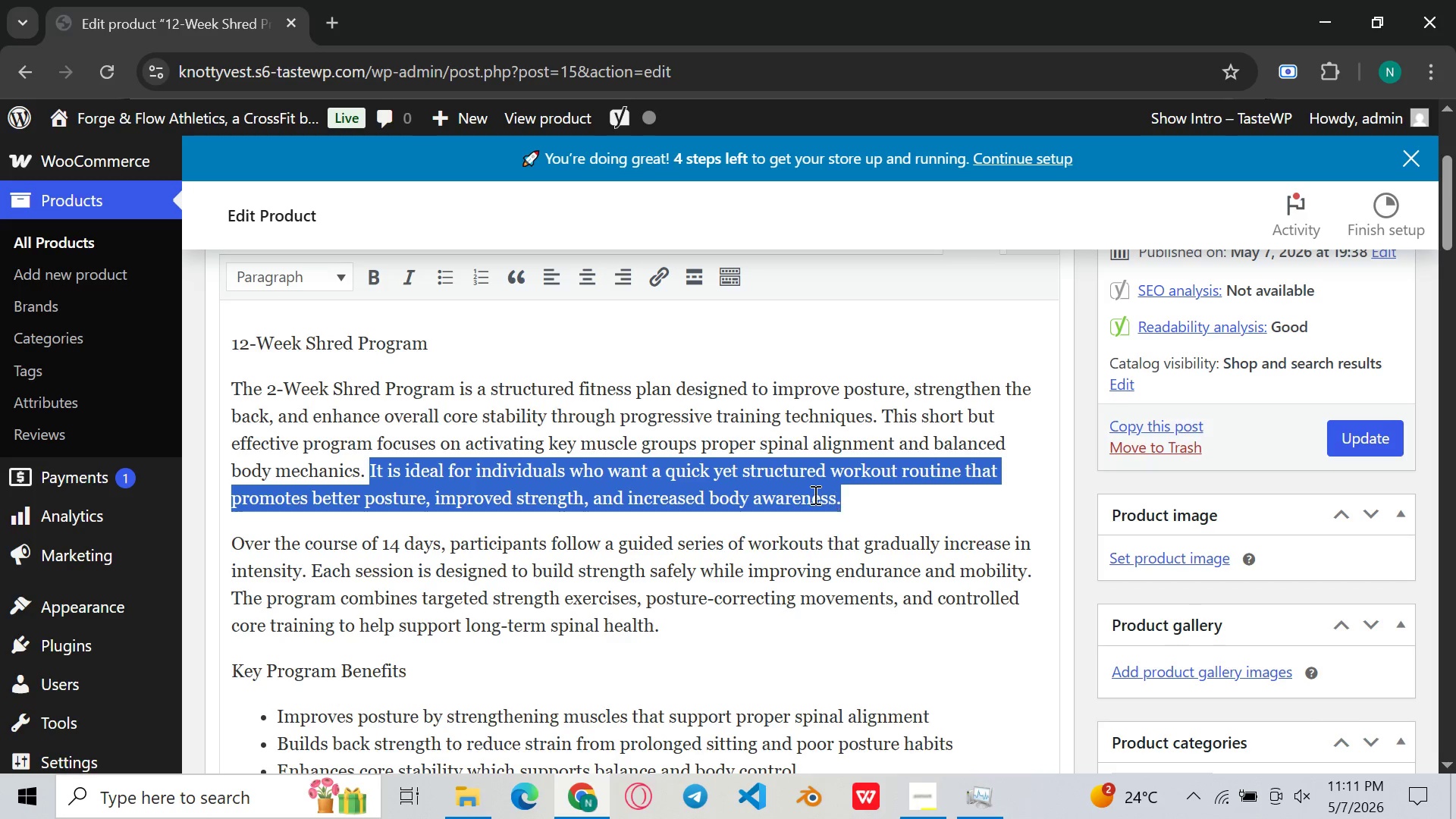 
hold_key(key=ControlLeft, duration=0.47)
 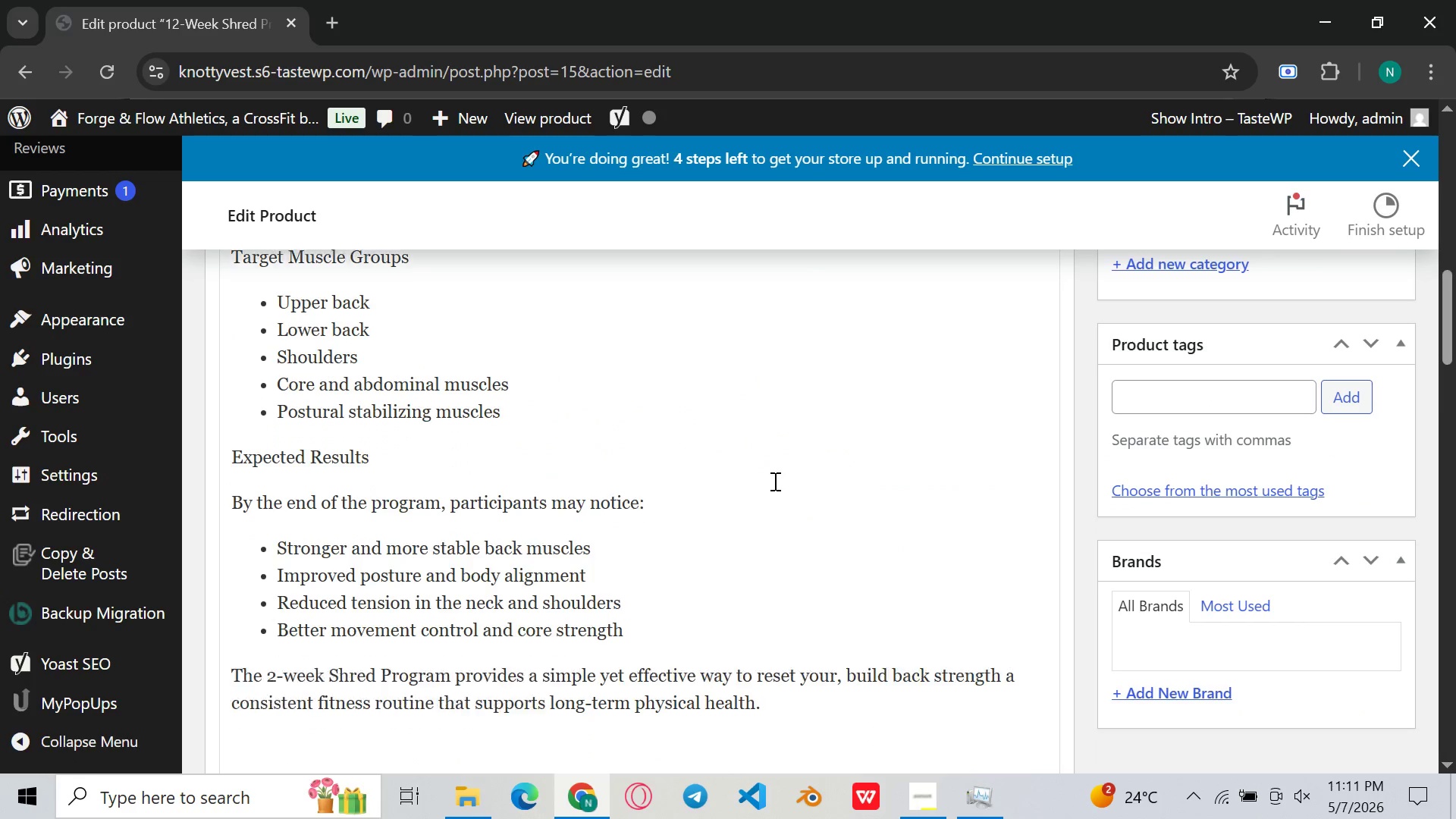 
key(C)
 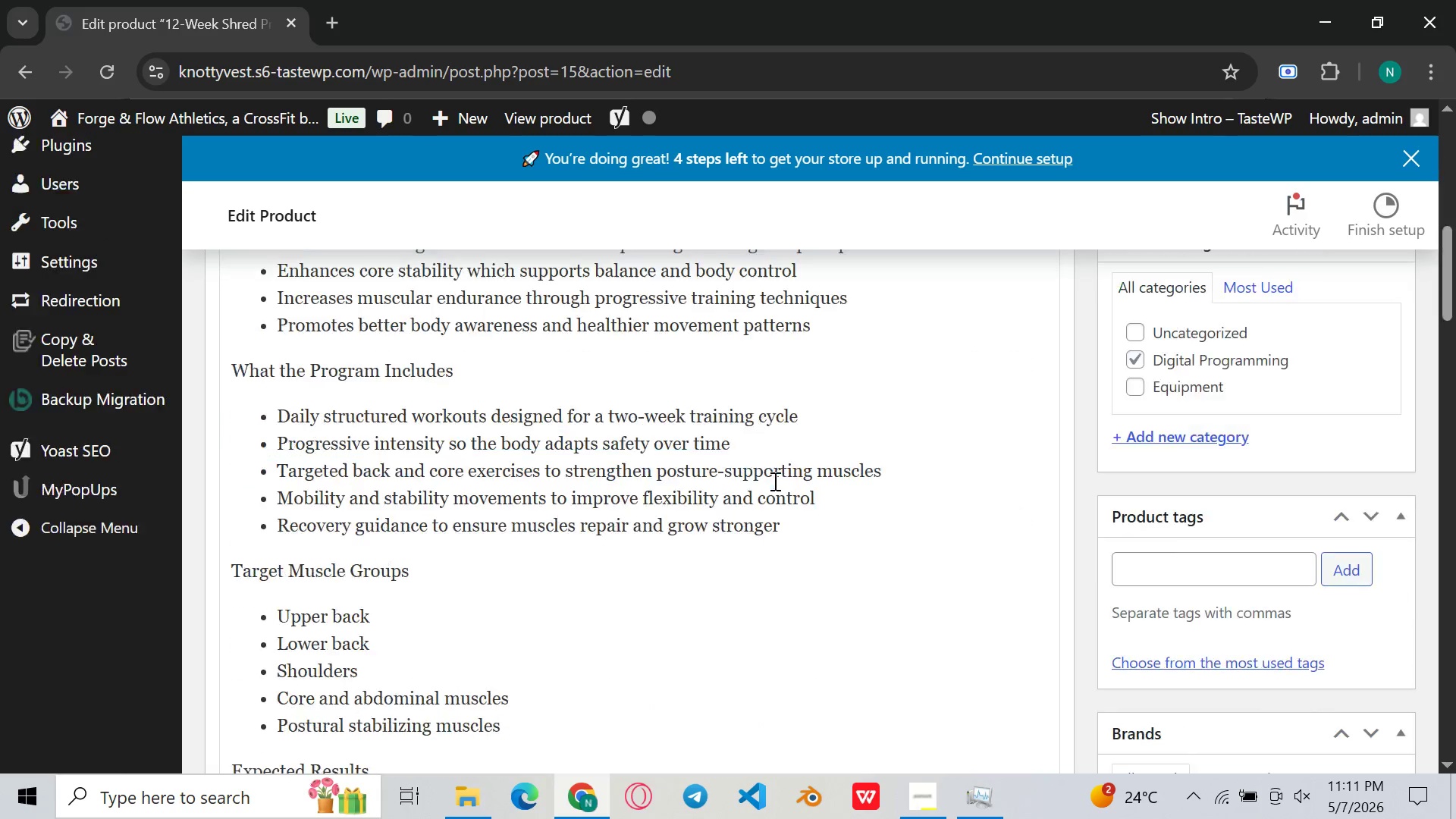 
scroll: coordinate [782, 518], scroll_direction: down, amount: 32.0
 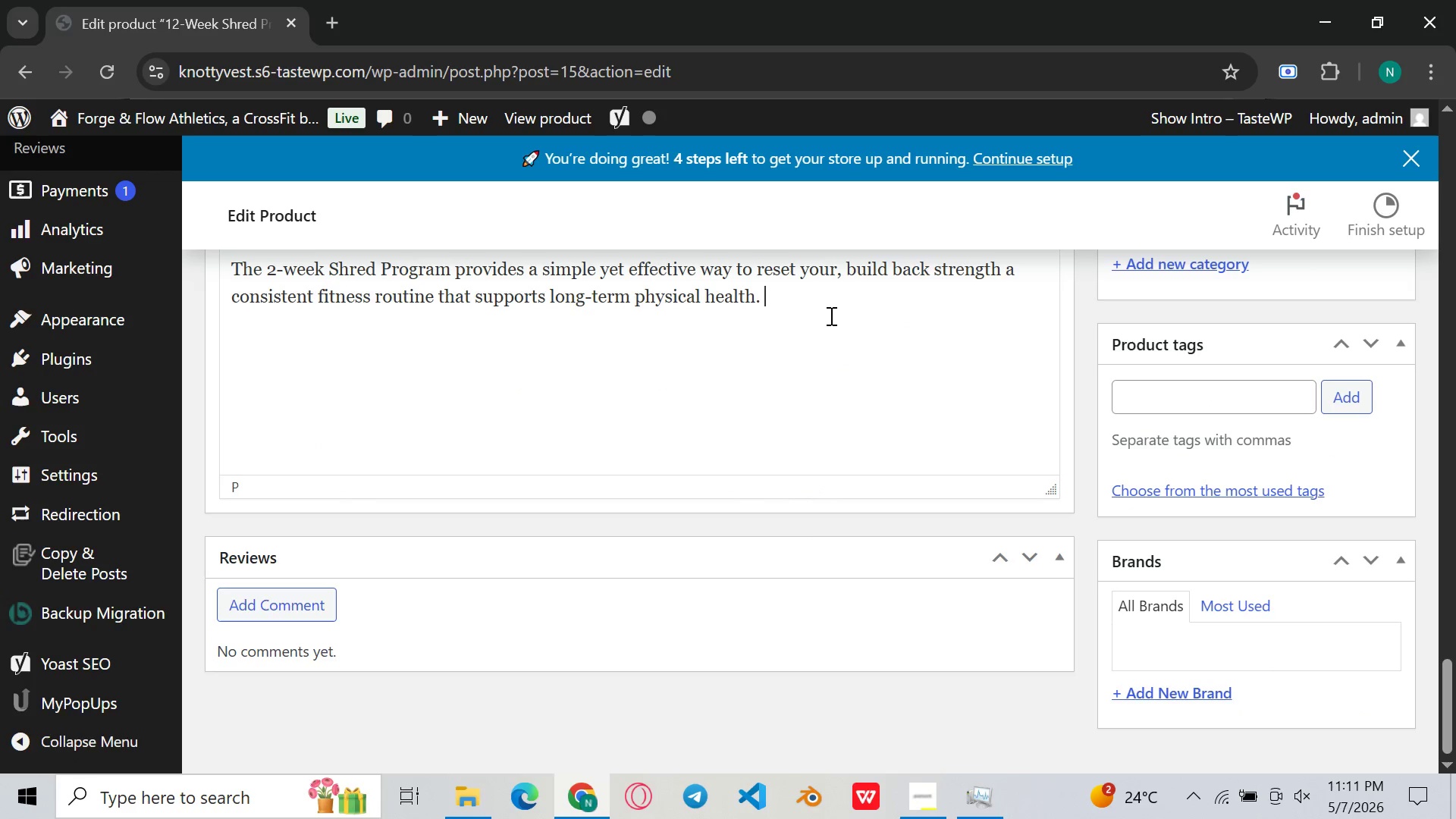 
key(Control+V)
 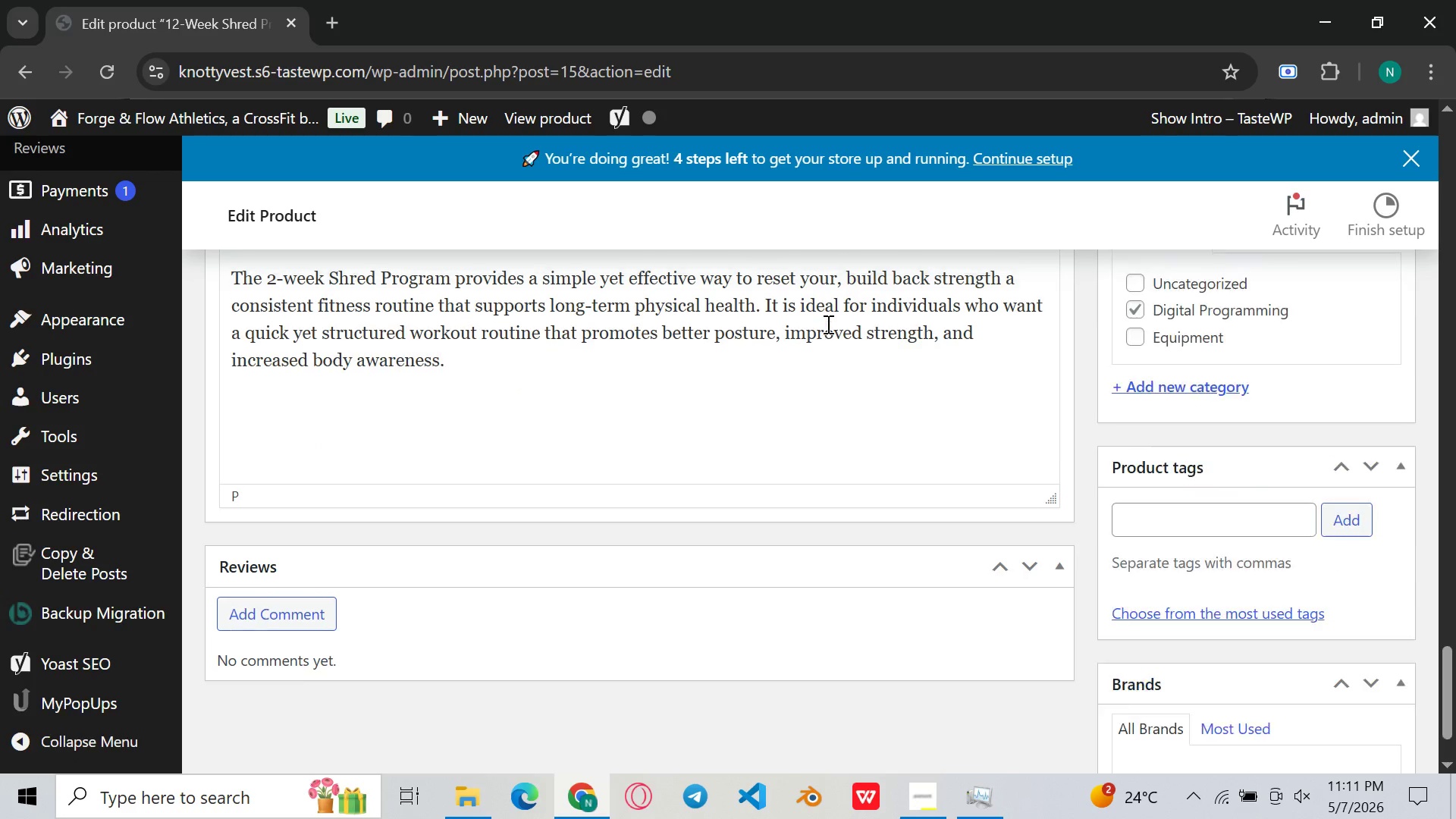 
scroll: coordinate [824, 329], scroll_direction: up, amount: 20.0
 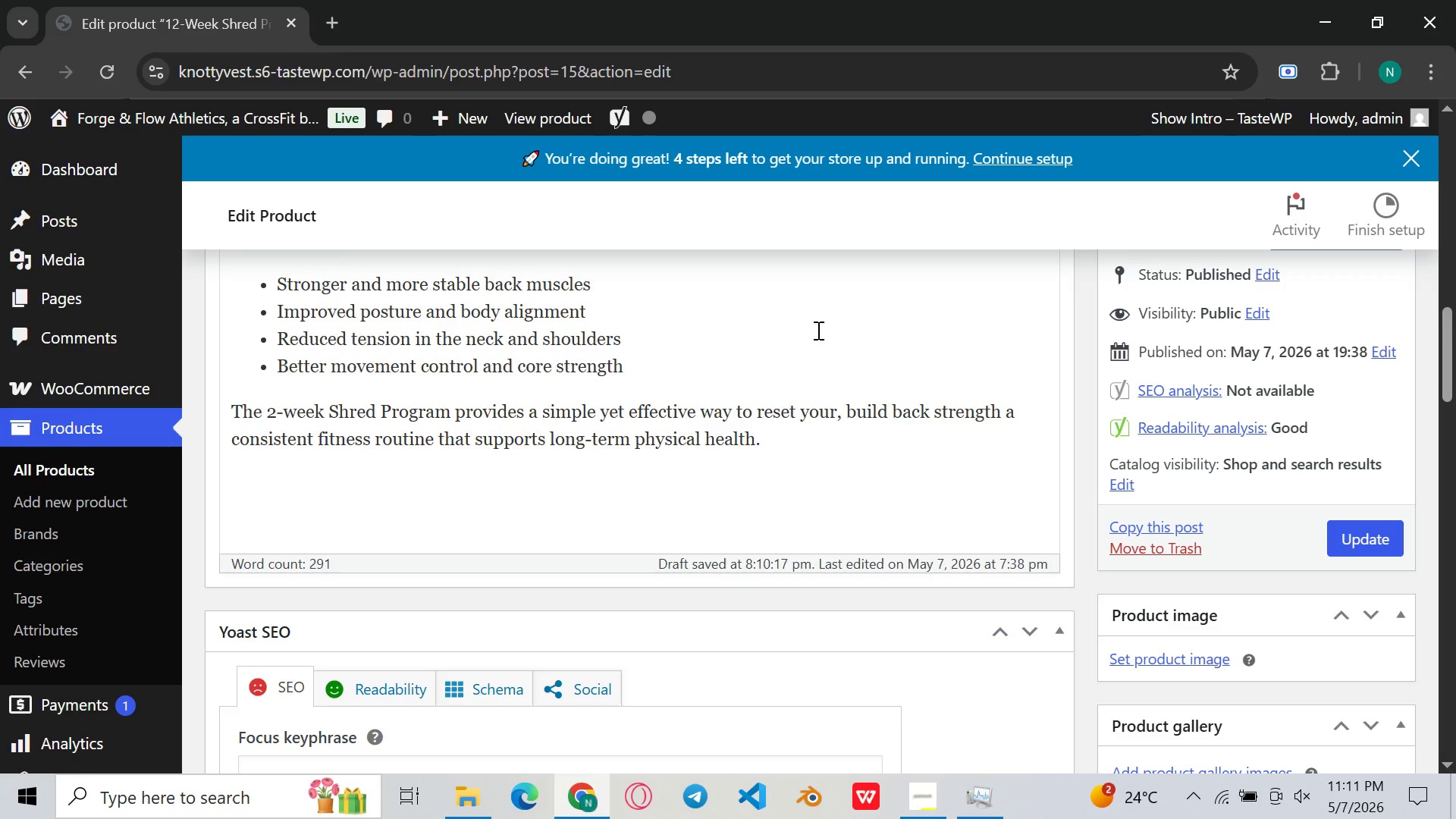 
scroll: coordinate [827, 309], scroll_direction: down, amount: 3.0
 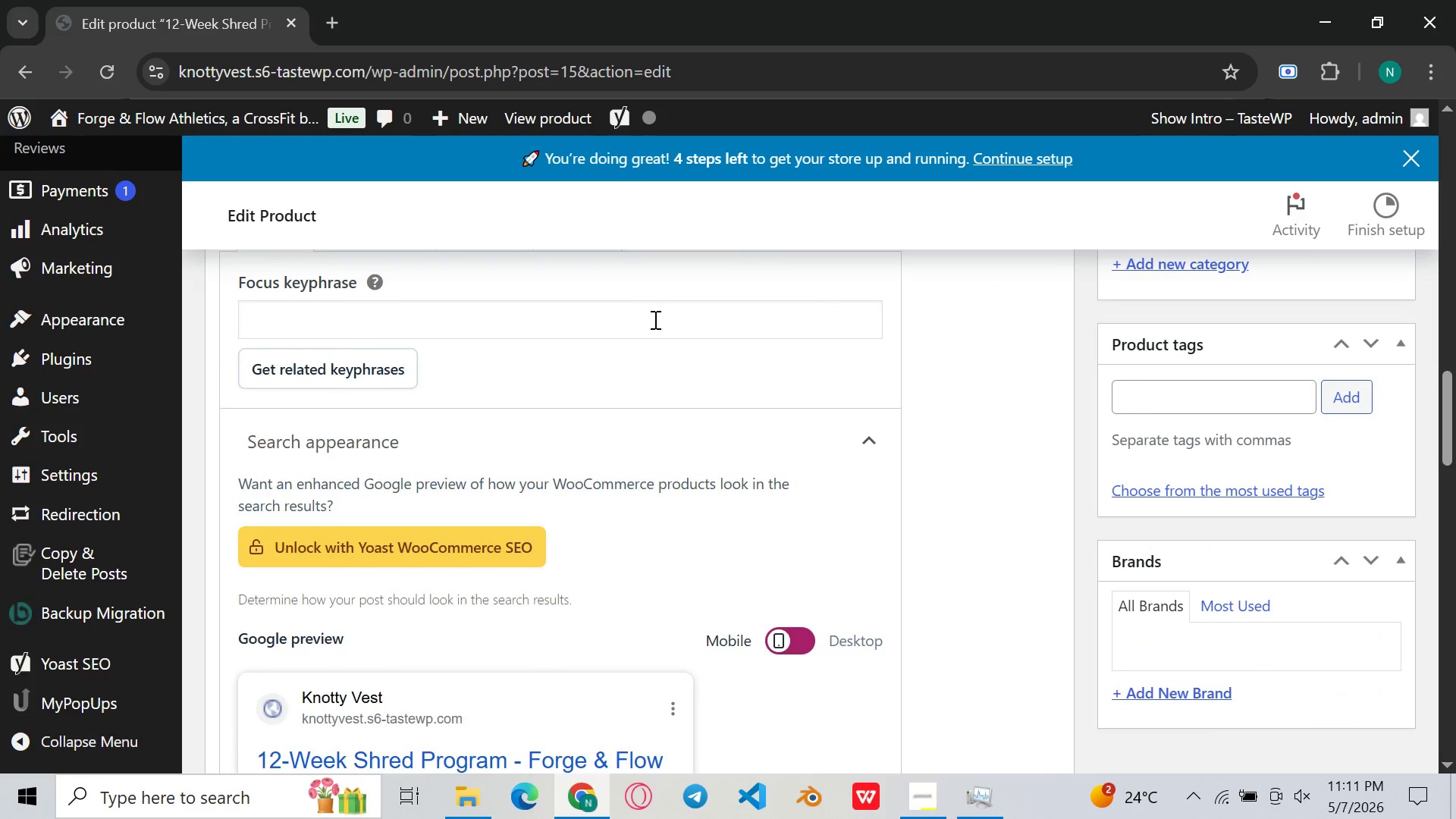 
scroll: coordinate [654, 319], scroll_direction: none, amount: 0.0
 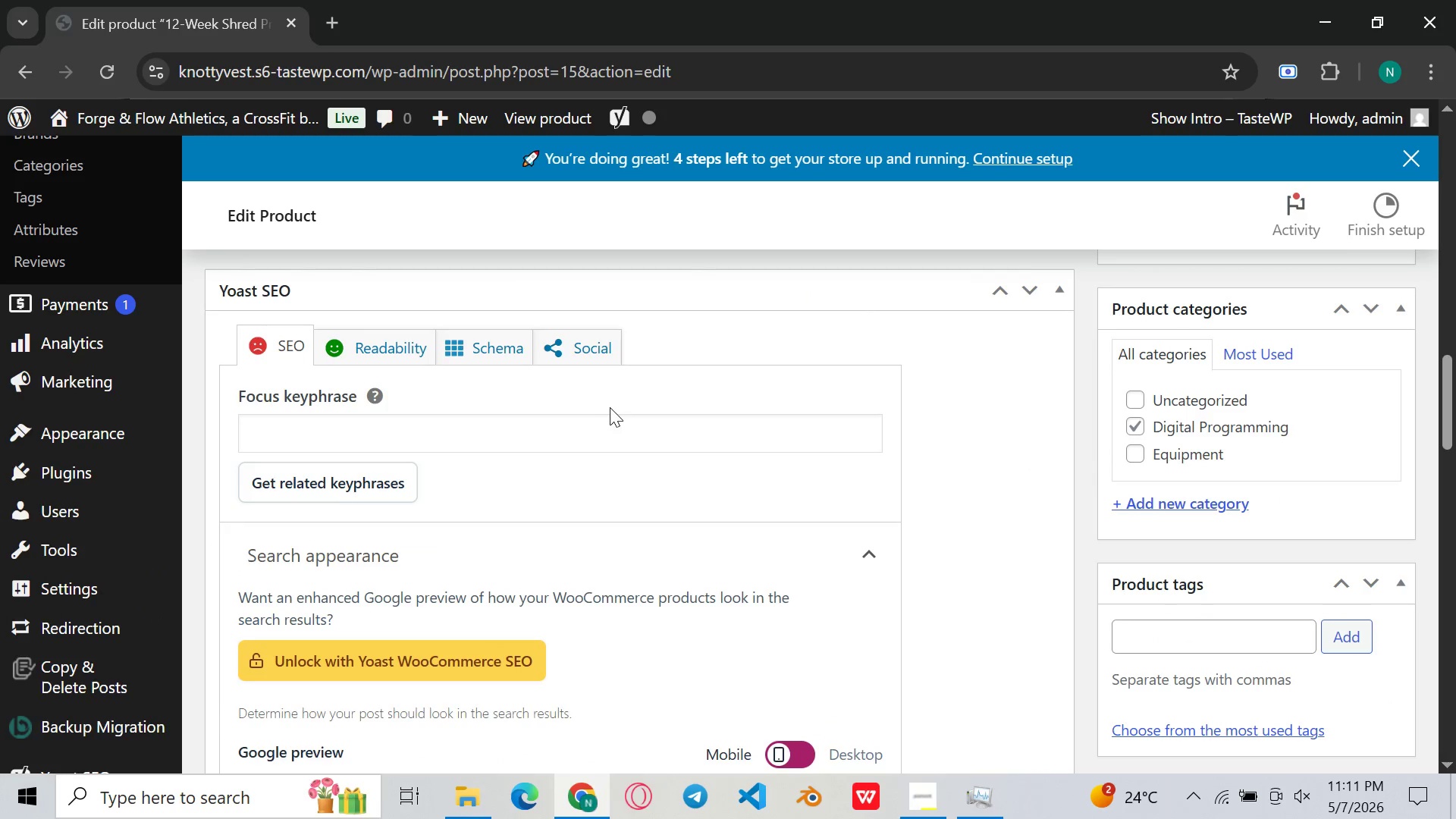 
left_click([610, 406])
 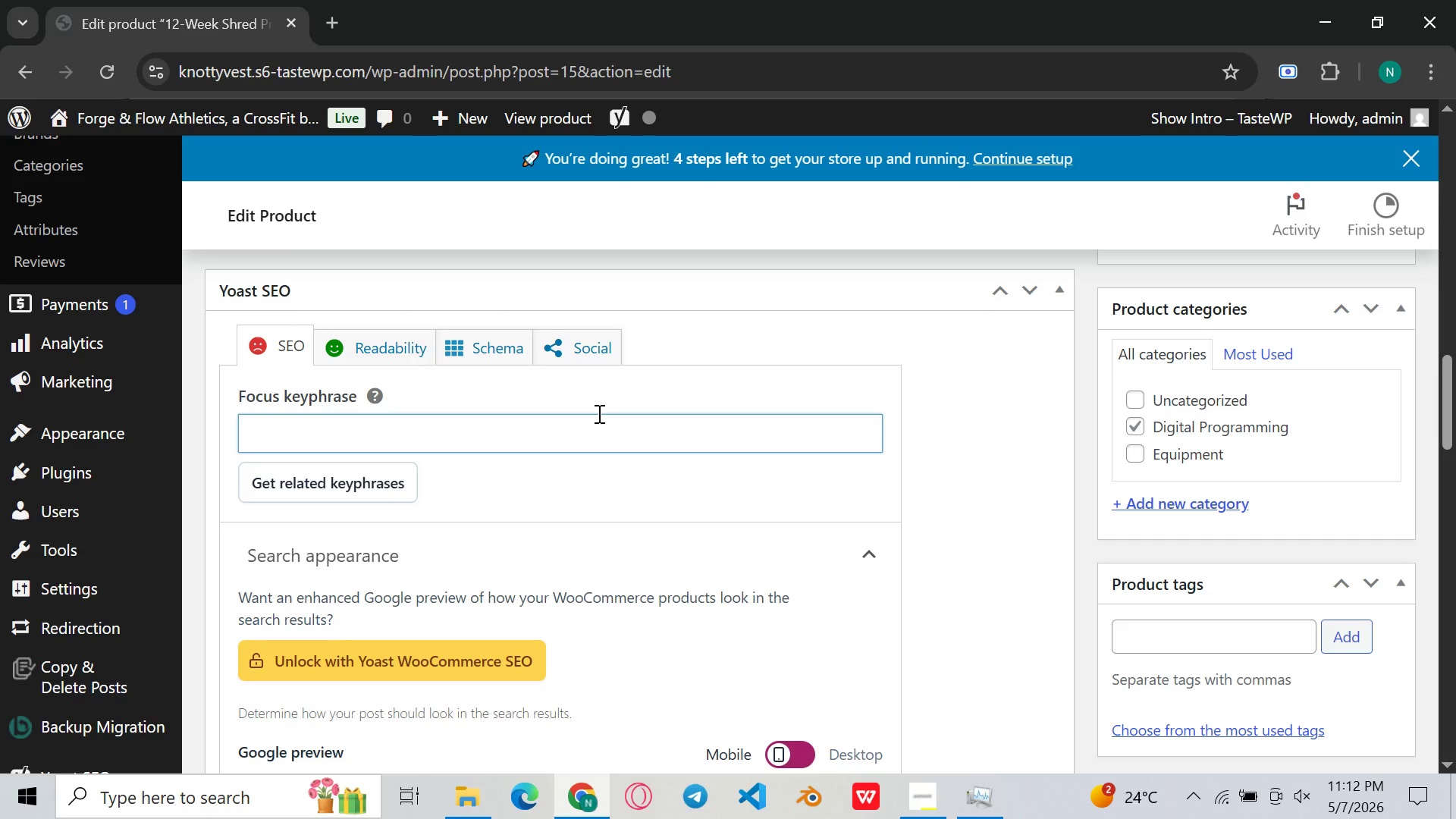 
wait(19.89)
 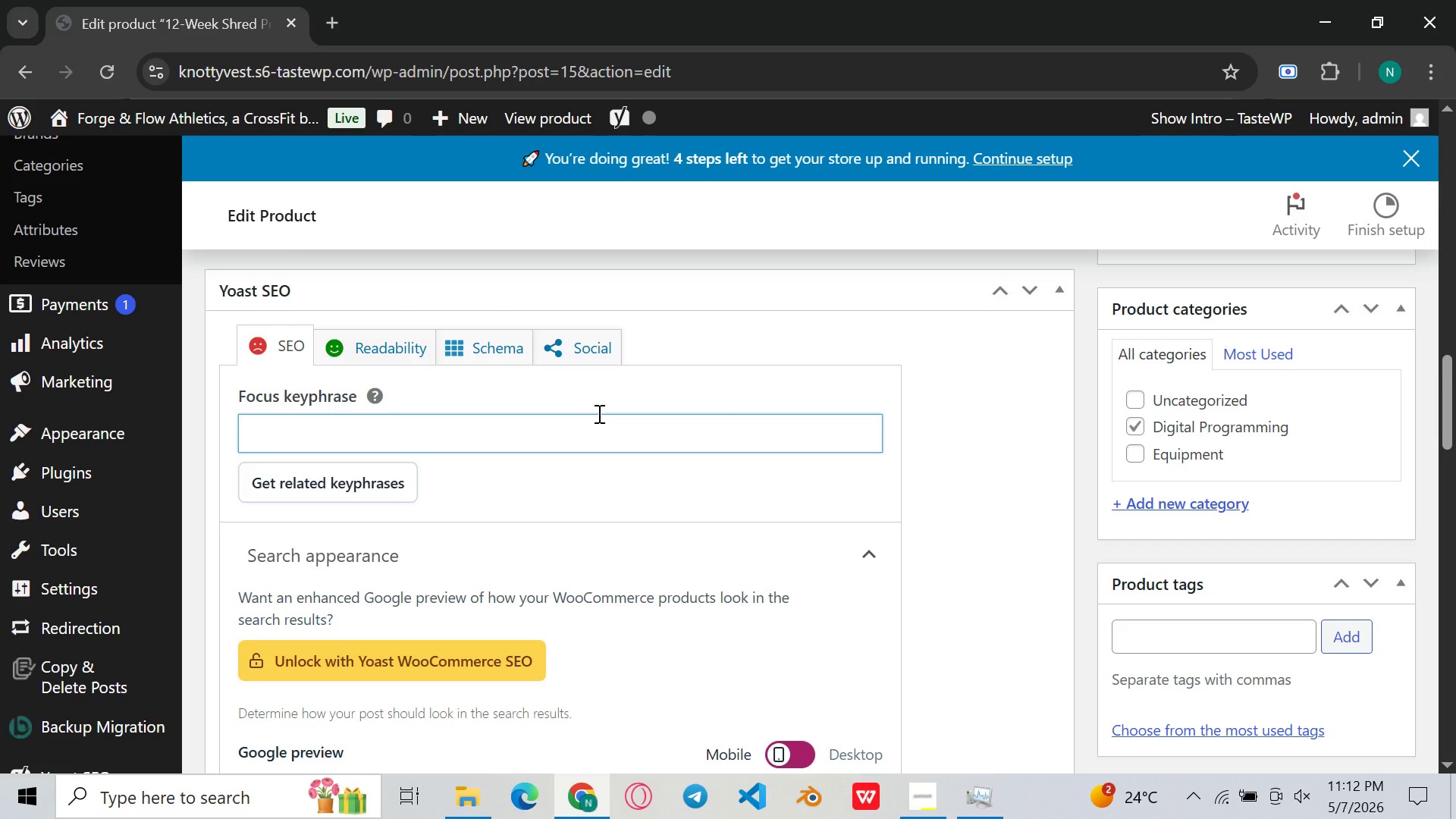 
scroll: coordinate [585, 395], scroll_direction: down, amount: 6.0
 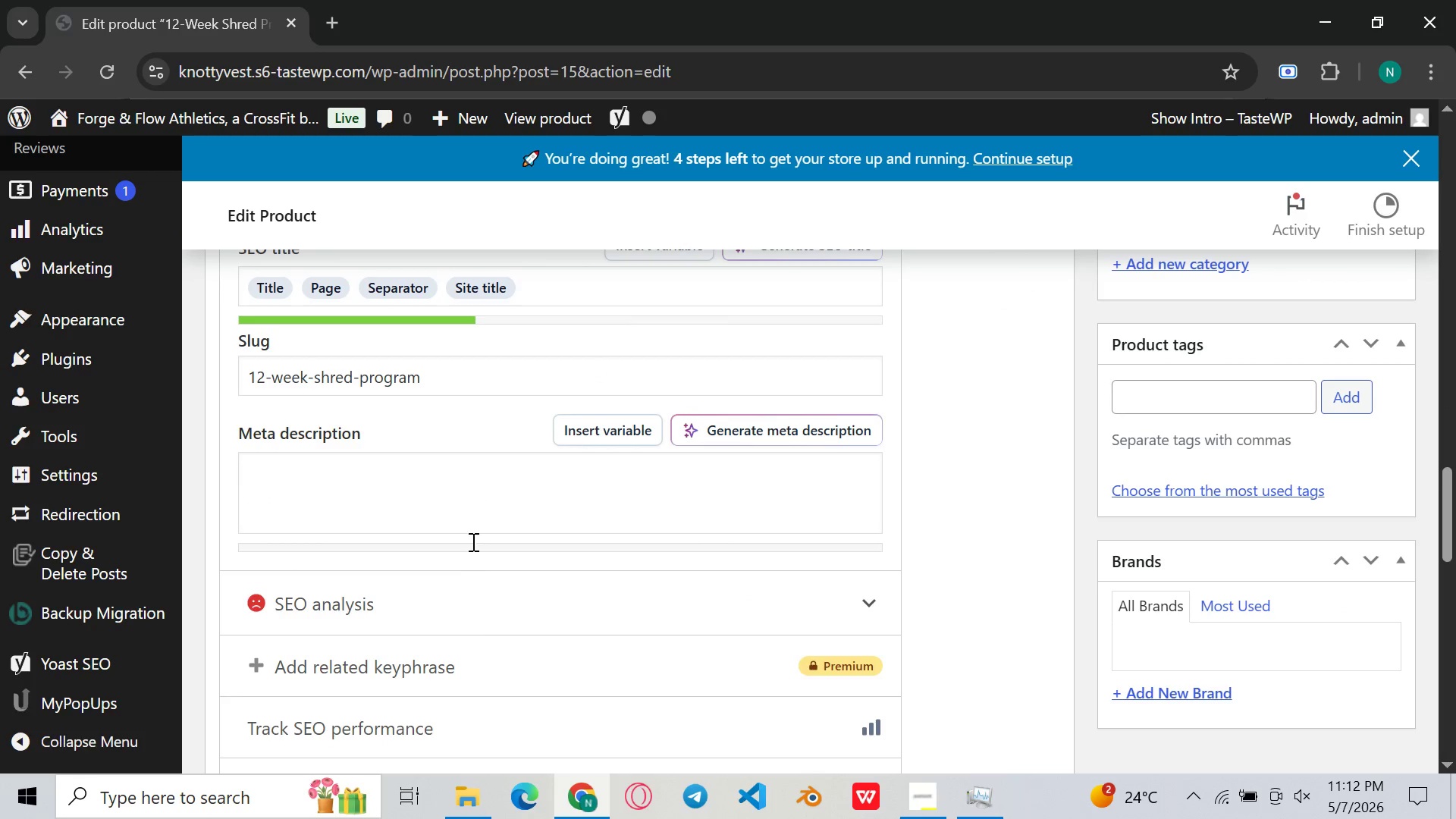 
left_click_drag(start_coordinate=[539, 491], to_coordinate=[541, 486])
 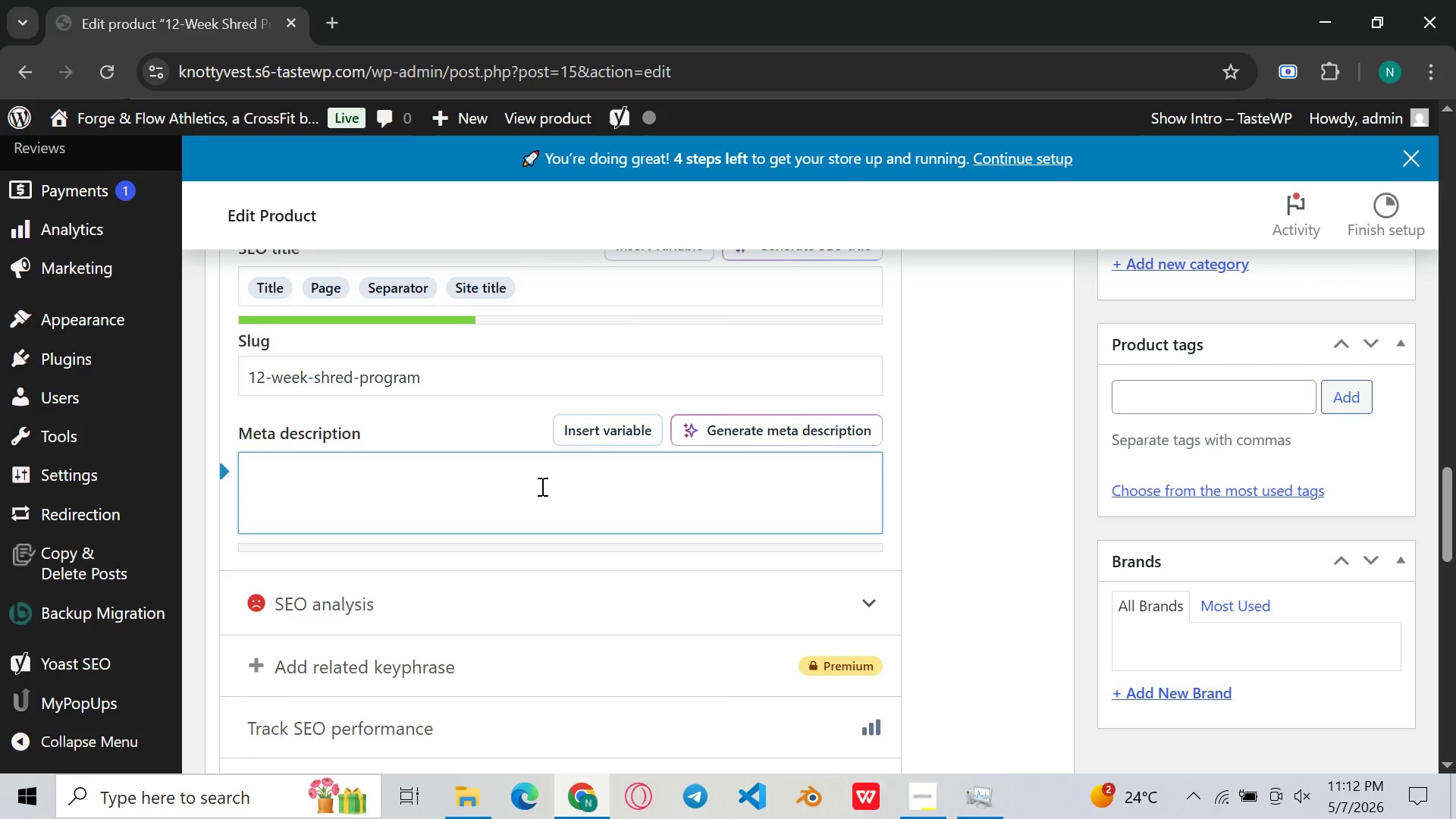 
wait(6.19)
 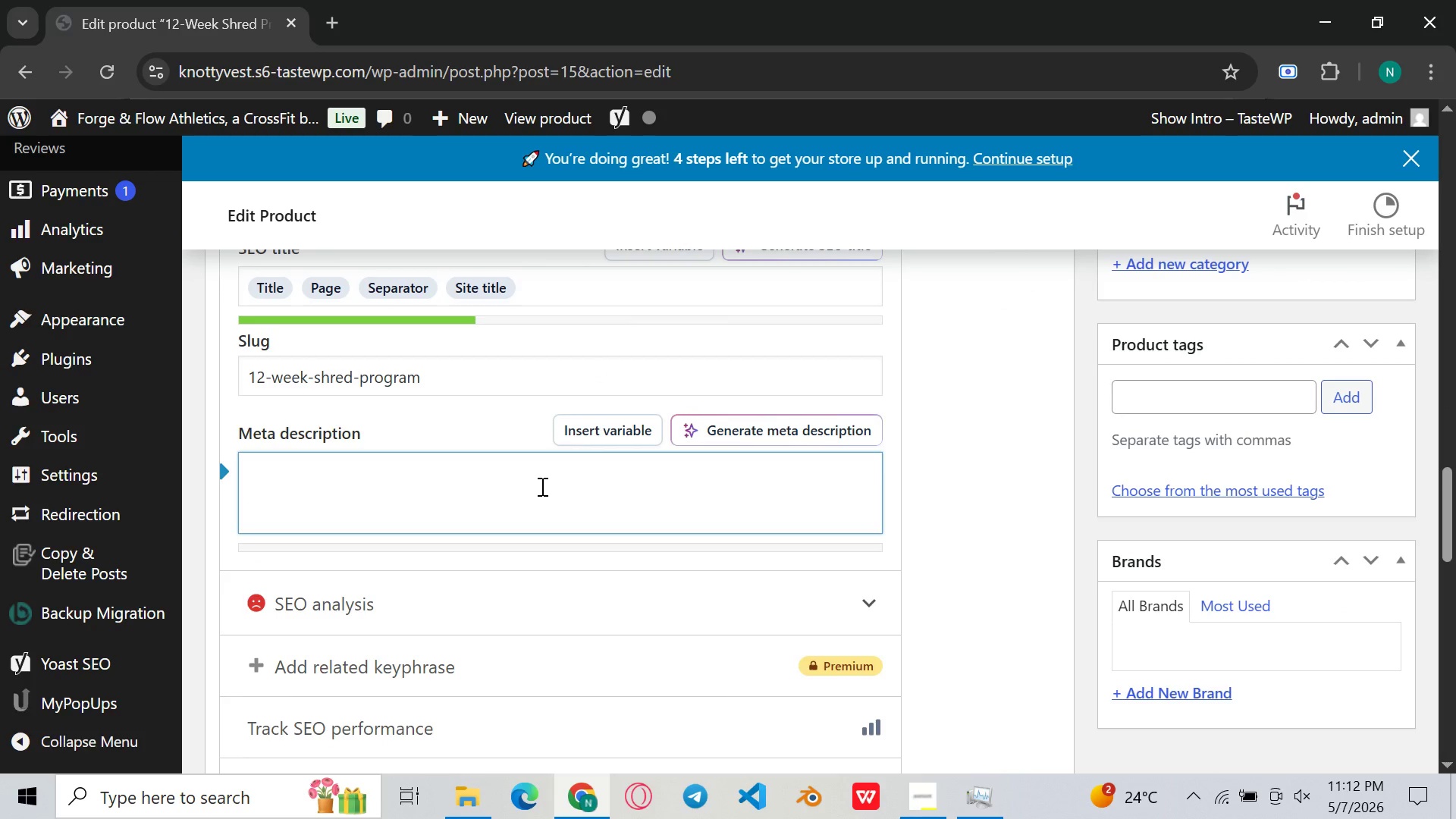 
type(Lose weight fast with our guarantee)
key(Backspace)
type(ed fat buring workout plan)
 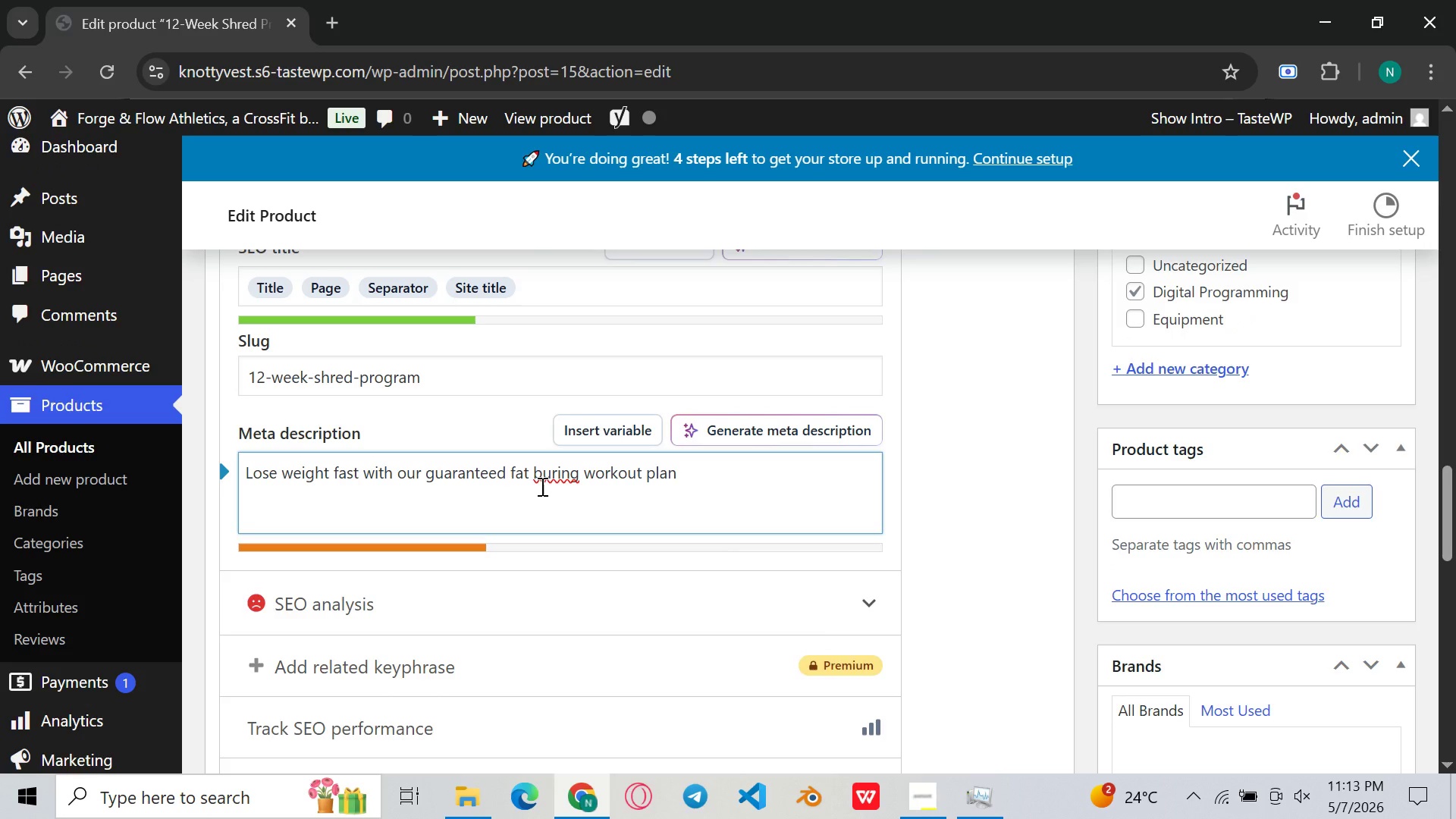 
key(Period)
 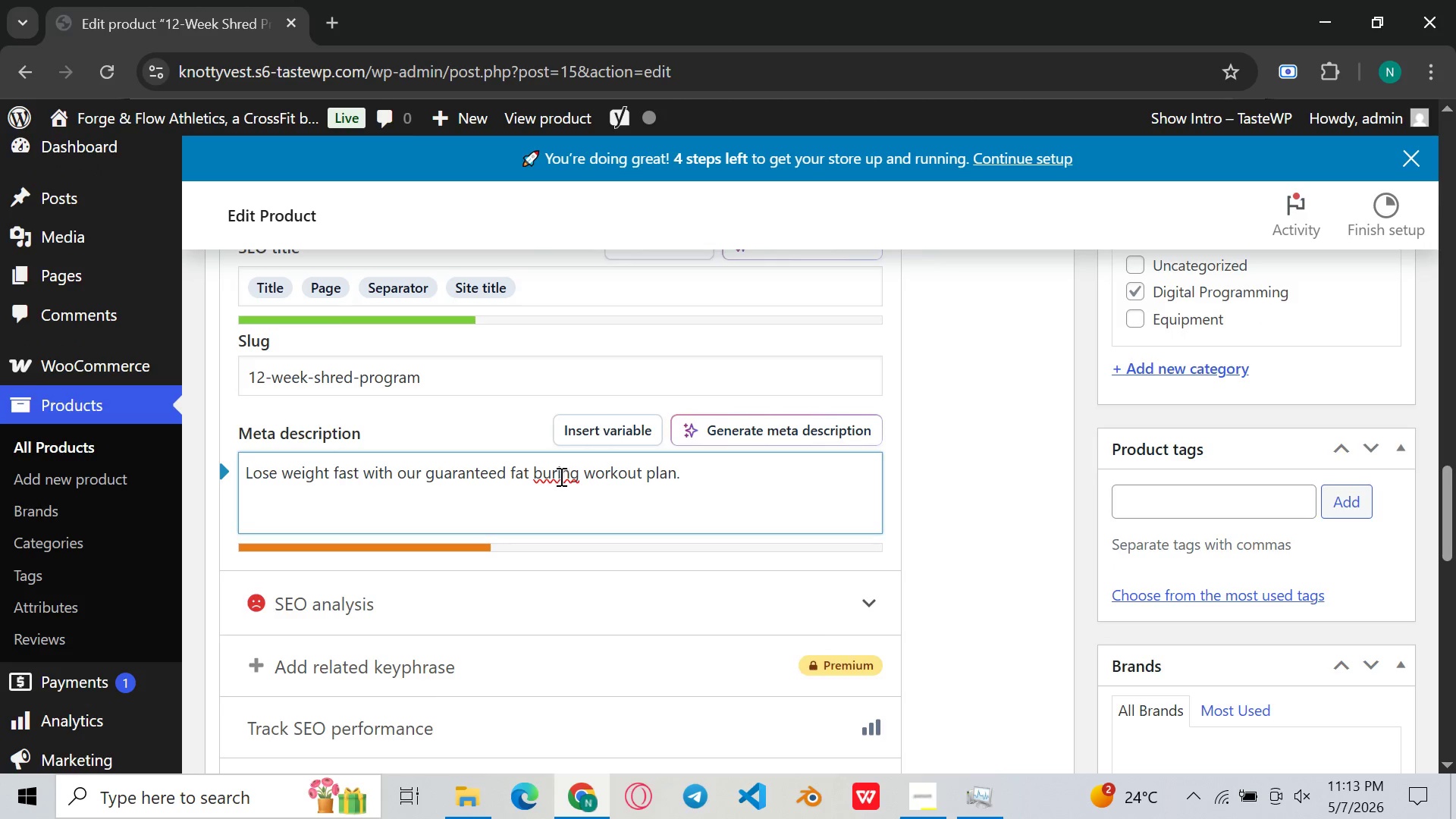 
left_click([555, 469])
 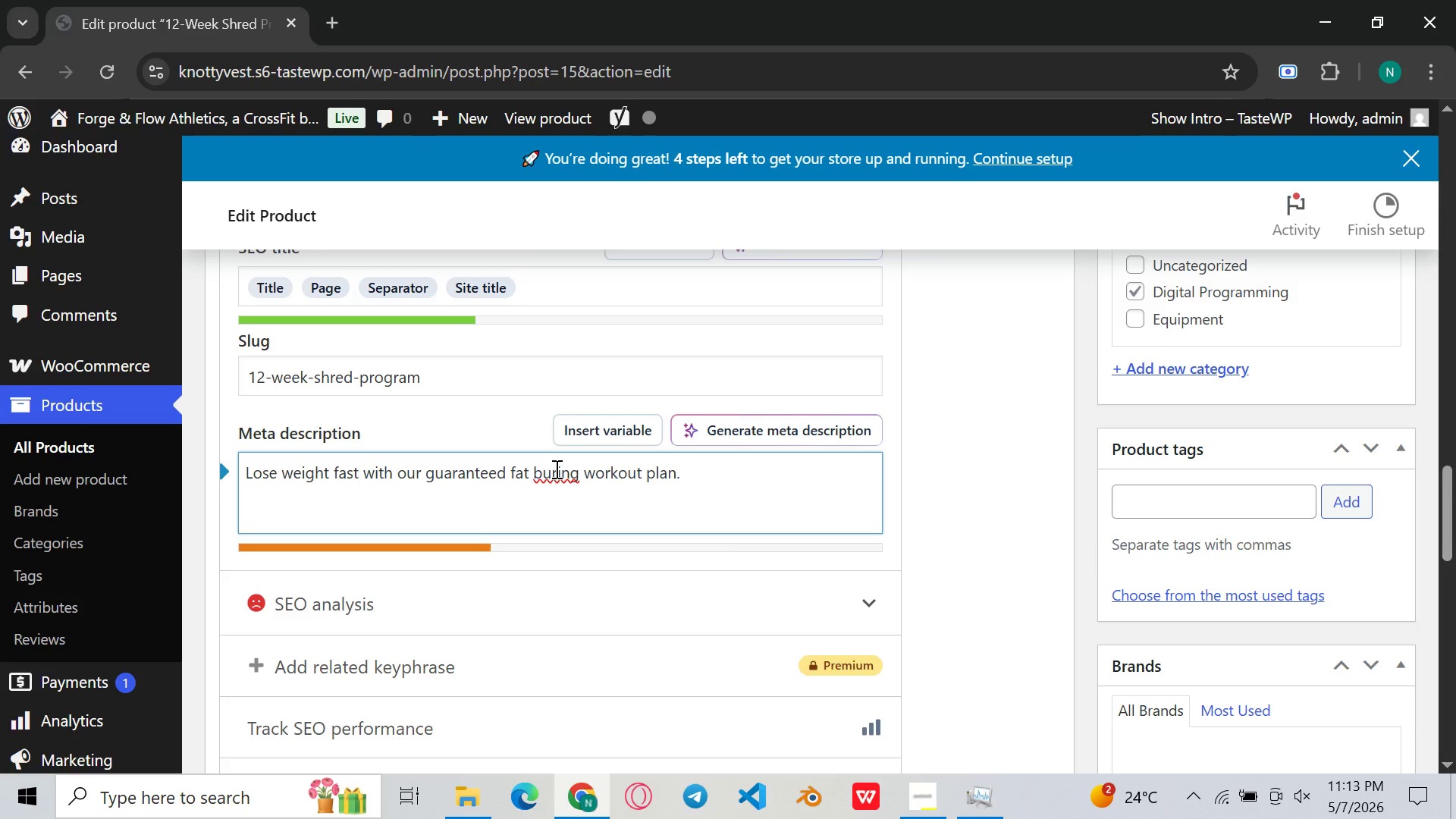 
key(N)
 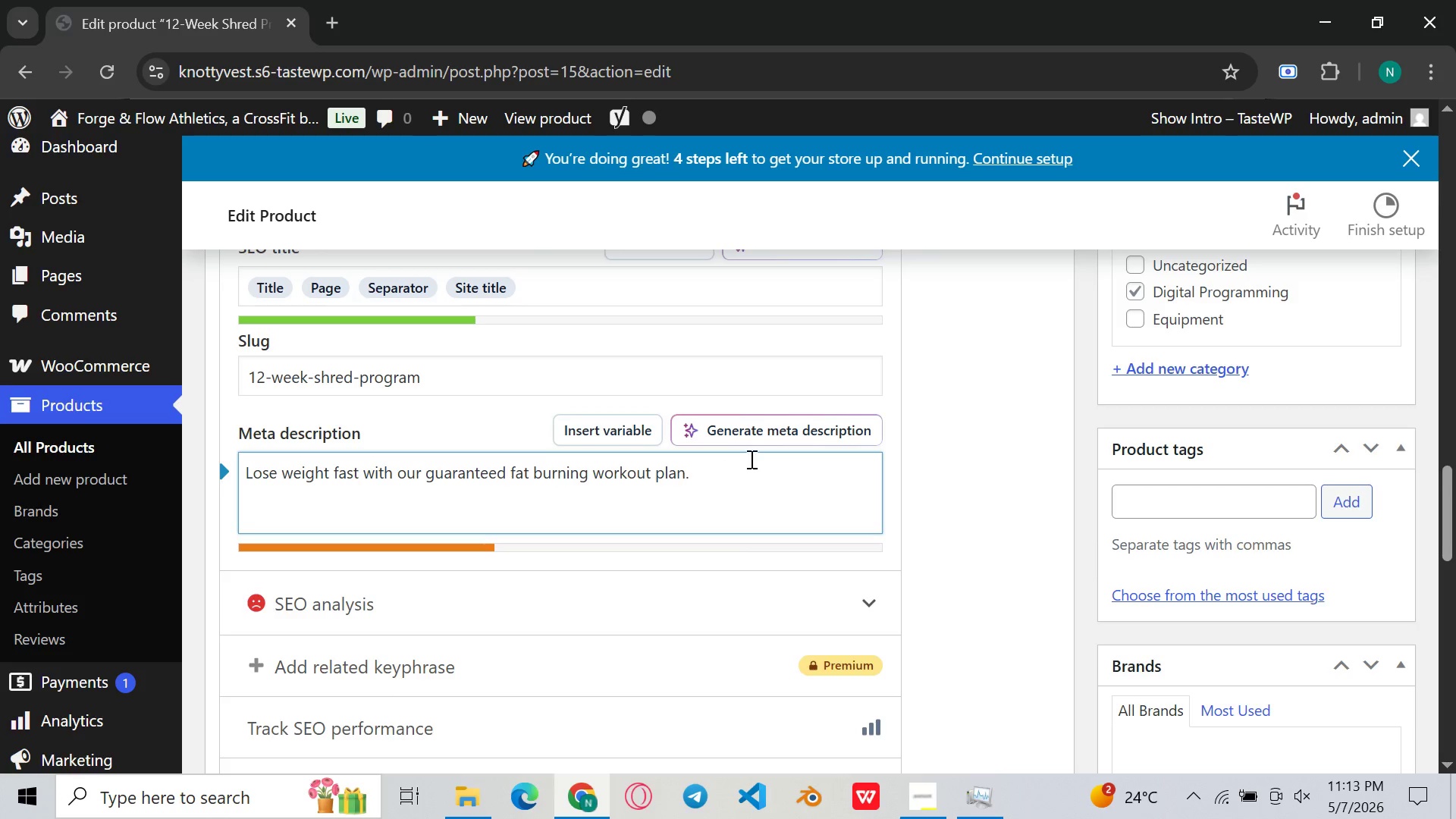 
left_click([750, 459])
 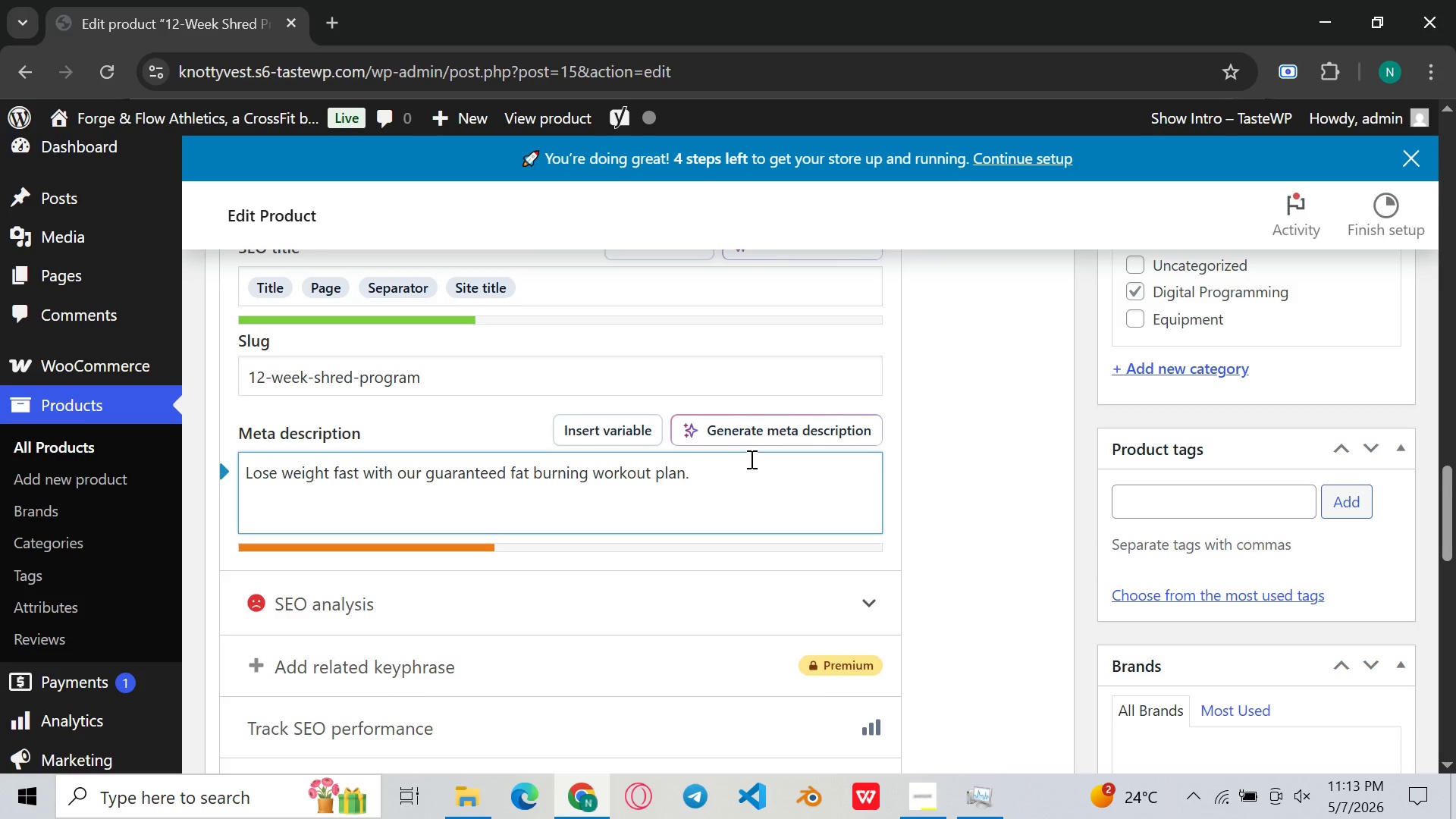 
type( Streu)
key(Backspace)
key(Backspace)
type(uctured )
 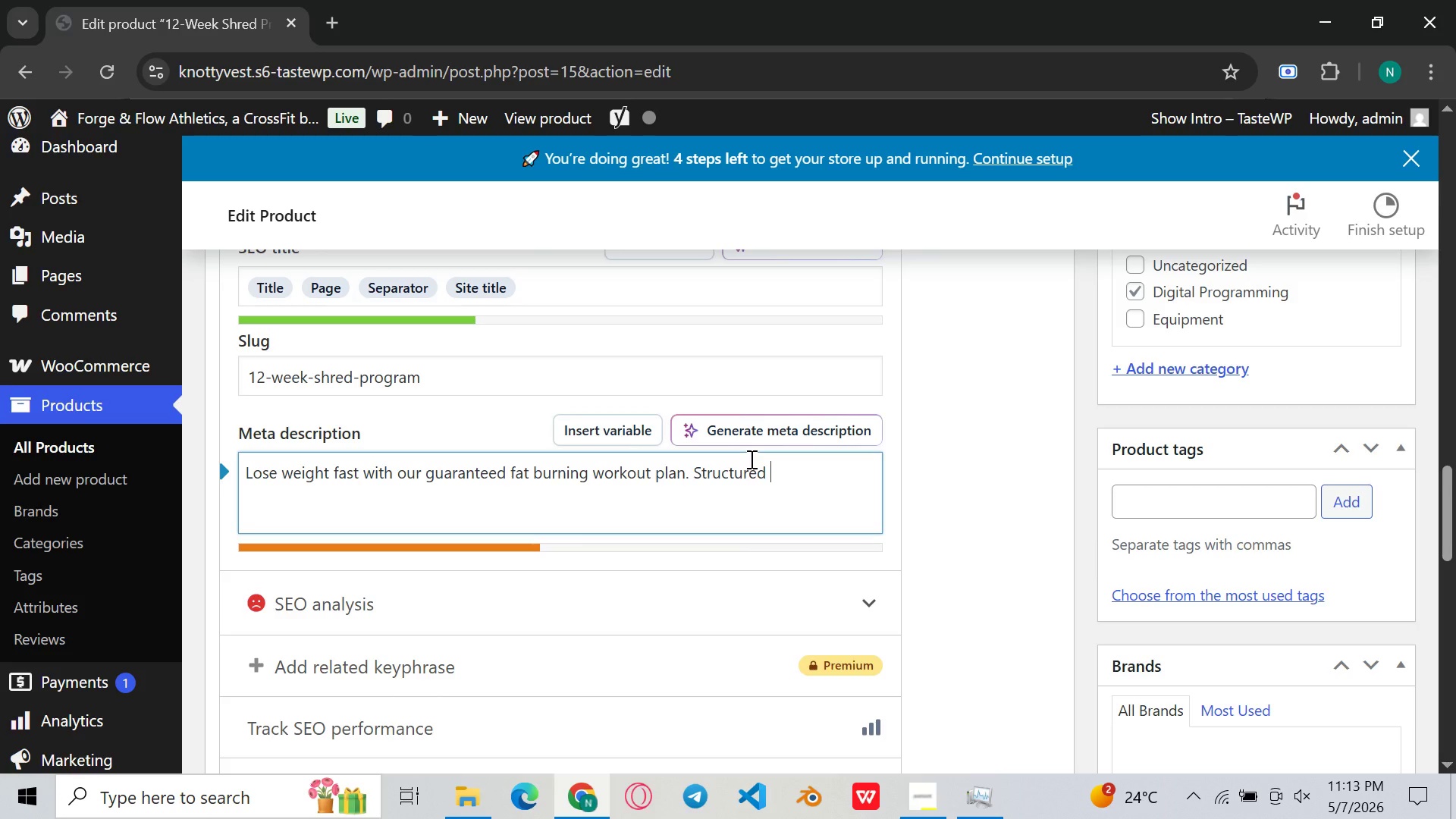 
wait(6.3)
 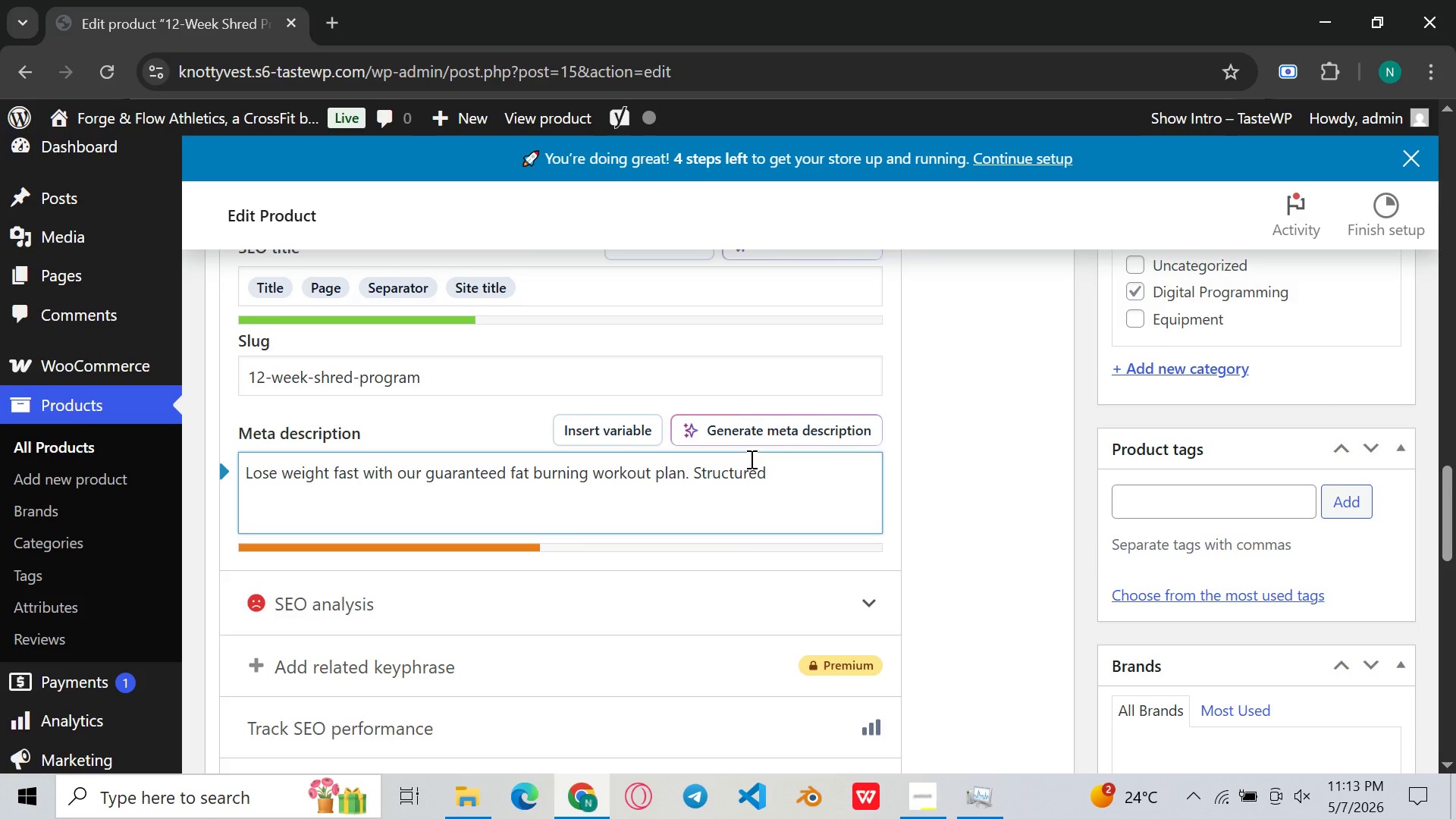 
type(HiLT)
 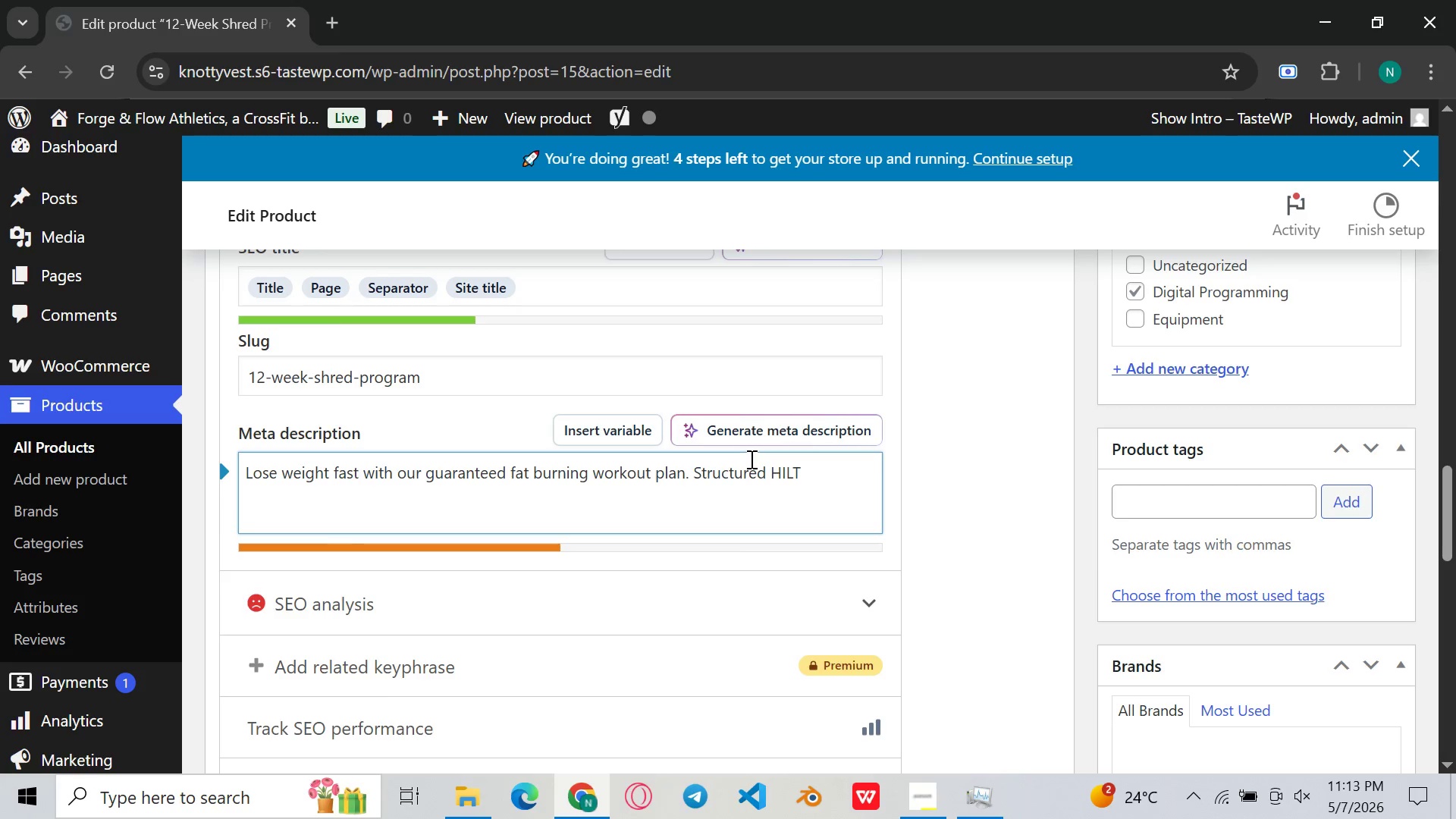 
wait(15.17)
 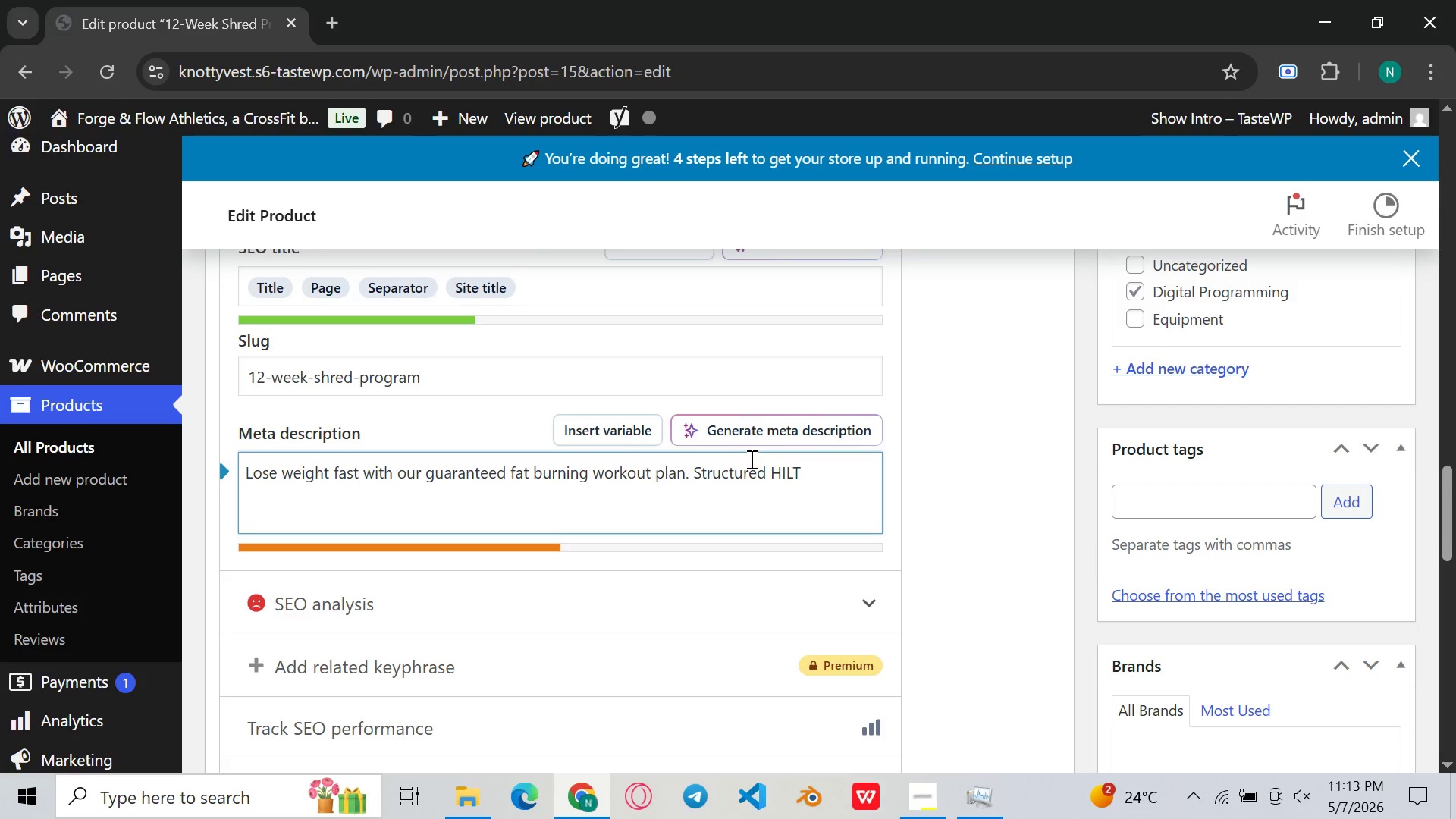 
type( and sterenght)
key(Backspace)
key(Backspace)
type(th )
 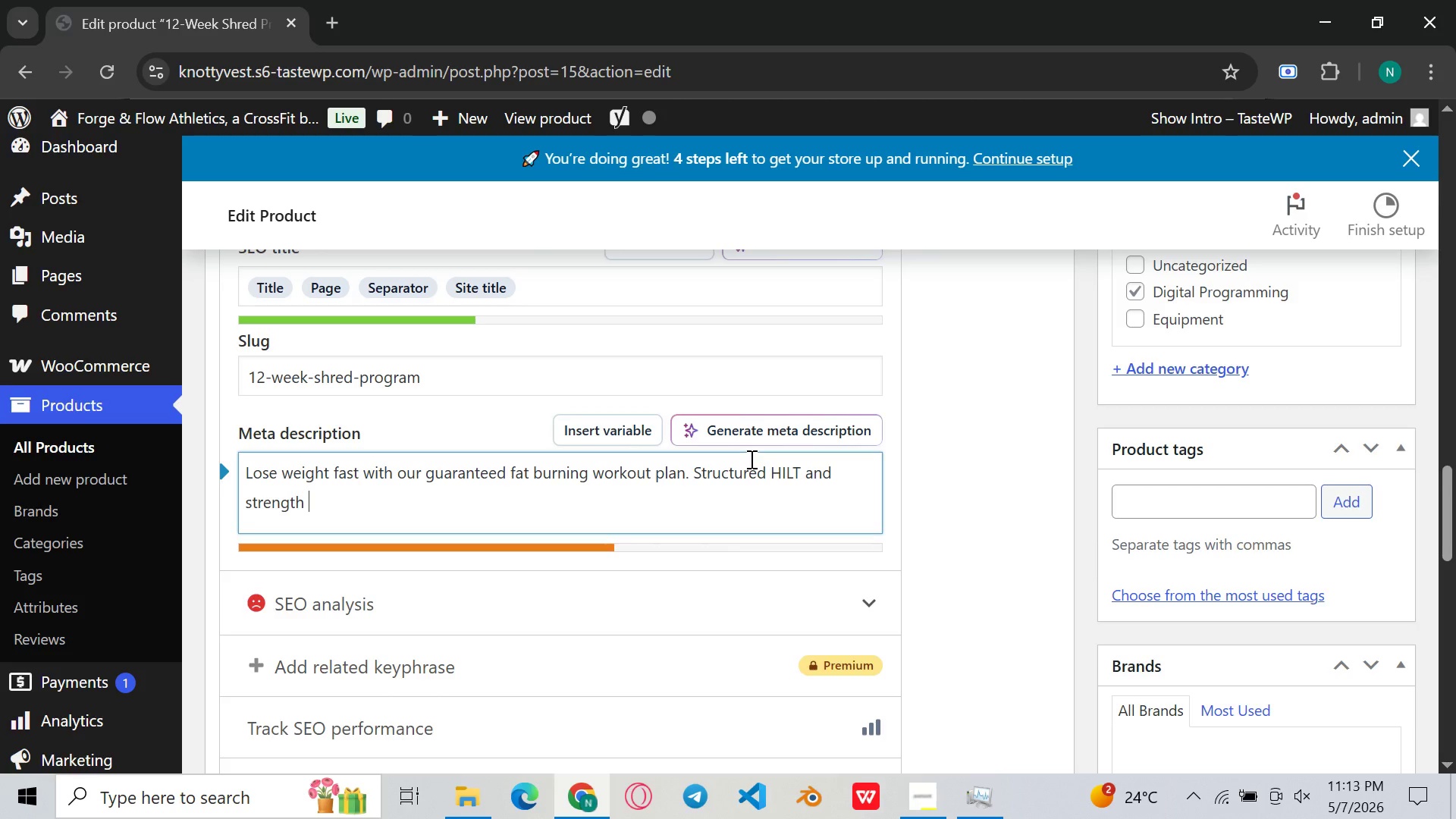 
type(trei)
key(Backspace)
key(Backspace)
type(aining programs dedsi)
key(Backspace)
key(Backspace)
key(Backspace)
type(signed to support your fir)
key(Backspace)
type(tness goals)
 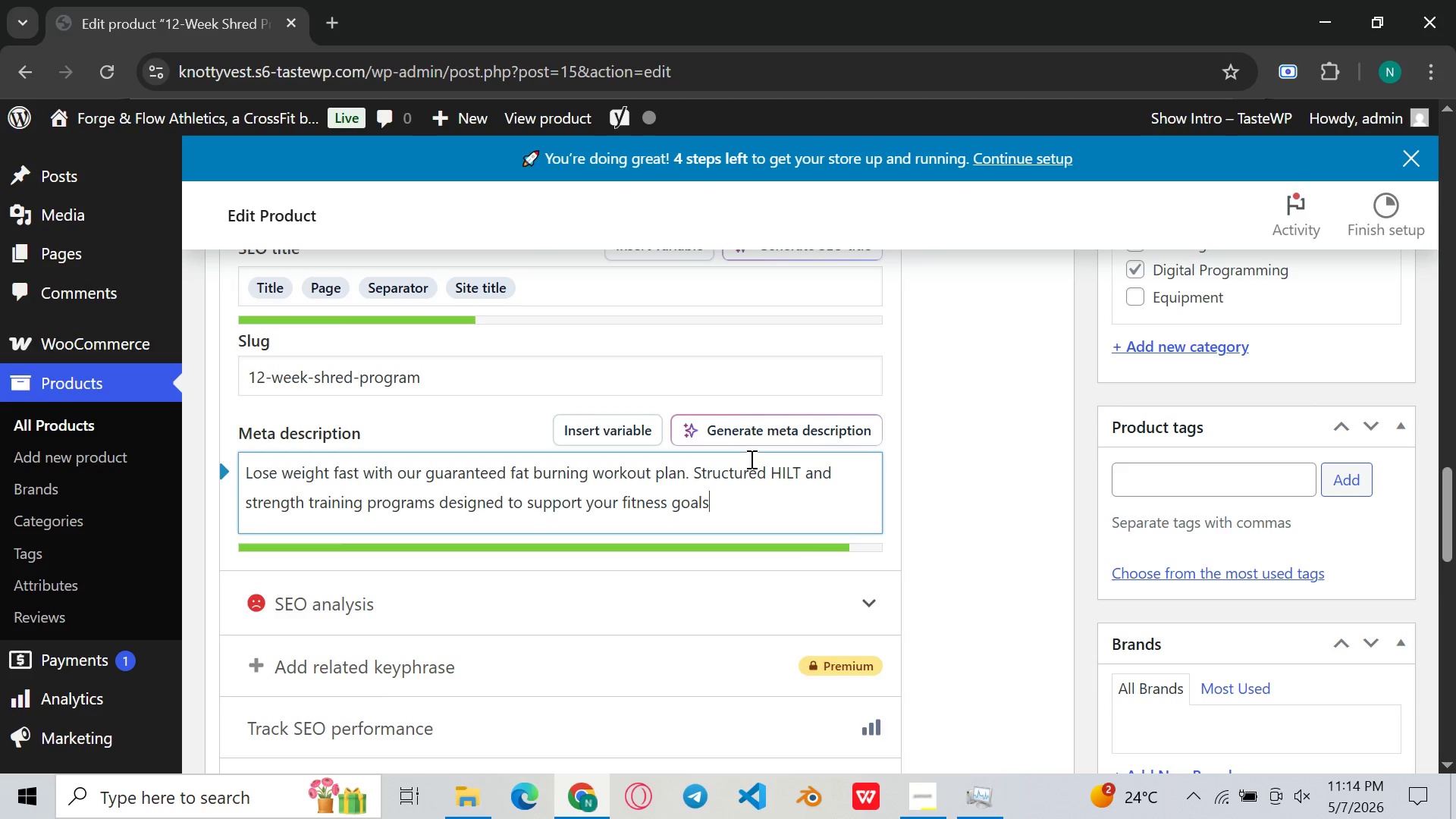 
key(Space)
 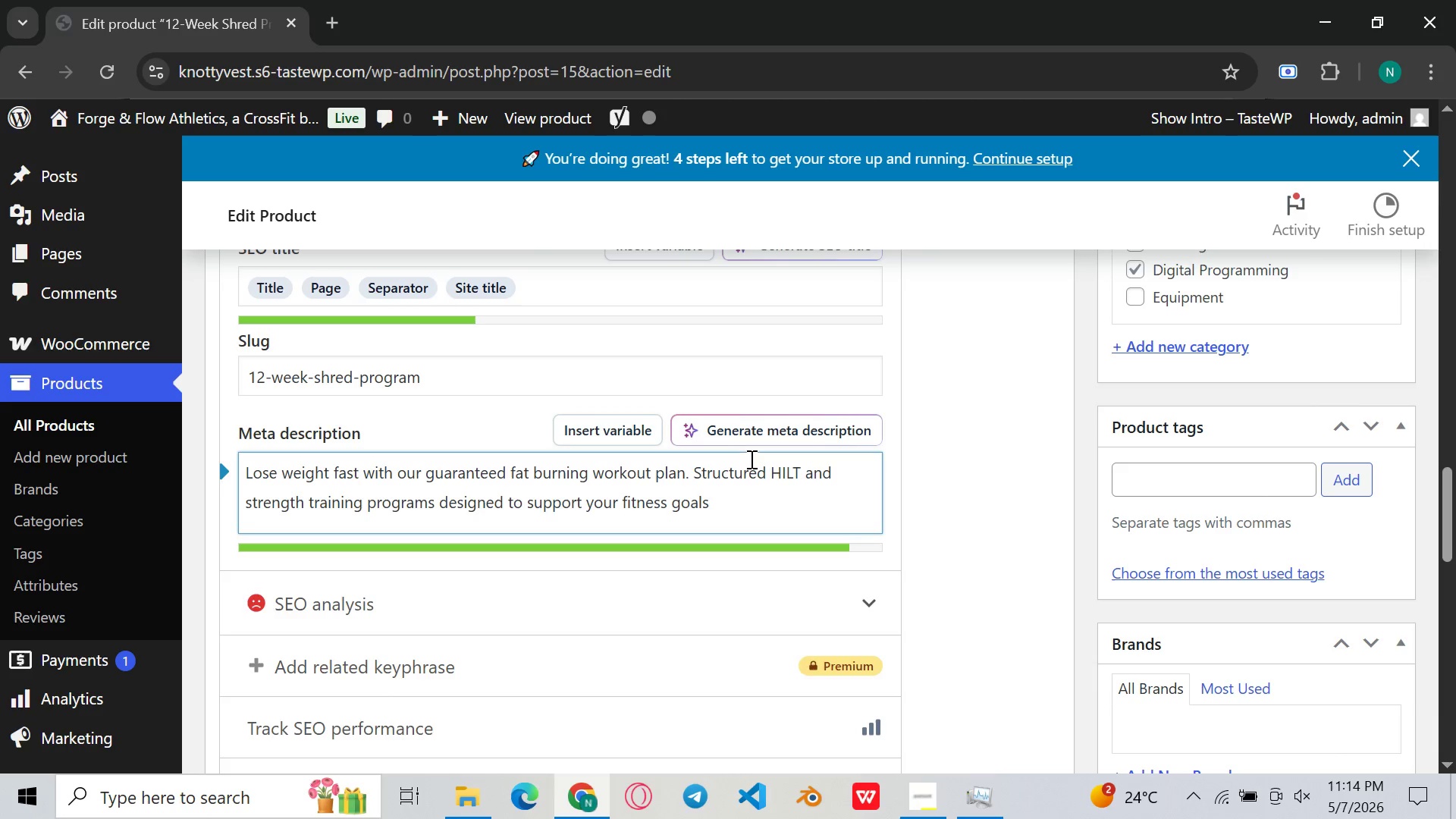 
key(Backspace)
 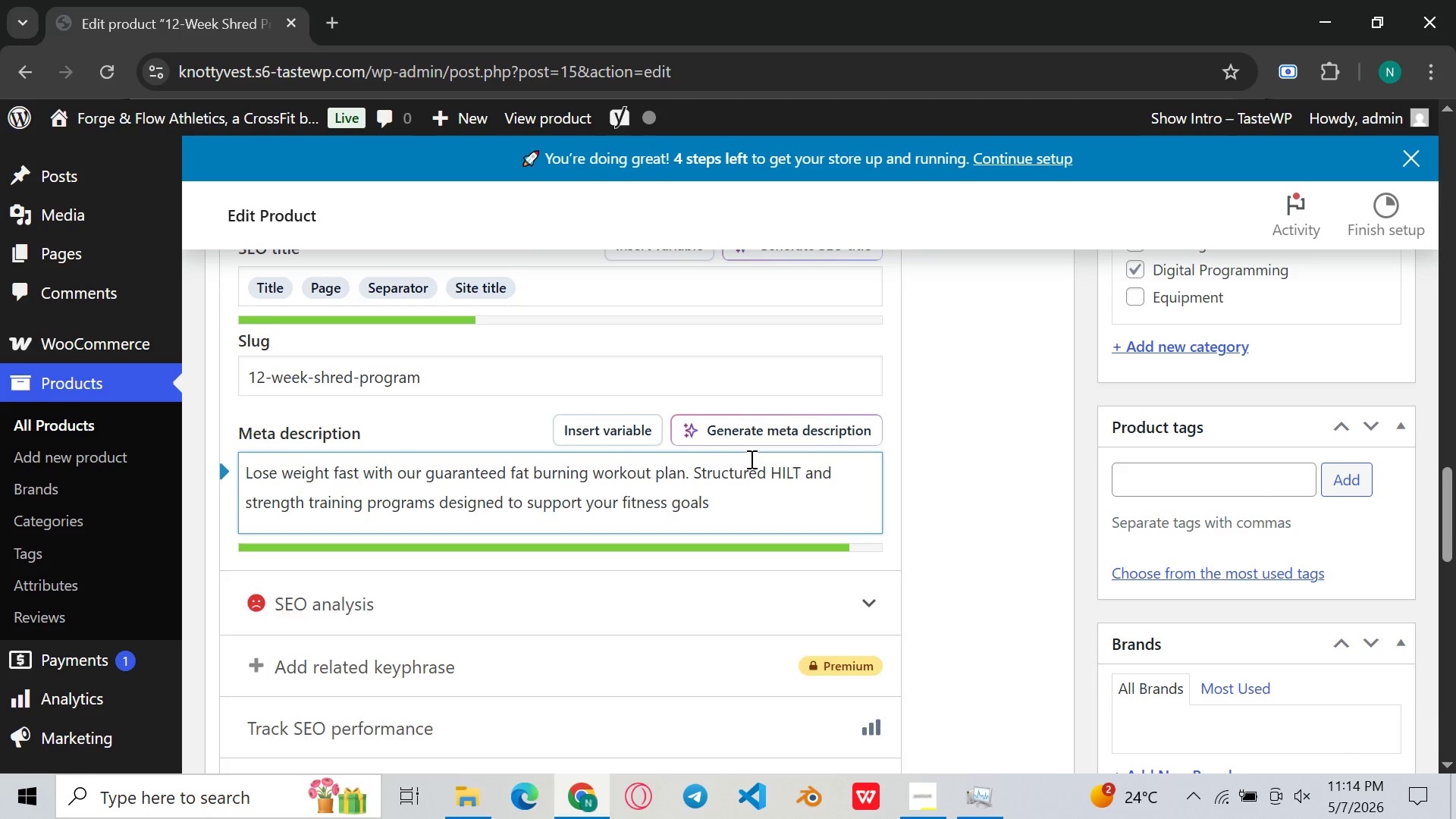 
key(Period)
 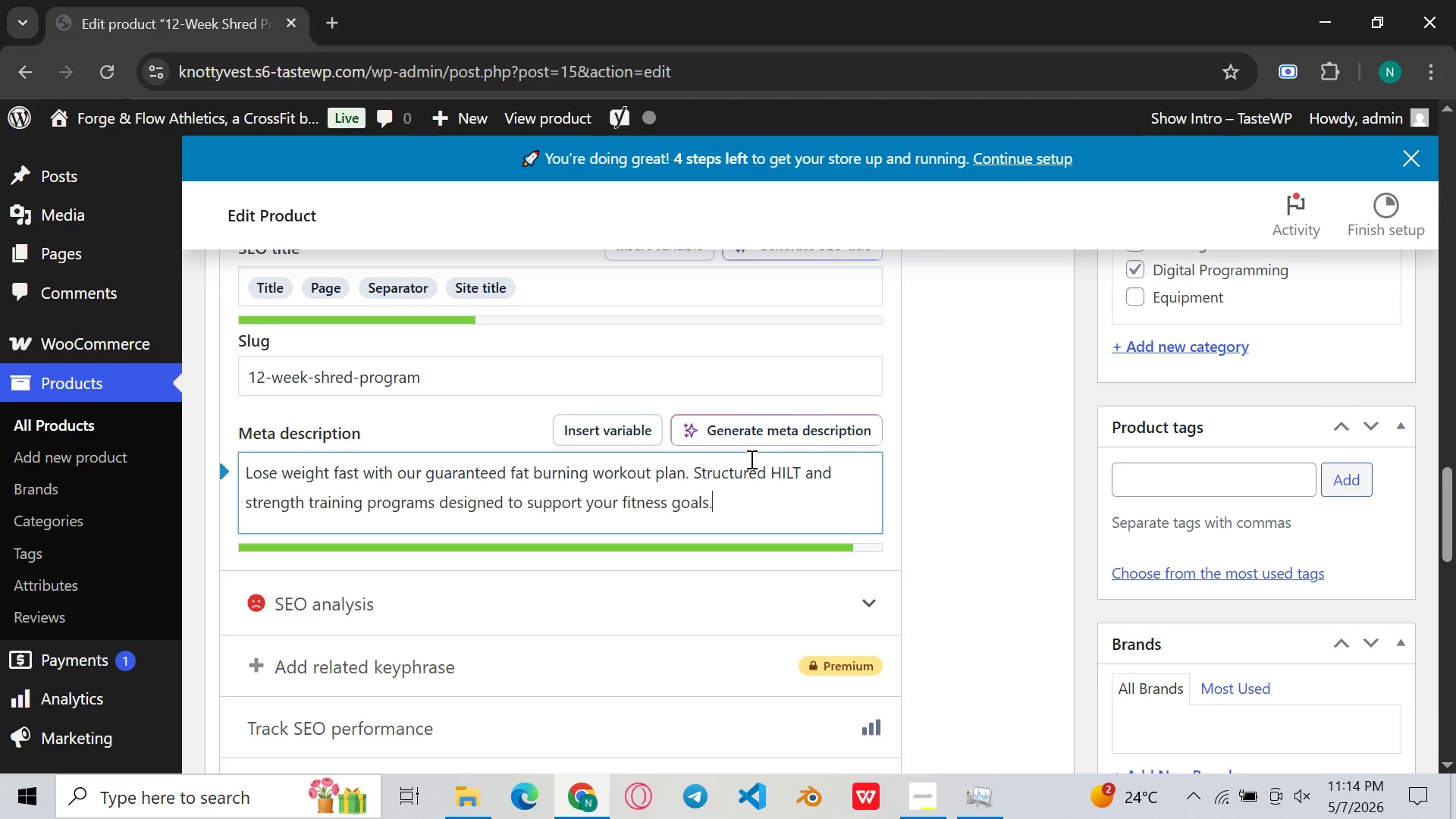 
wait(6.08)
 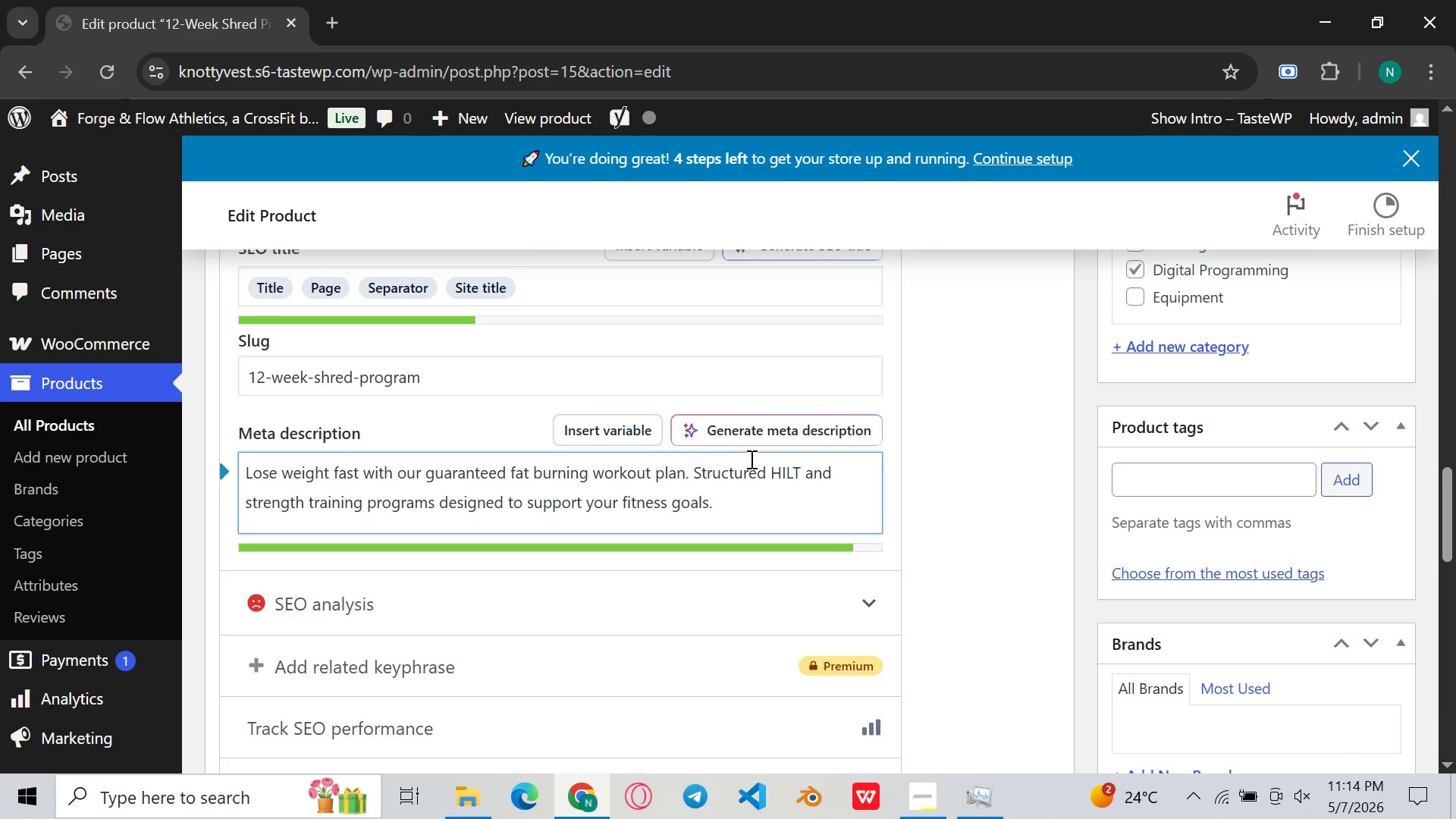 
scroll: coordinate [756, 457], scroll_direction: none, amount: 0.0
 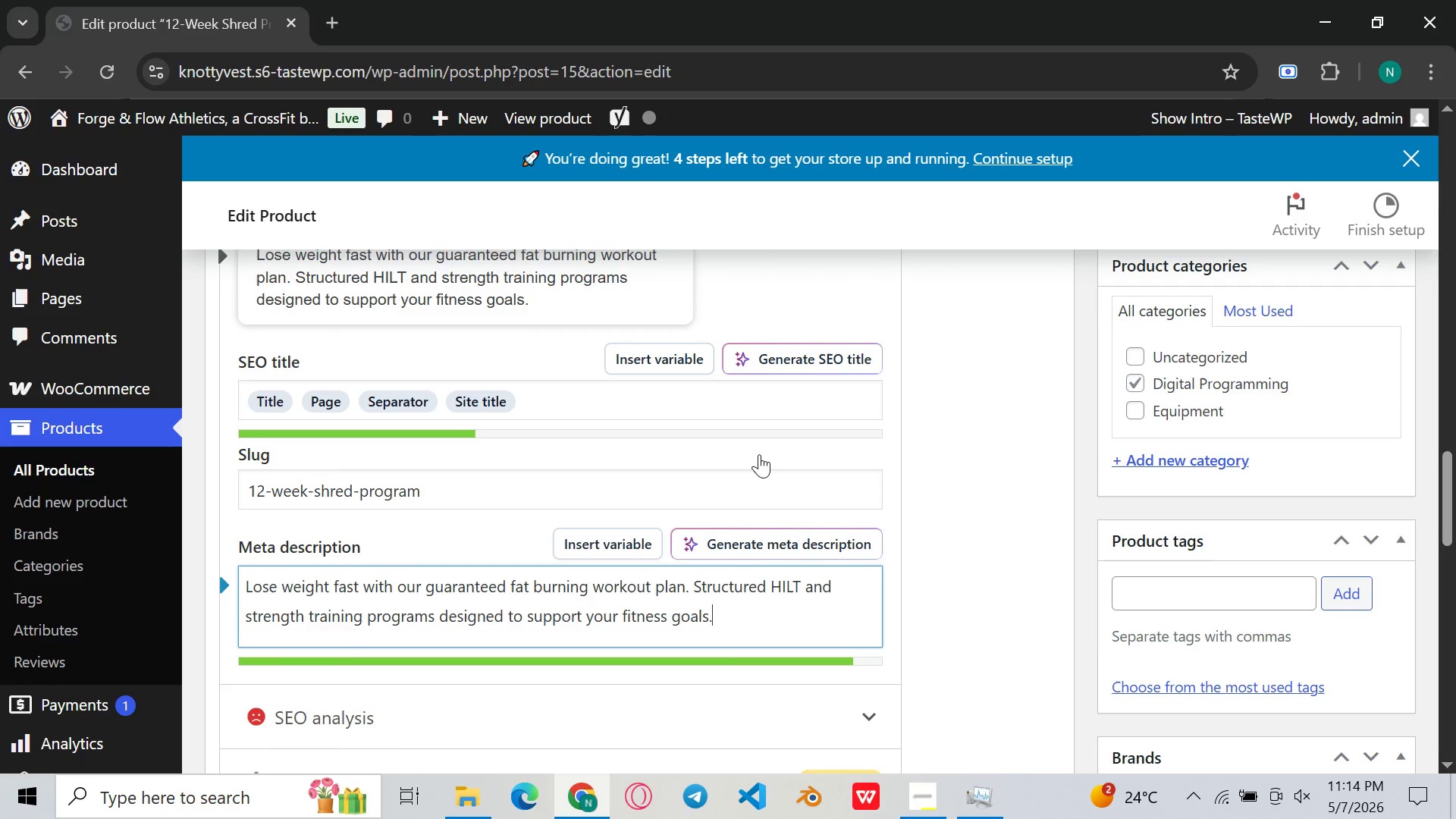 
scroll: coordinate [761, 454], scroll_direction: up, amount: 1.0
 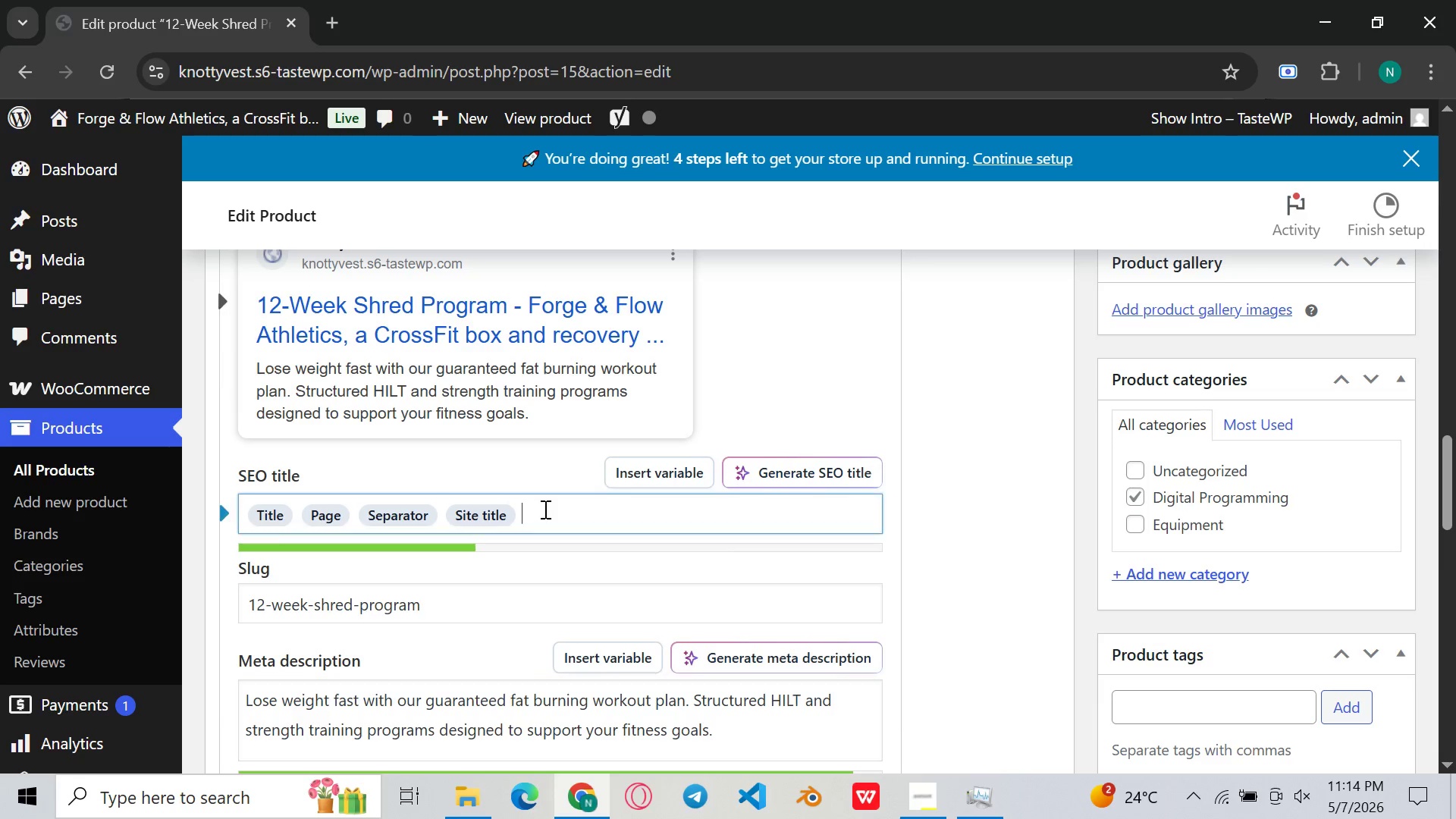 
key(Control+ControlLeft)
 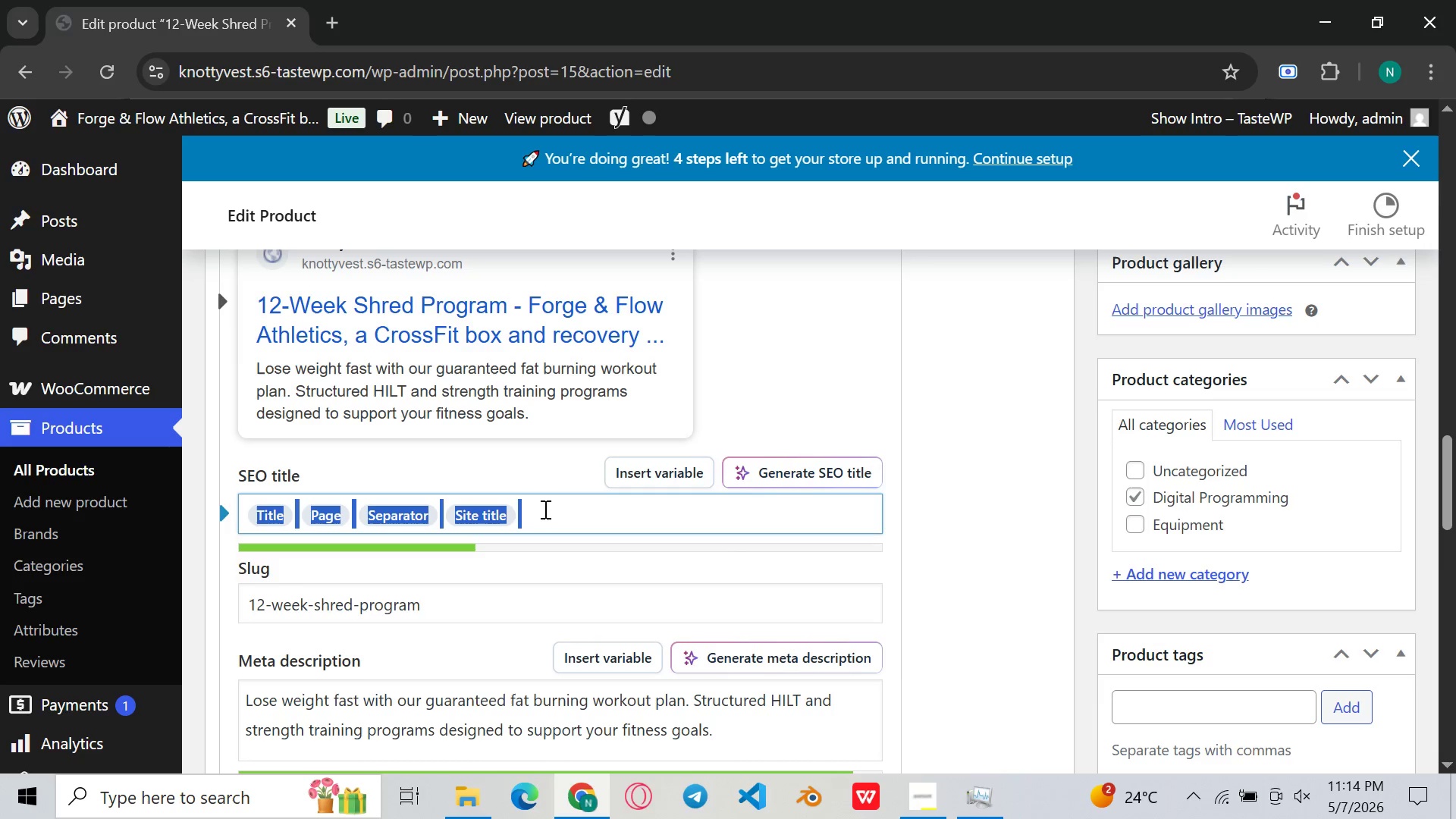 
key(Control+A)
 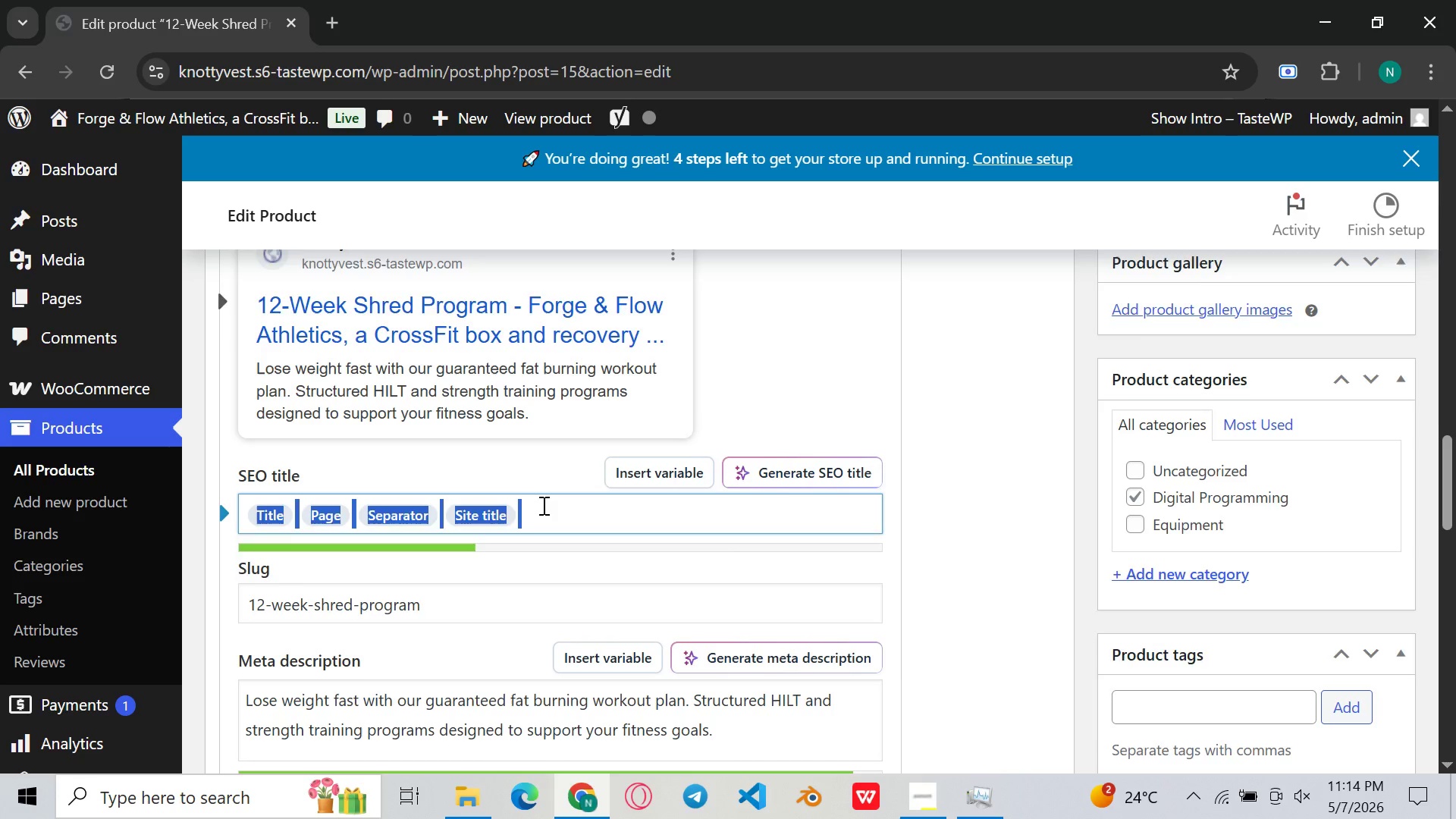 
key(Control+Backspace)
 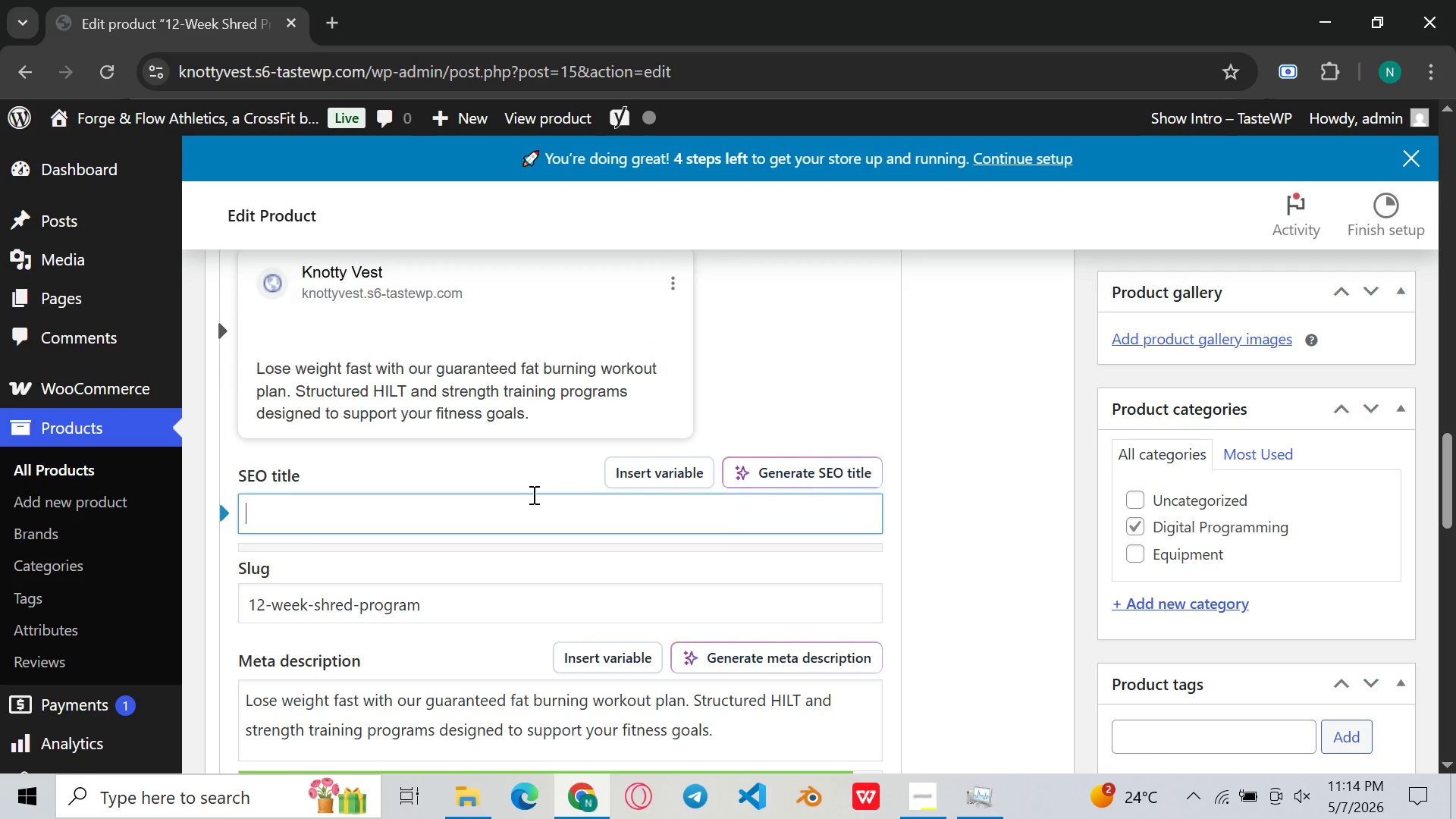 
scroll: coordinate [532, 495], scroll_direction: none, amount: 0.0
 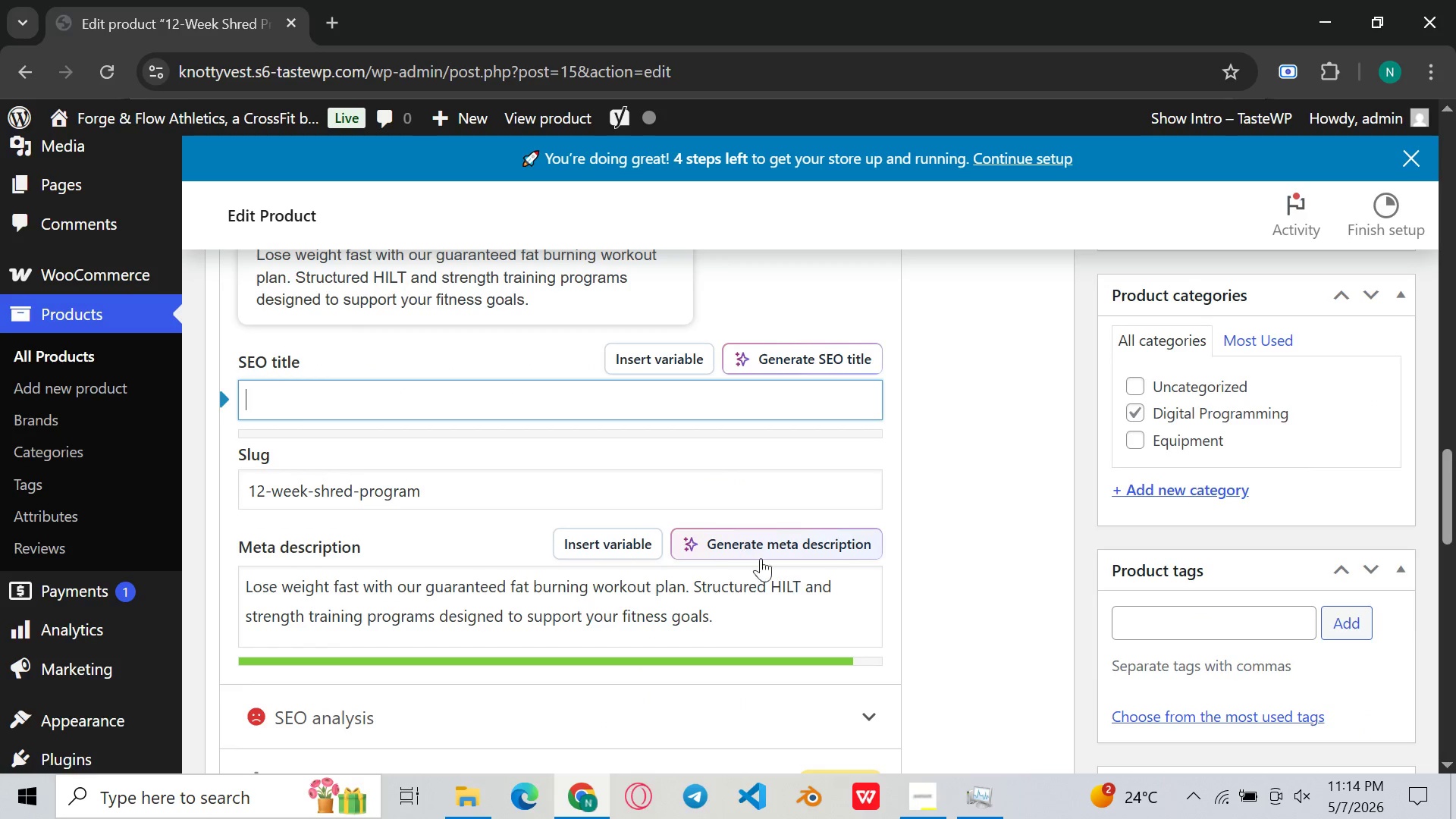 
left_click([752, 604])
 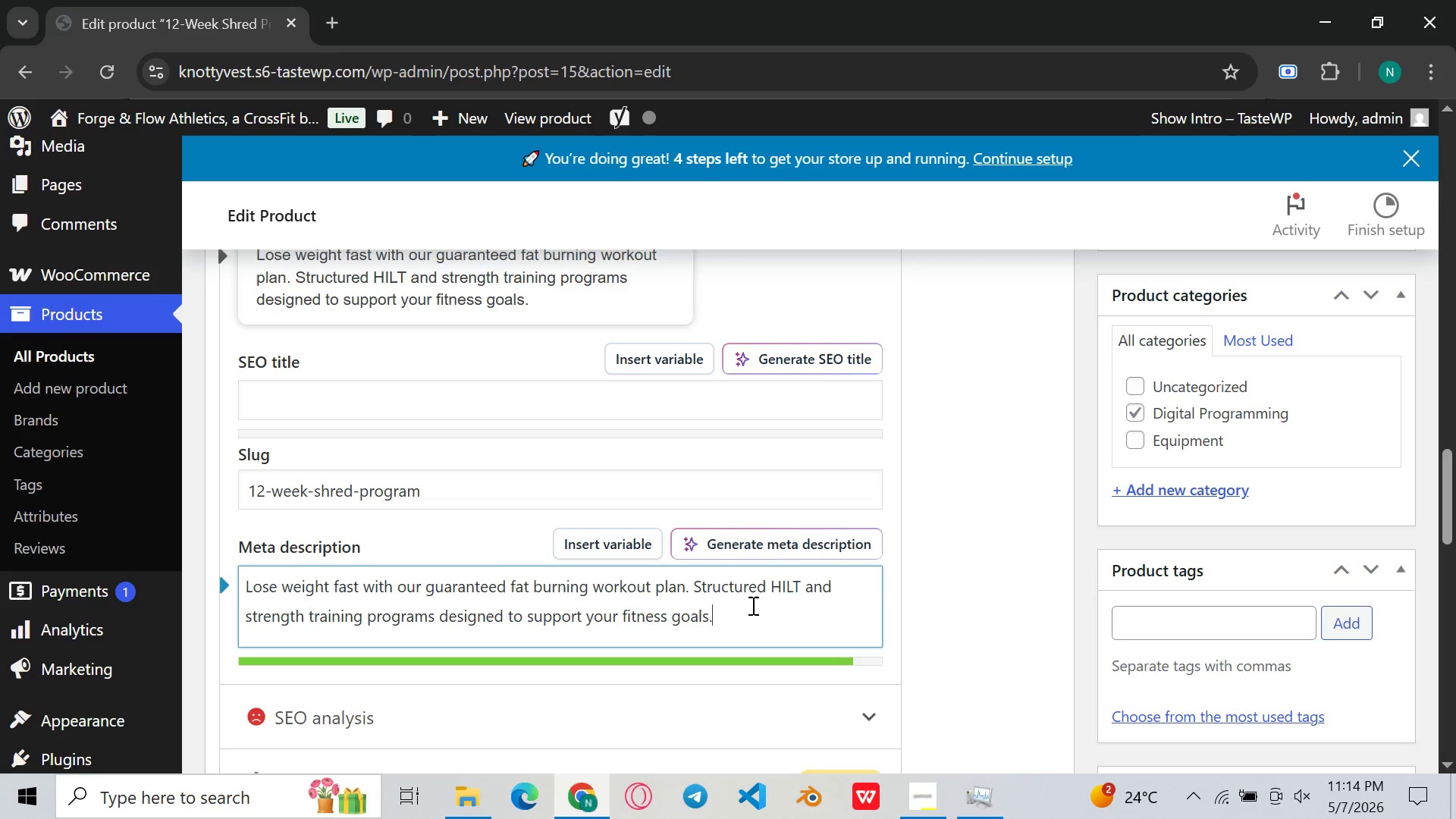 
key(M)
 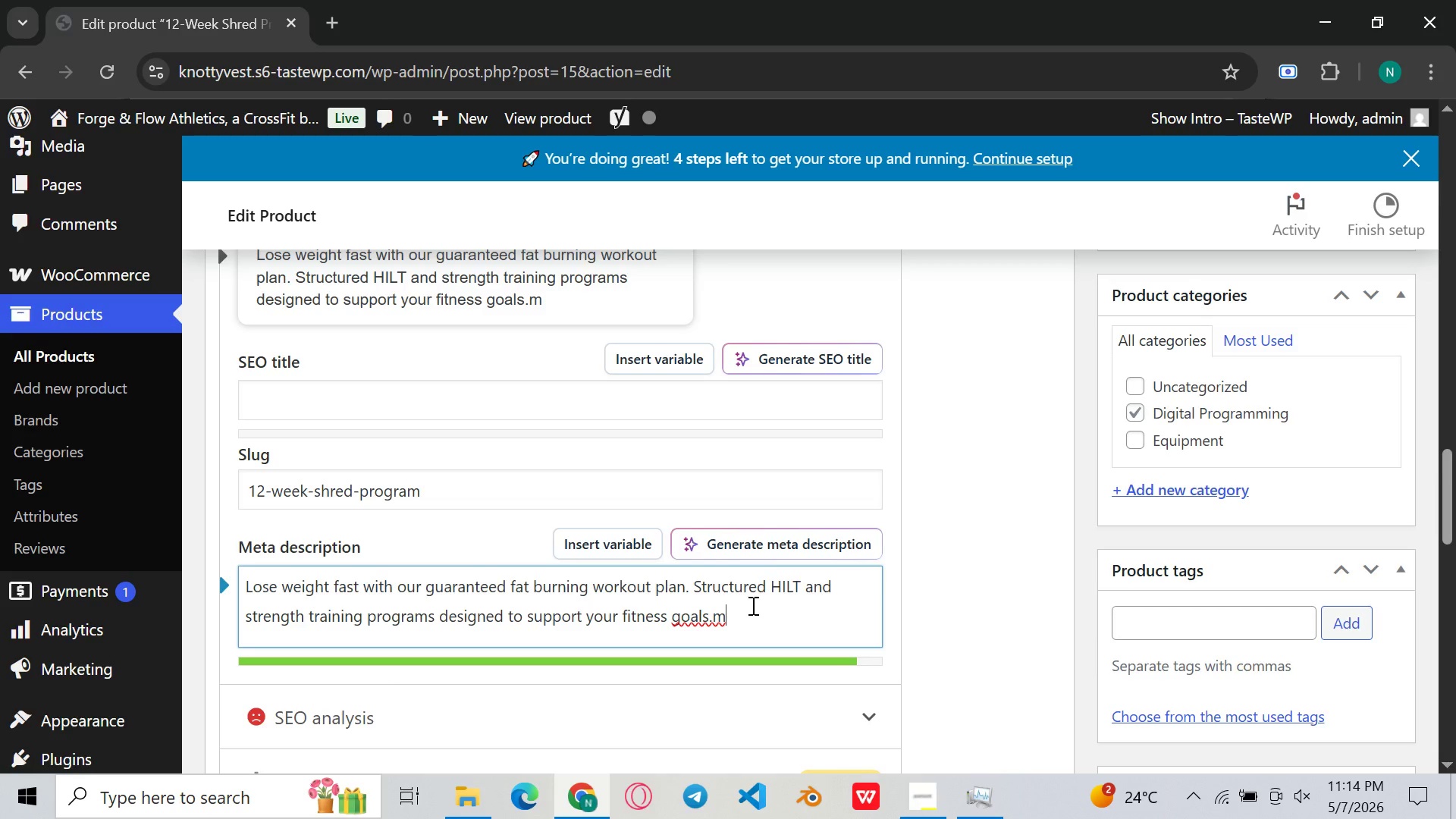 
key(Backspace)
 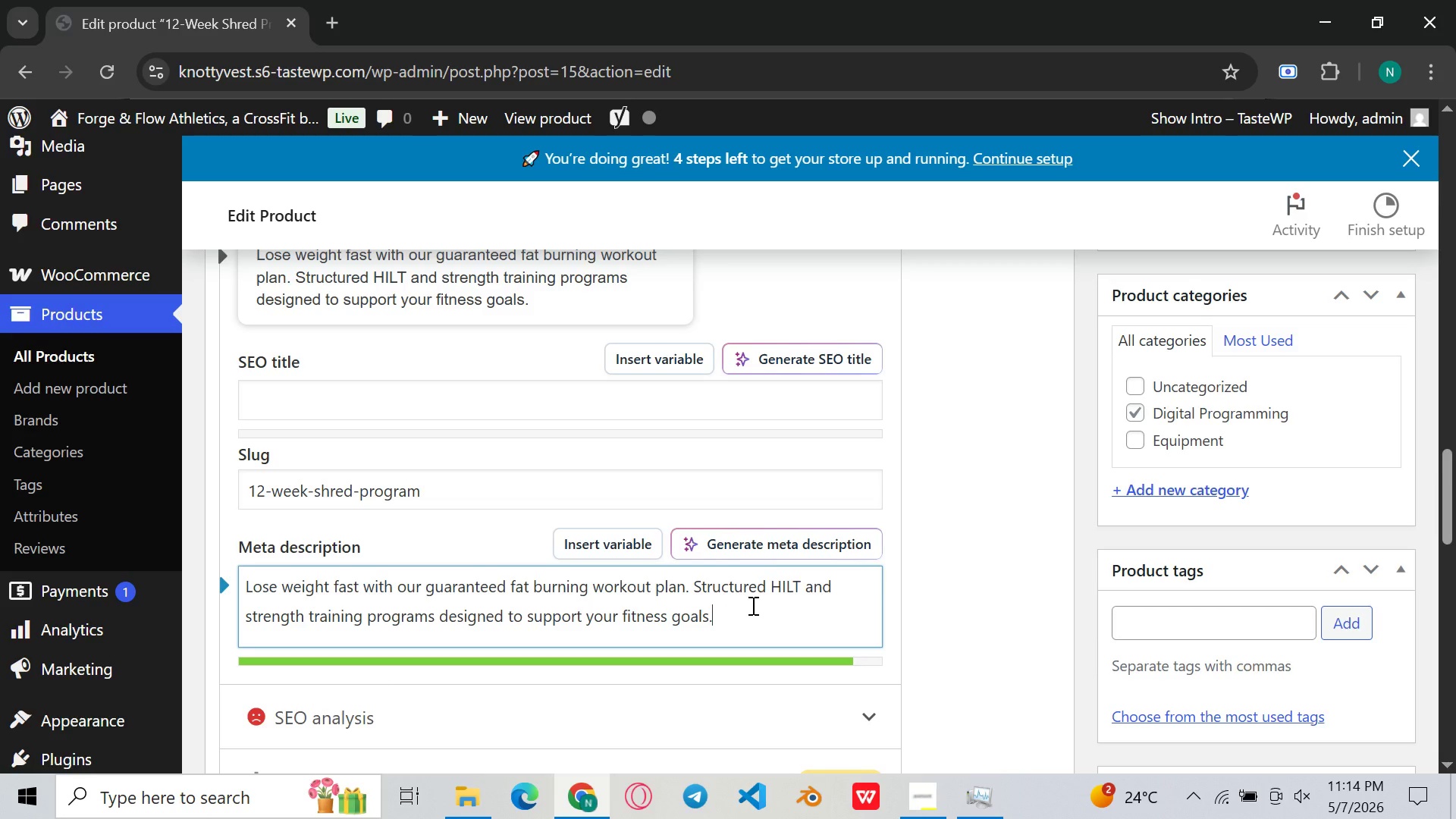 
scroll: coordinate [752, 605], scroll_direction: down, amount: 1.0
 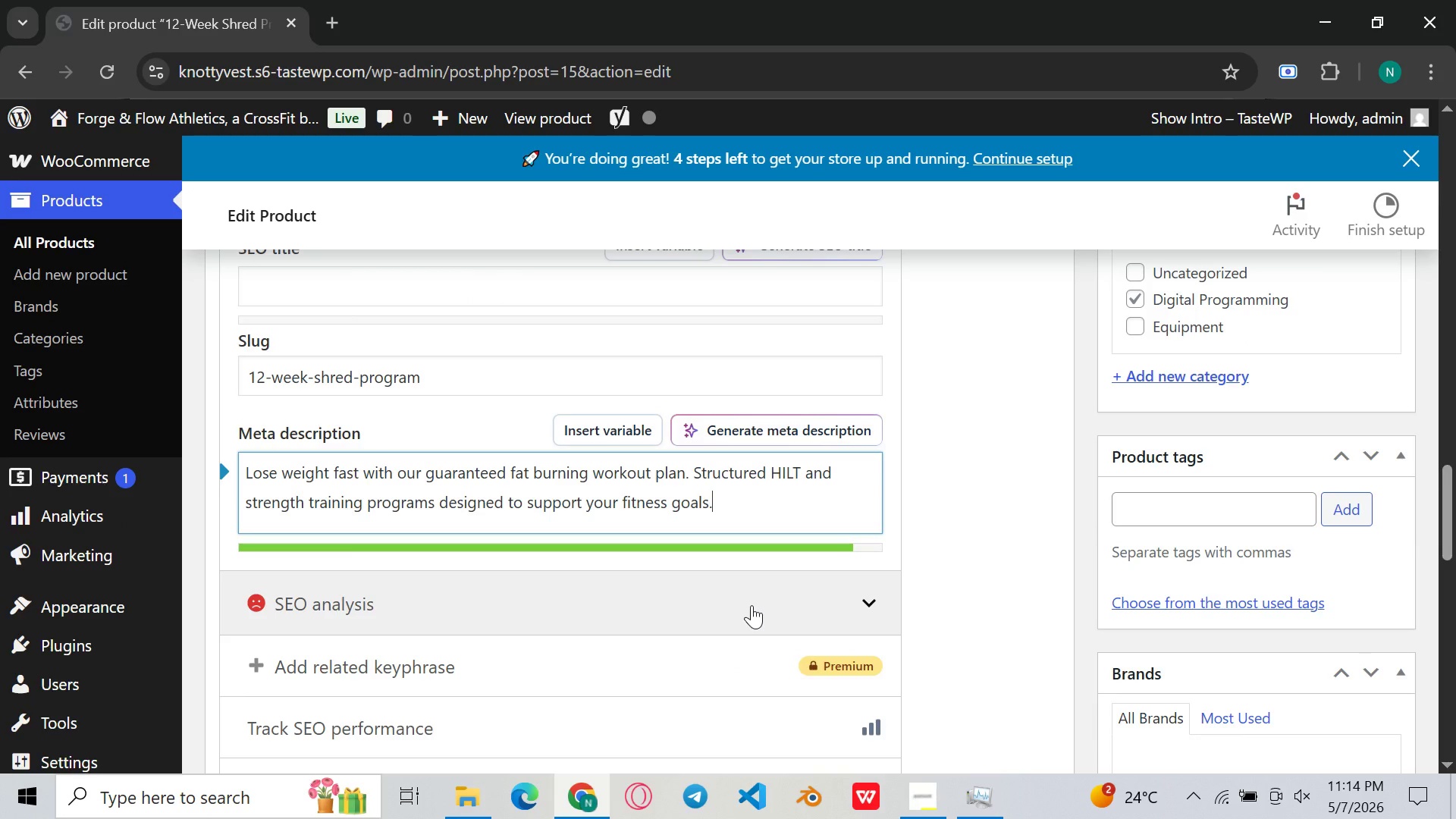 
scroll: coordinate [754, 604], scroll_direction: up, amount: 24.0
 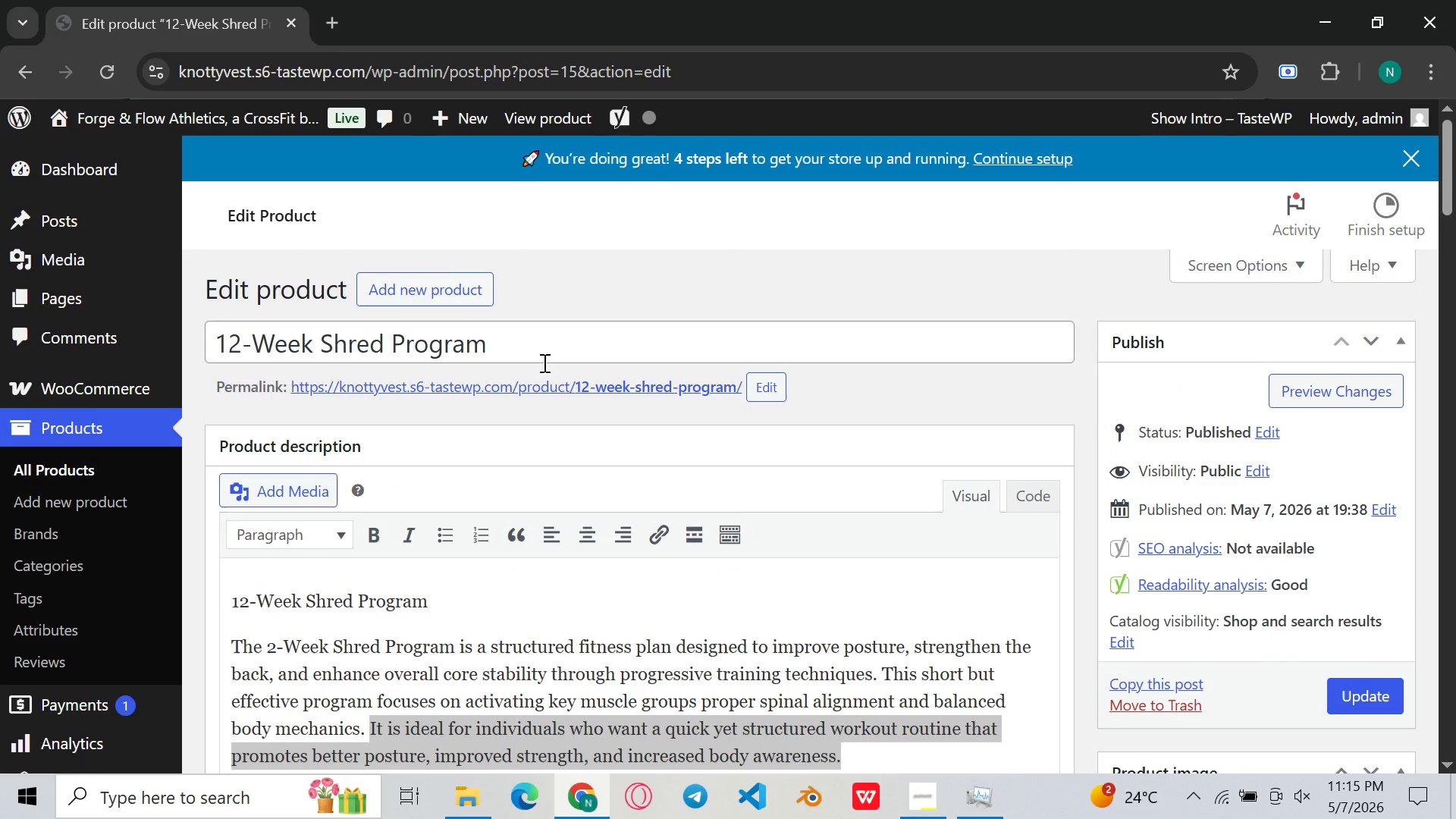 
left_click([546, 361])
 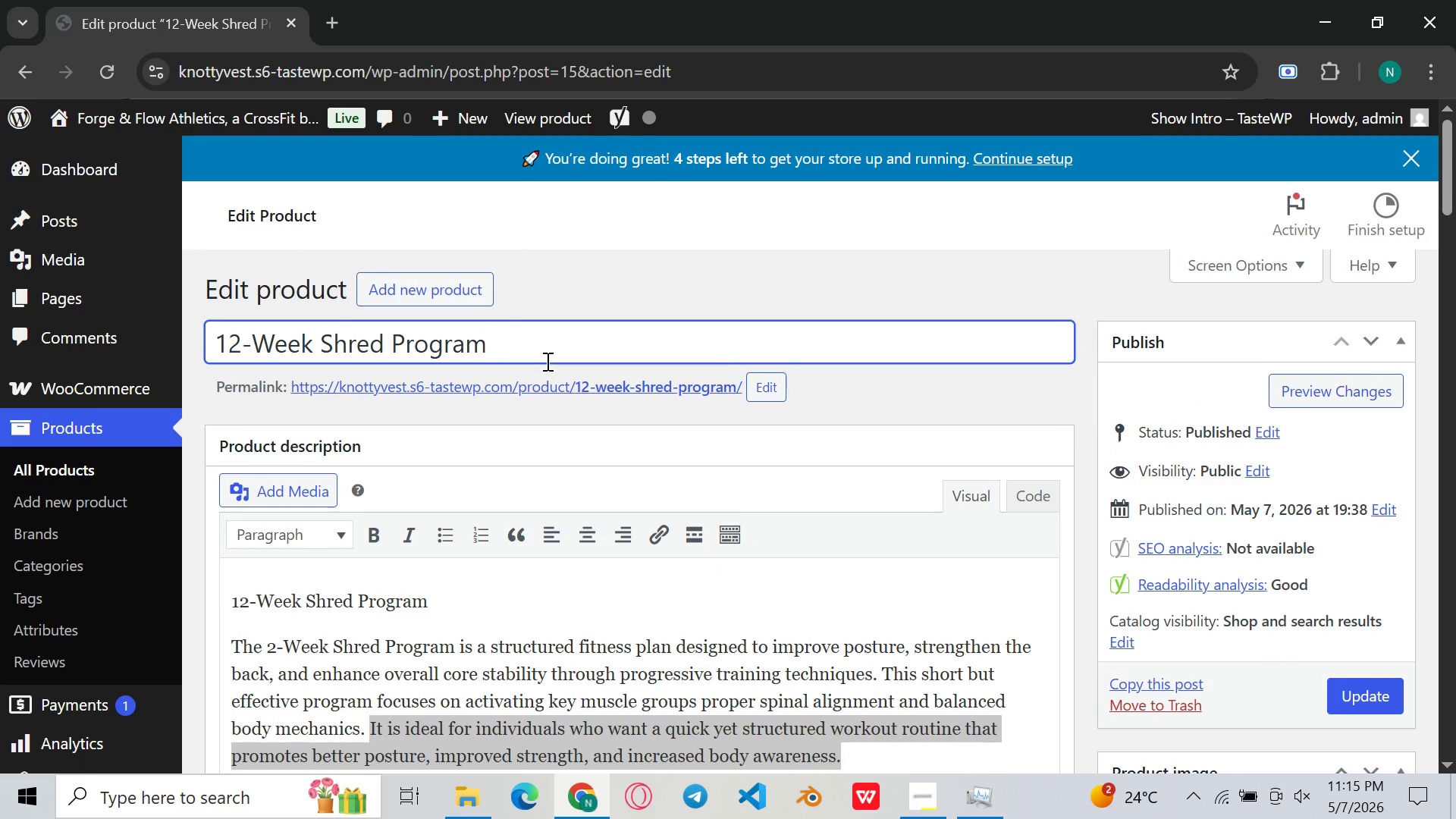 
key(Control+ControlLeft)
 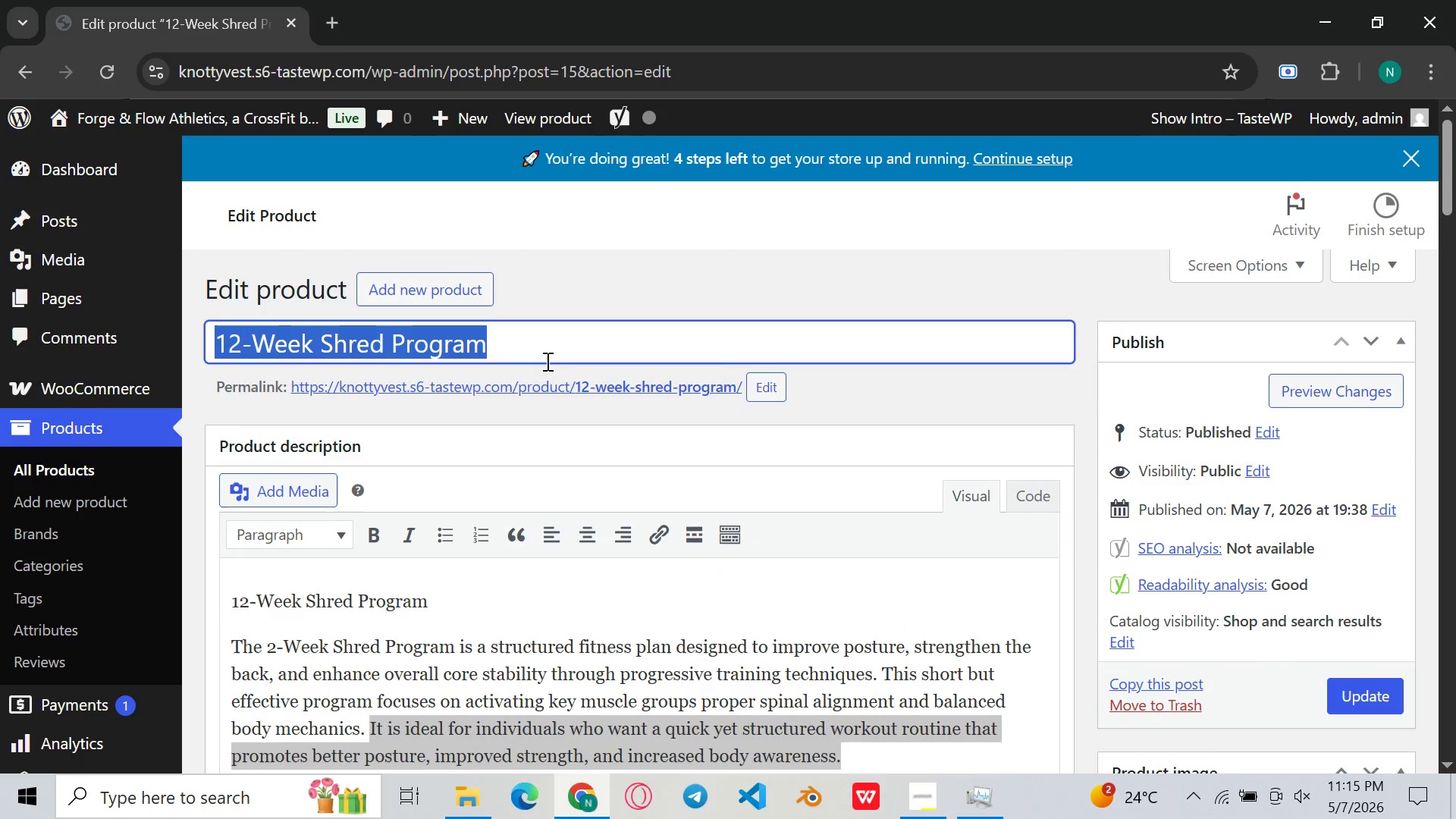 
key(A)
 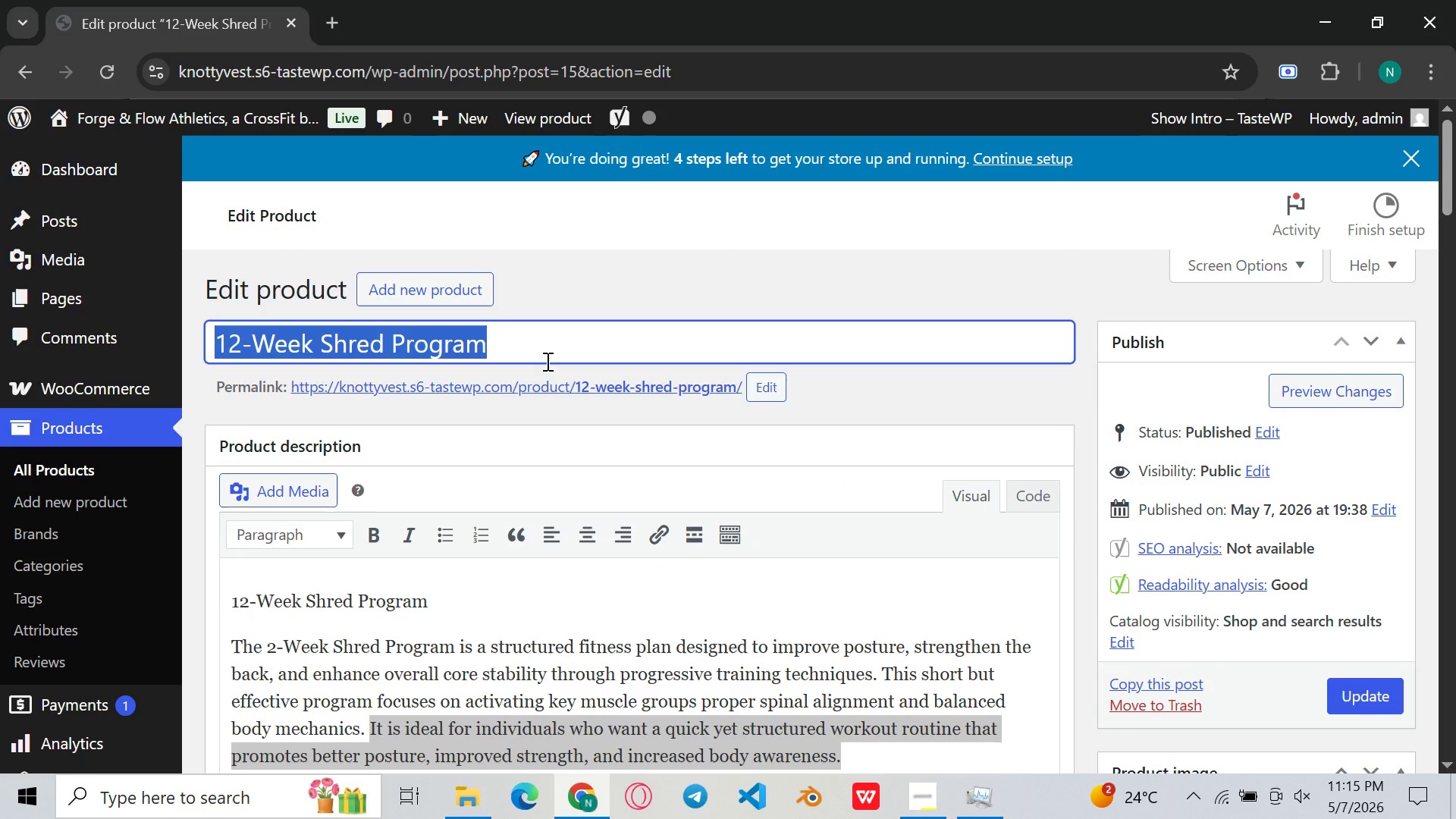 
key(Control+C)
 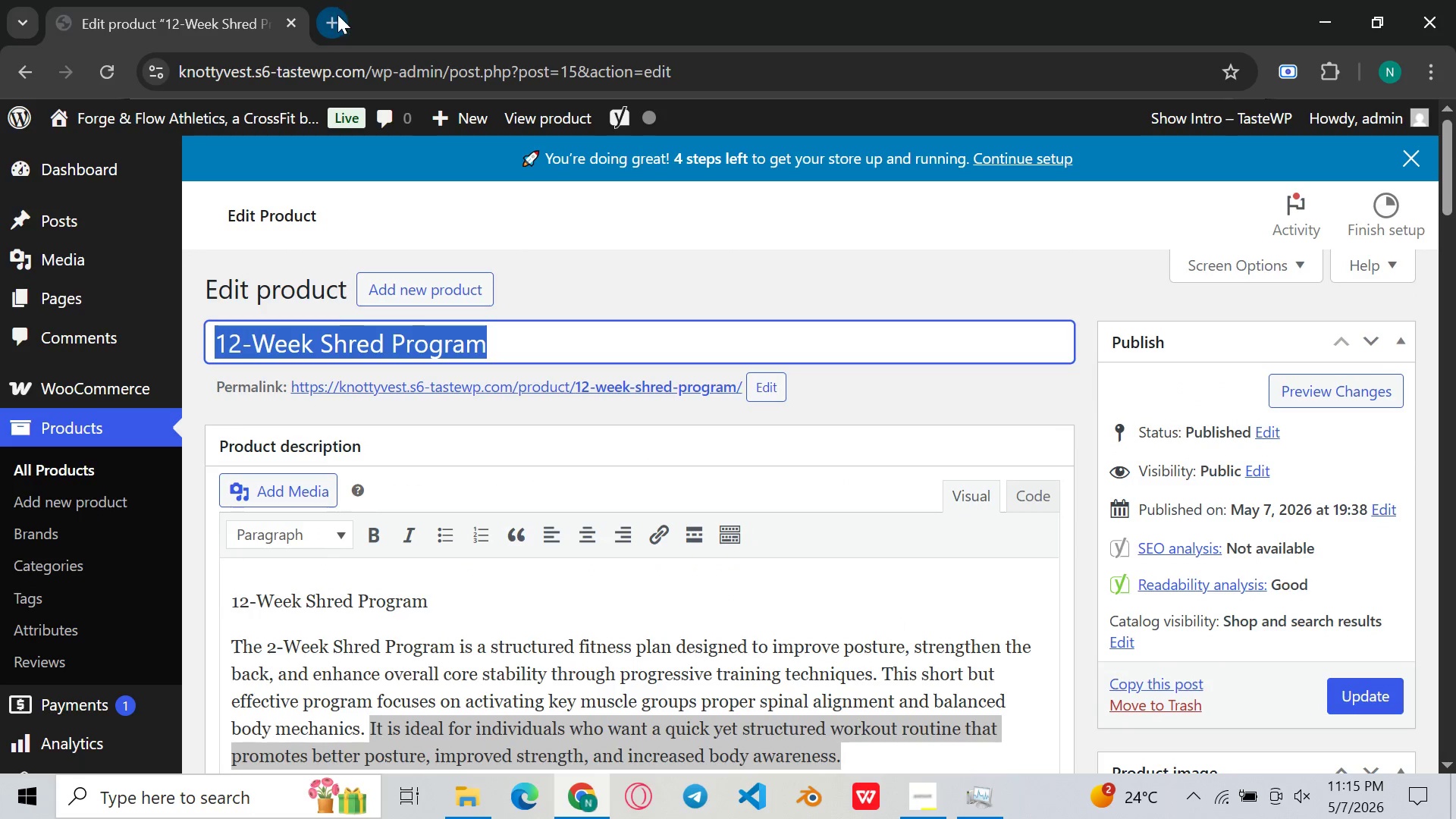 
left_click([339, 15])
 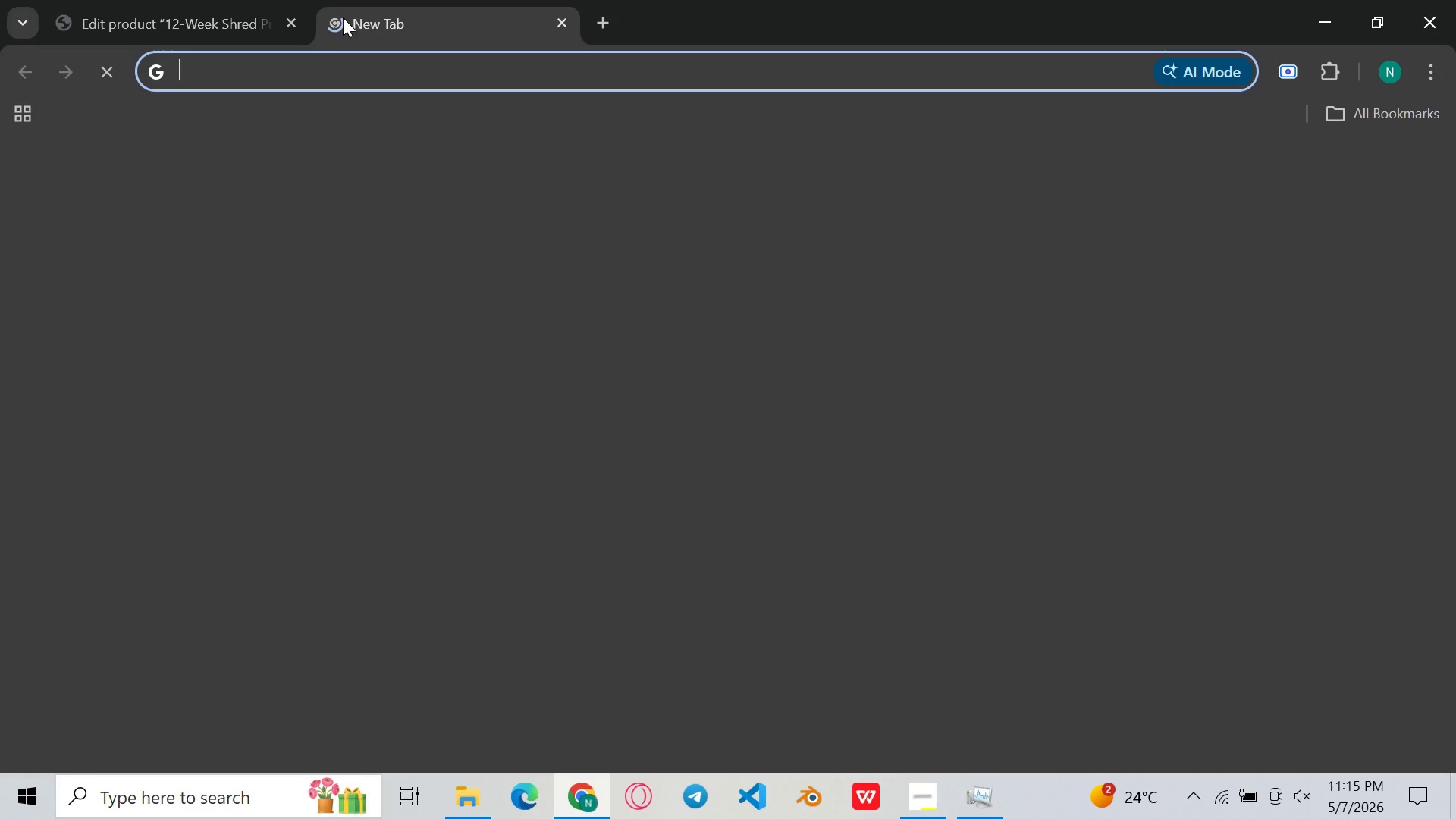 
key(Control+V)
 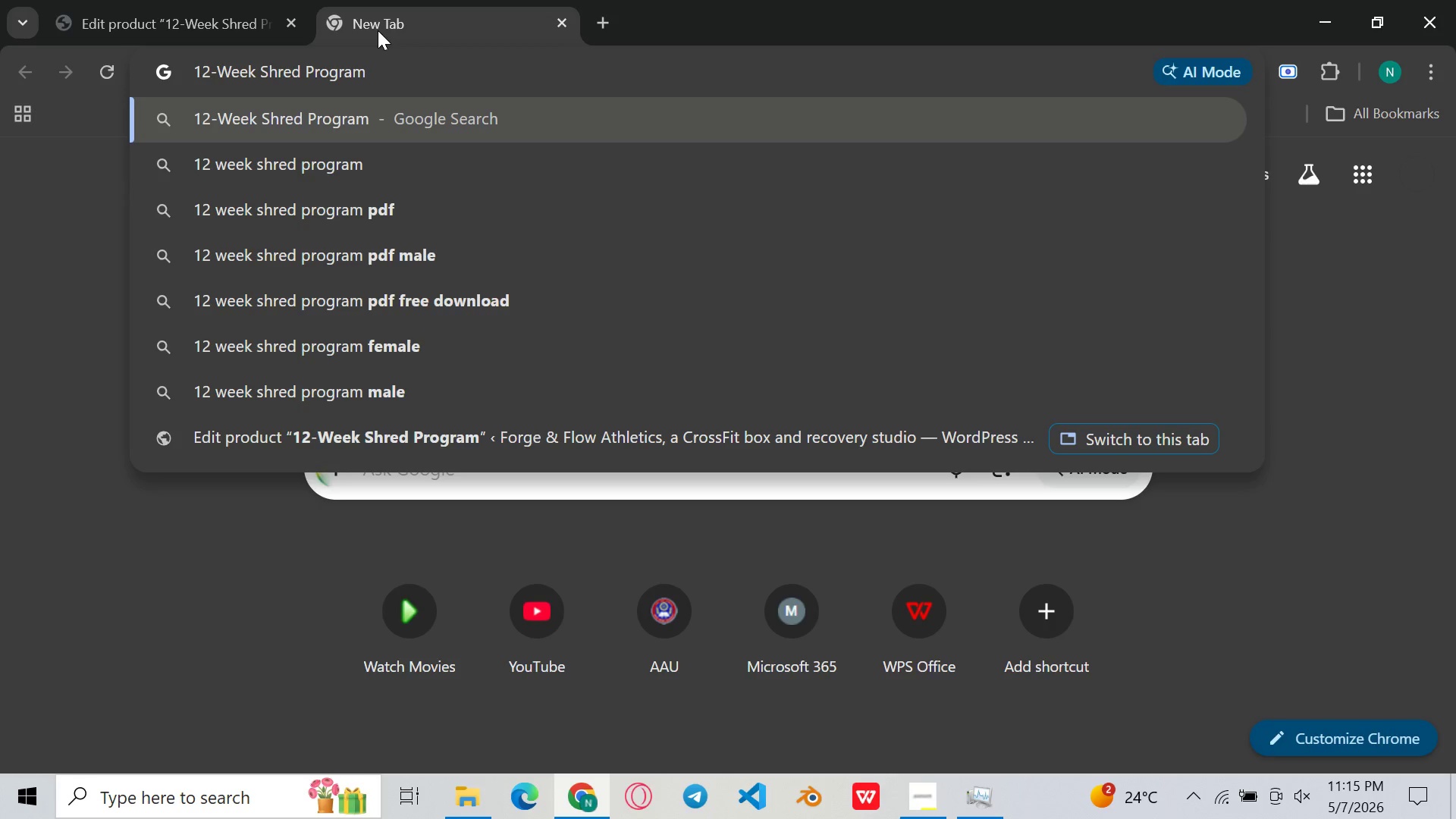 
key(Enter)
 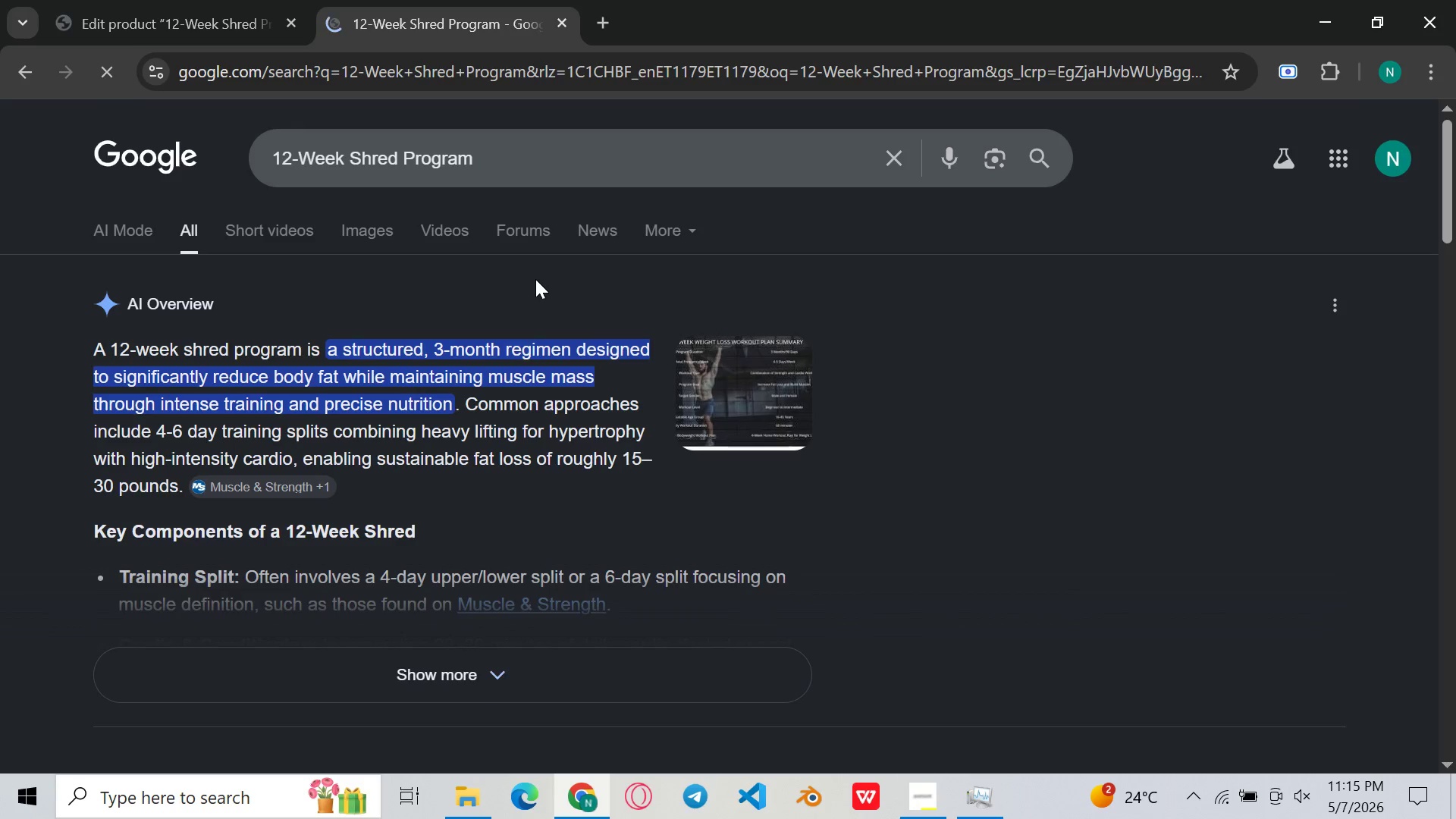 
left_click([281, 222])
 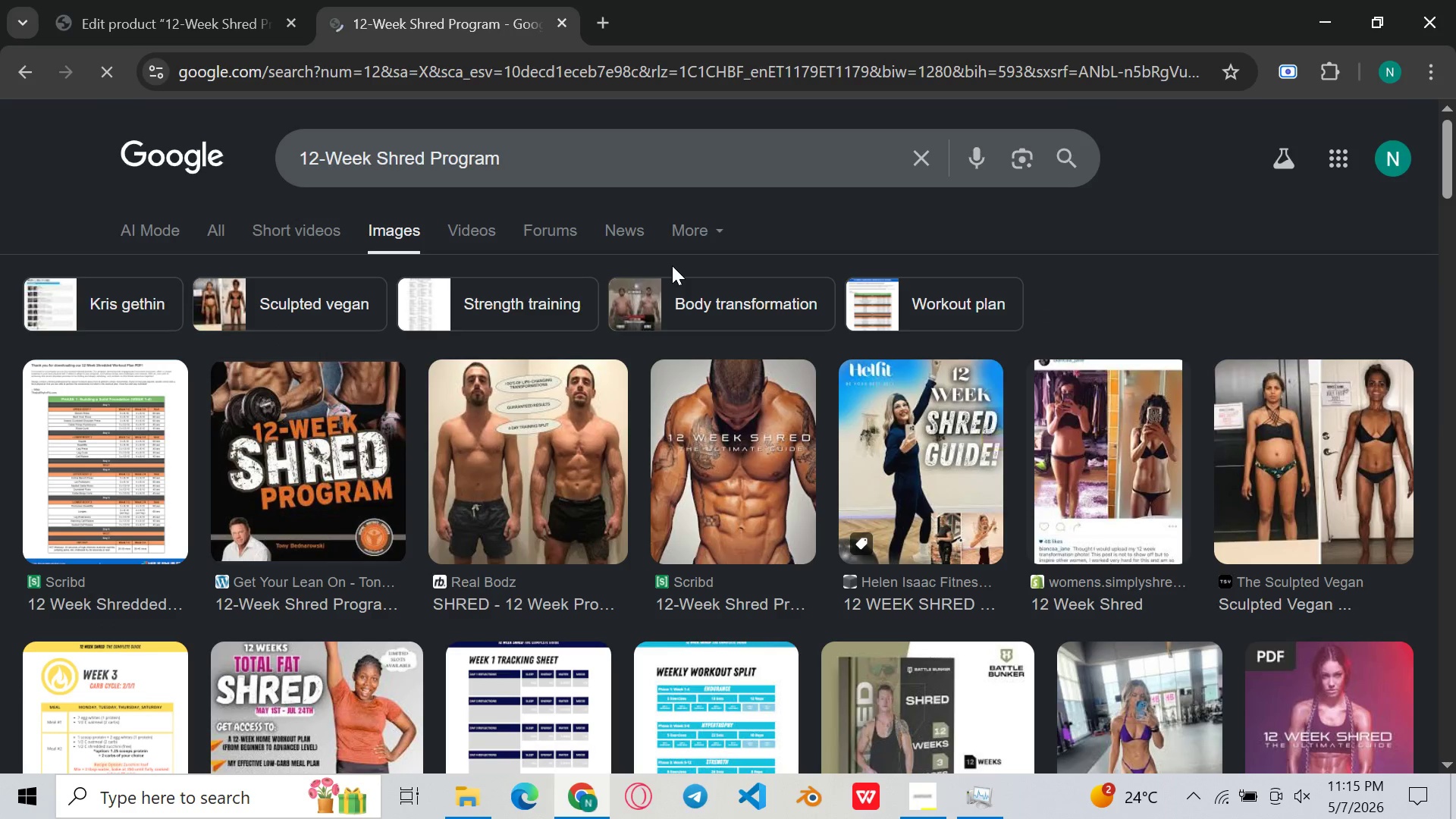 
wait(7.55)
 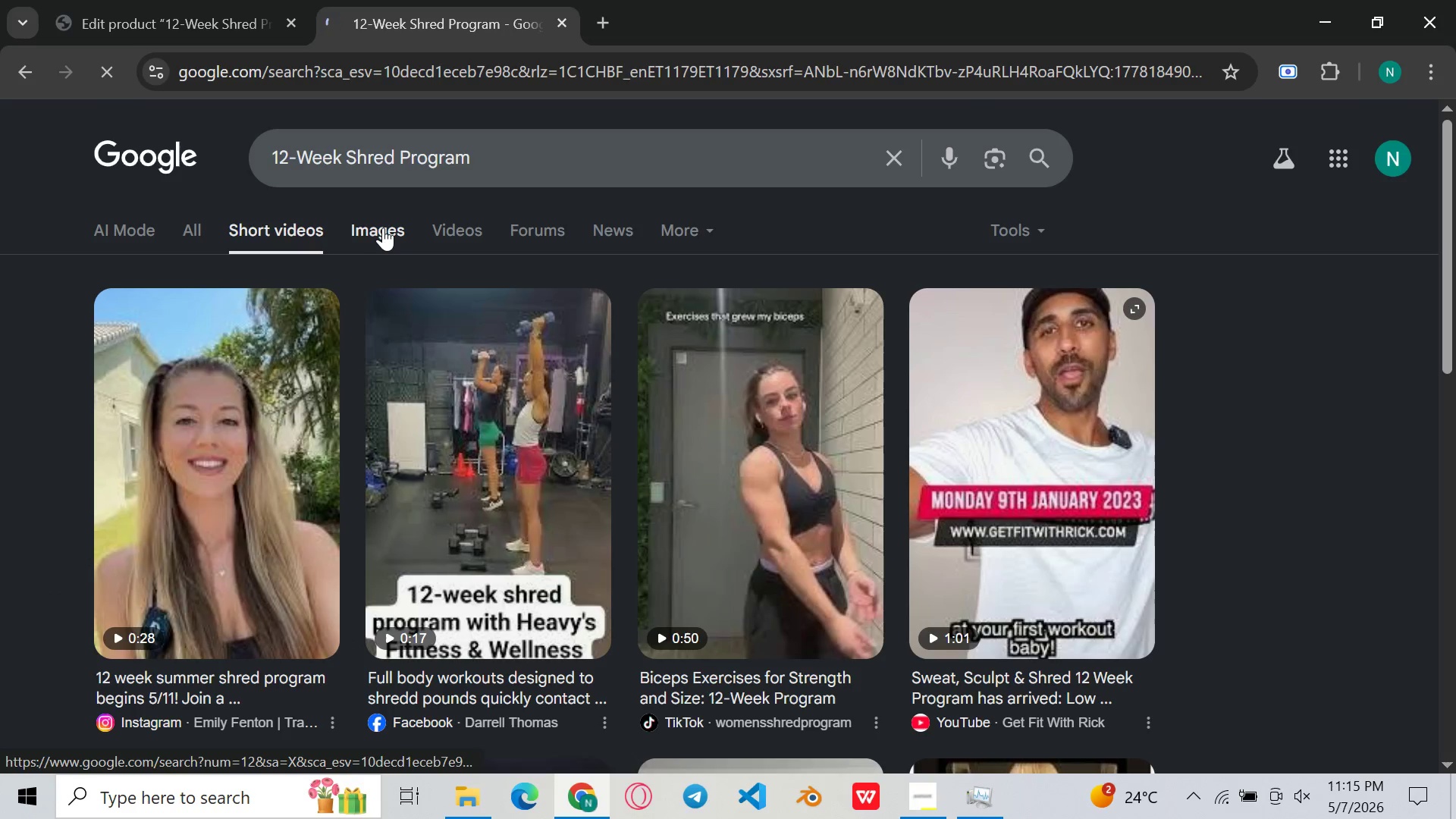 
scroll: coordinate [671, 267], scroll_direction: down, amount: 3.0
 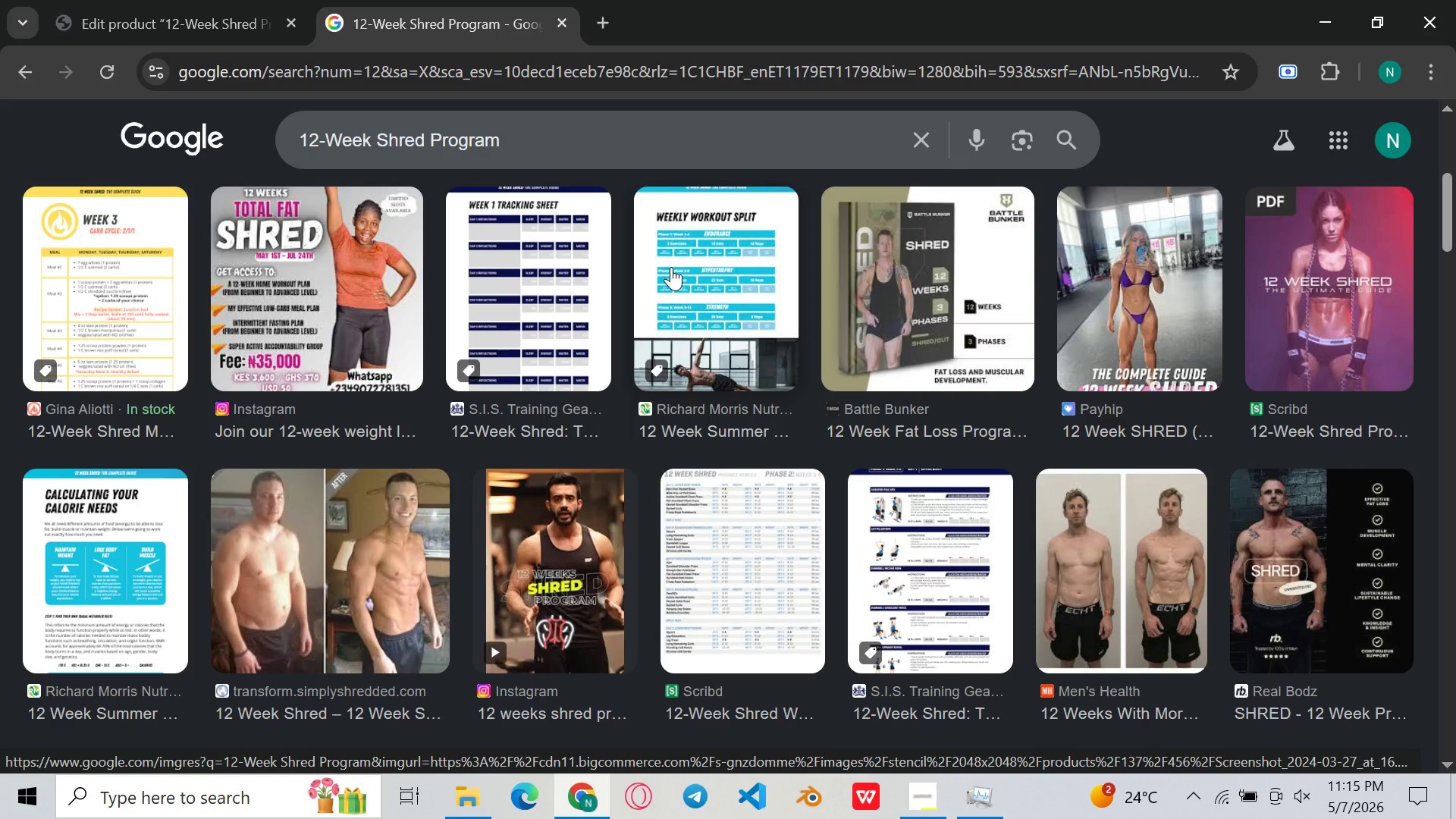 
scroll: coordinate [671, 267], scroll_direction: up, amount: 3.0
 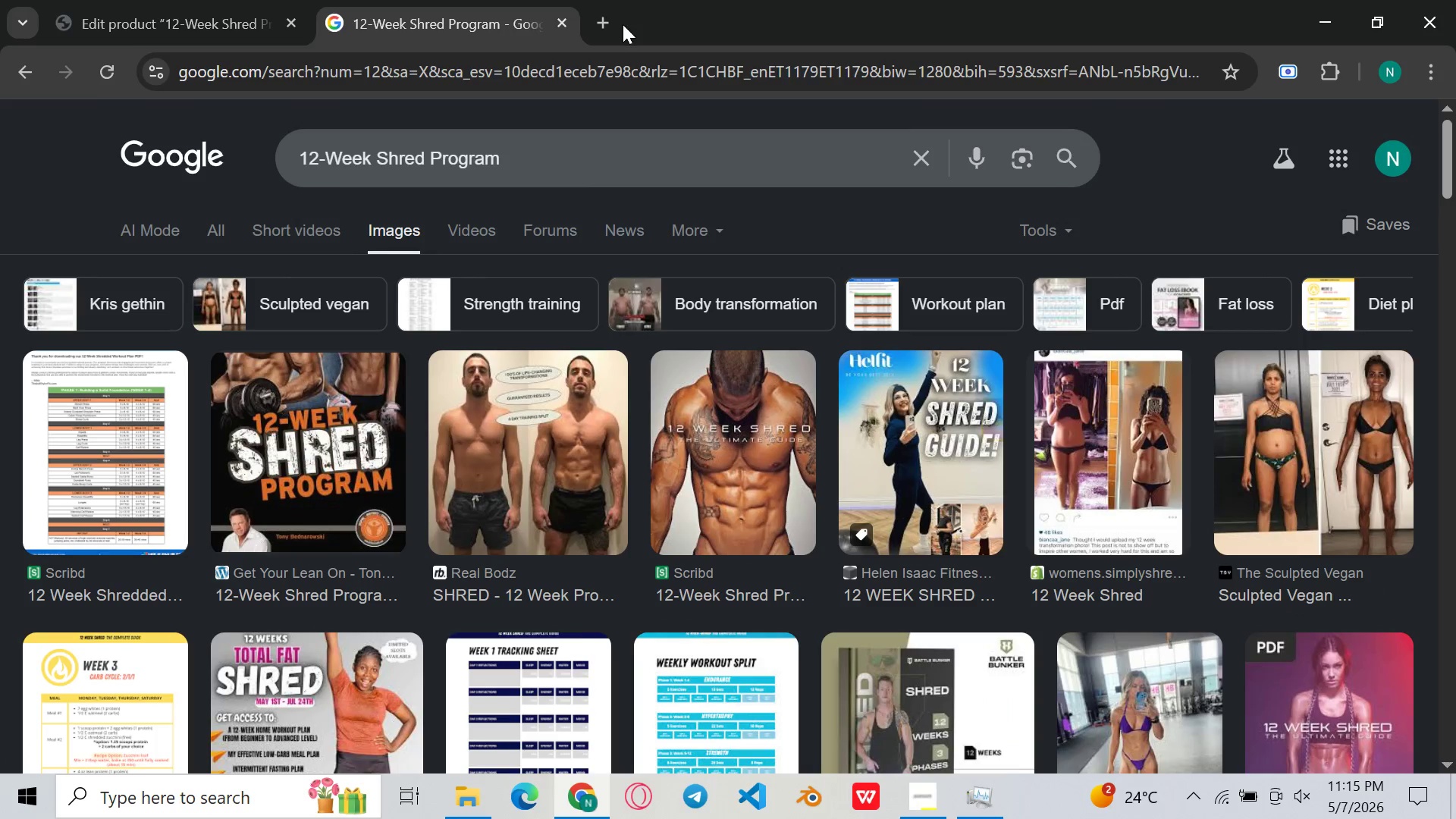 
left_click([611, 27])
 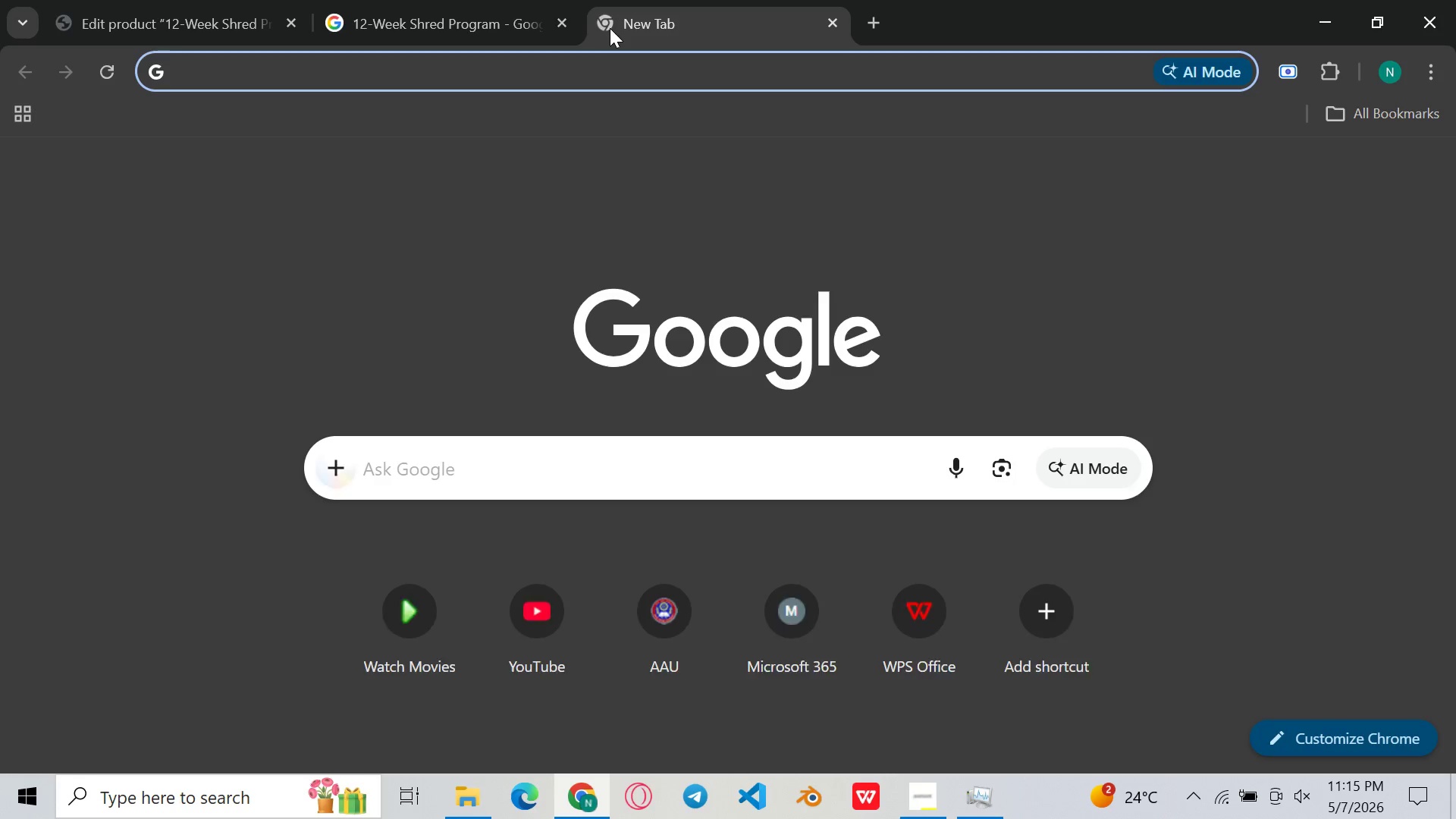 
type(uns)
 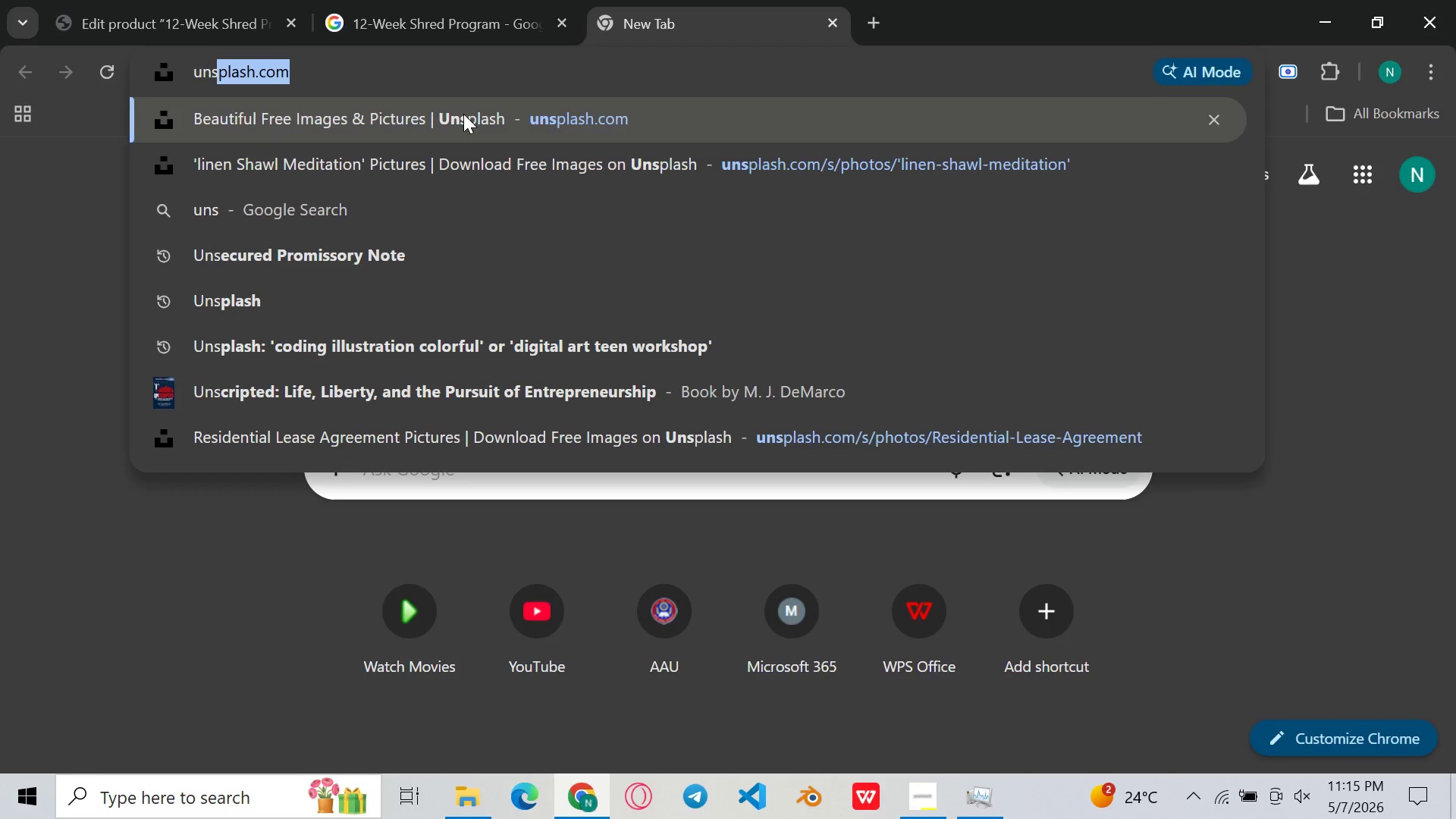 
left_click([463, 116])
 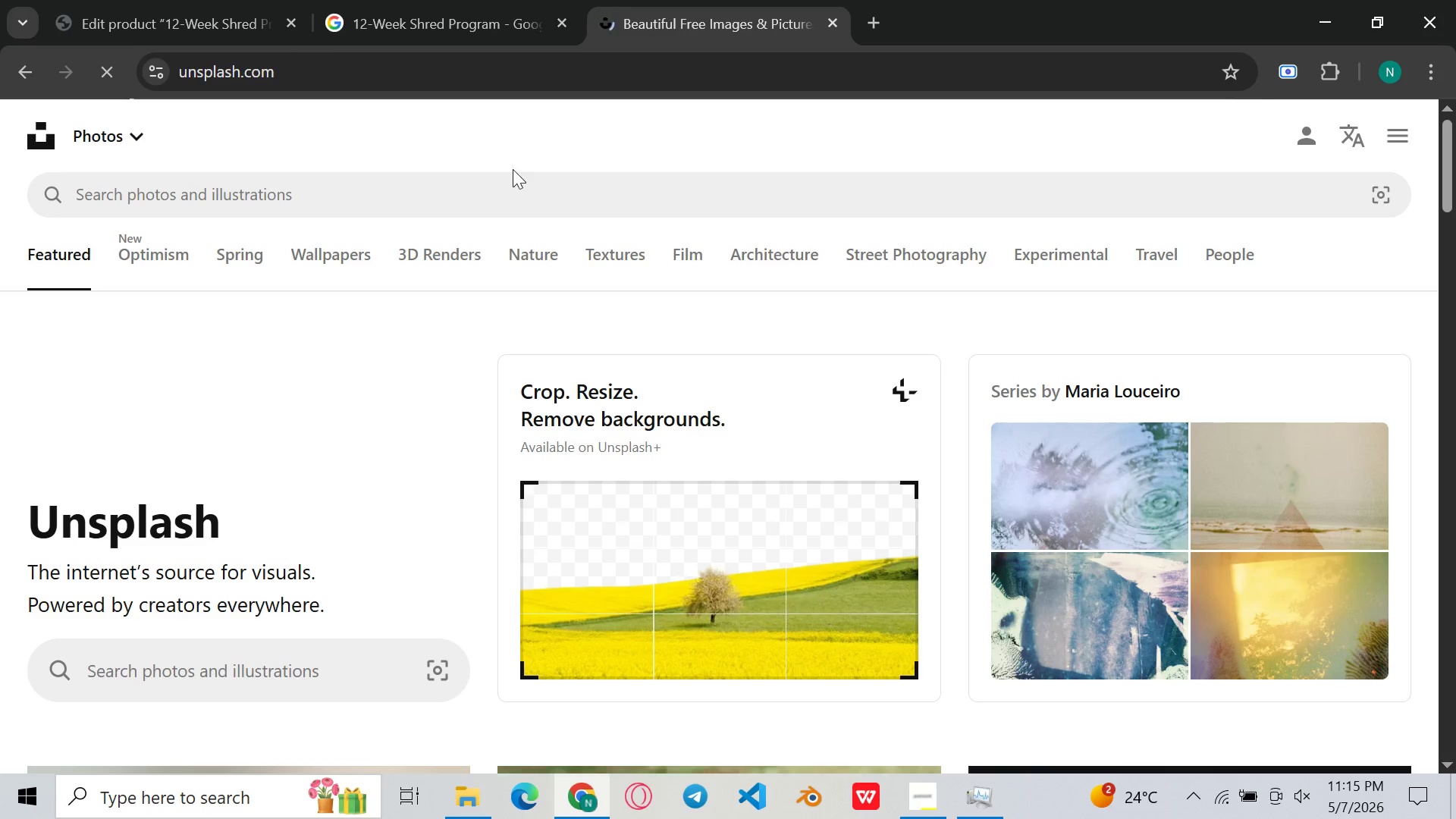 
left_click([499, 184])
 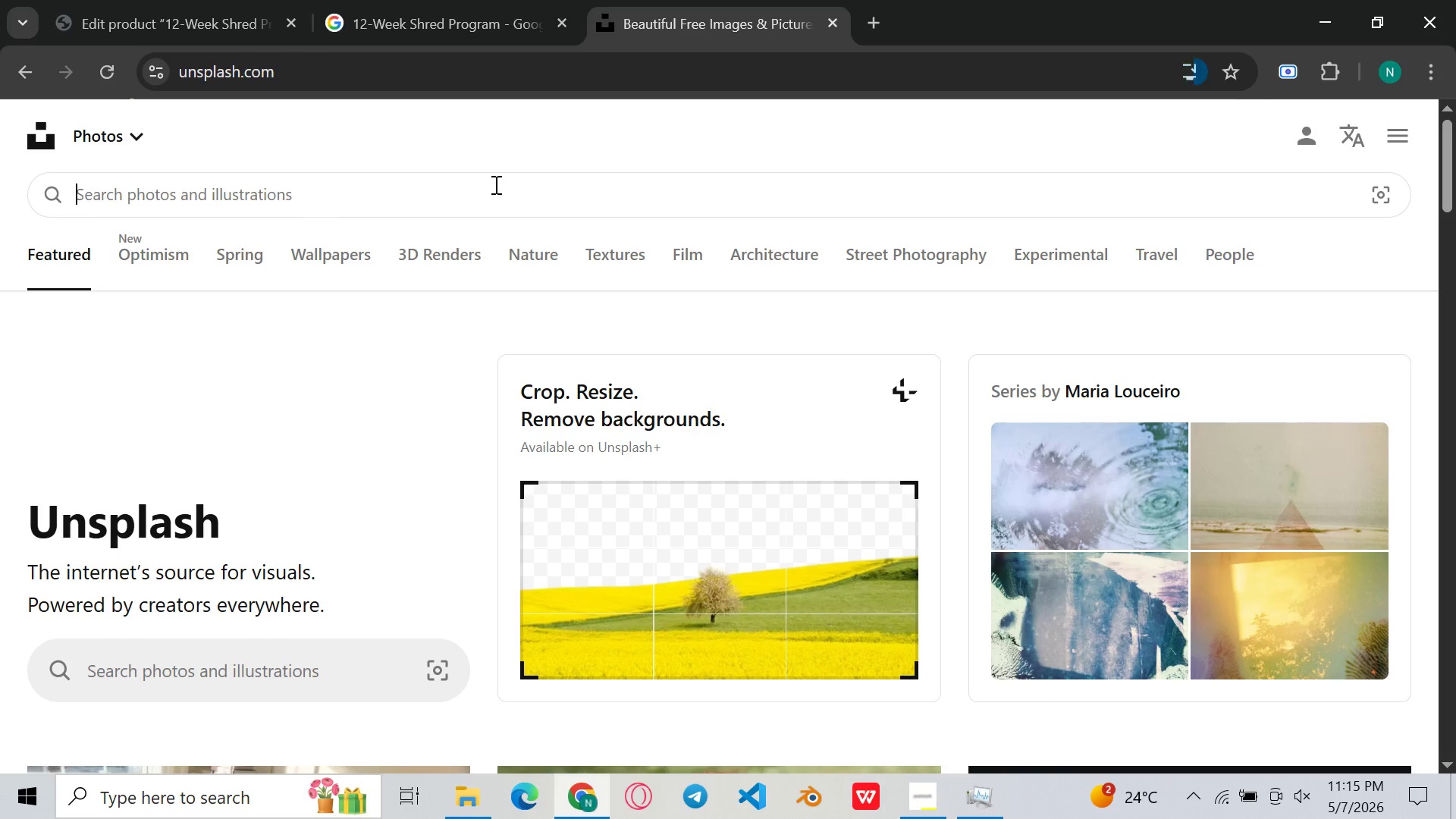 
key(Control+V)
 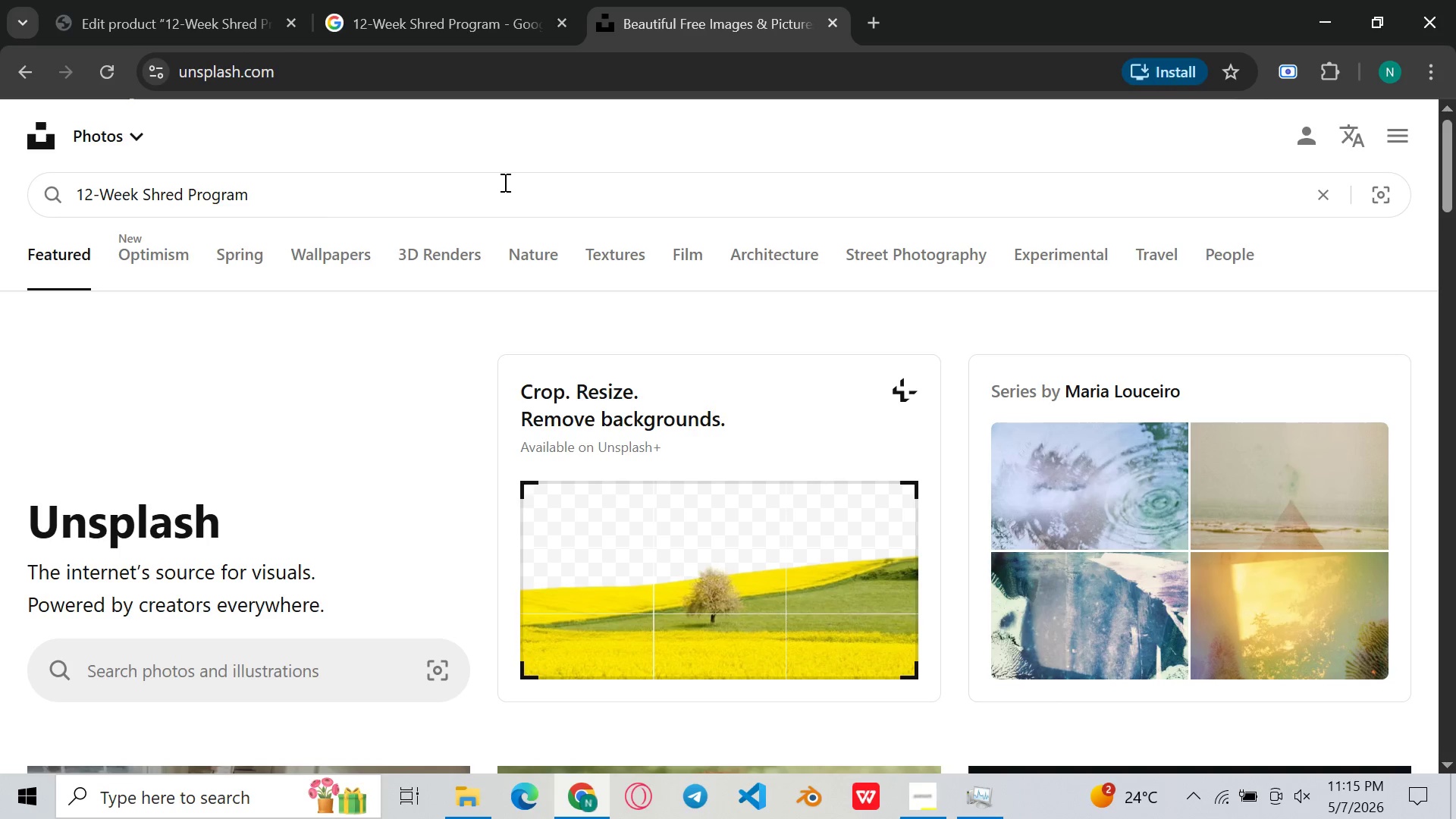 
key(Control+Enter)
 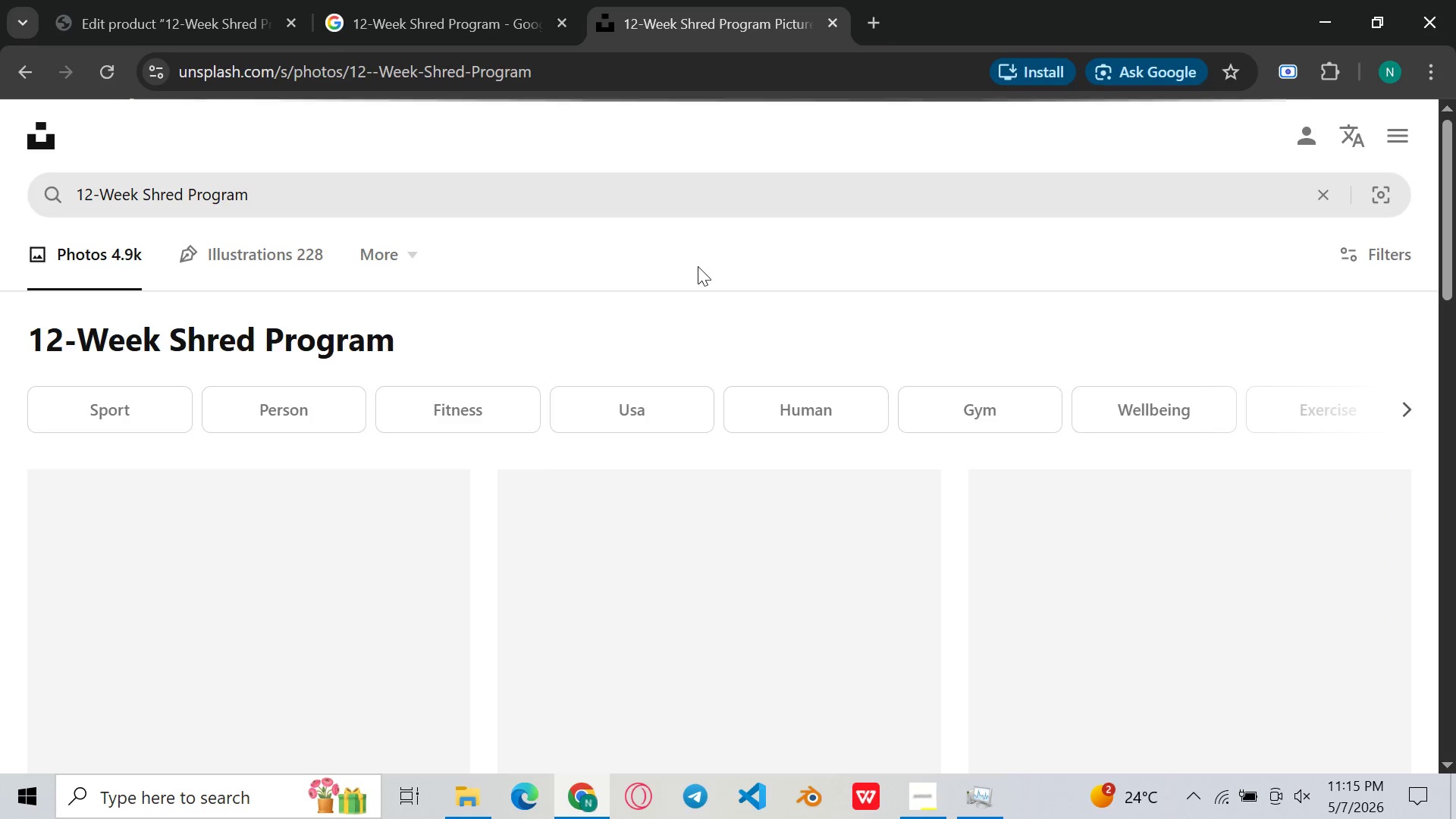 
scroll: coordinate [692, 275], scroll_direction: down, amount: 17.0
 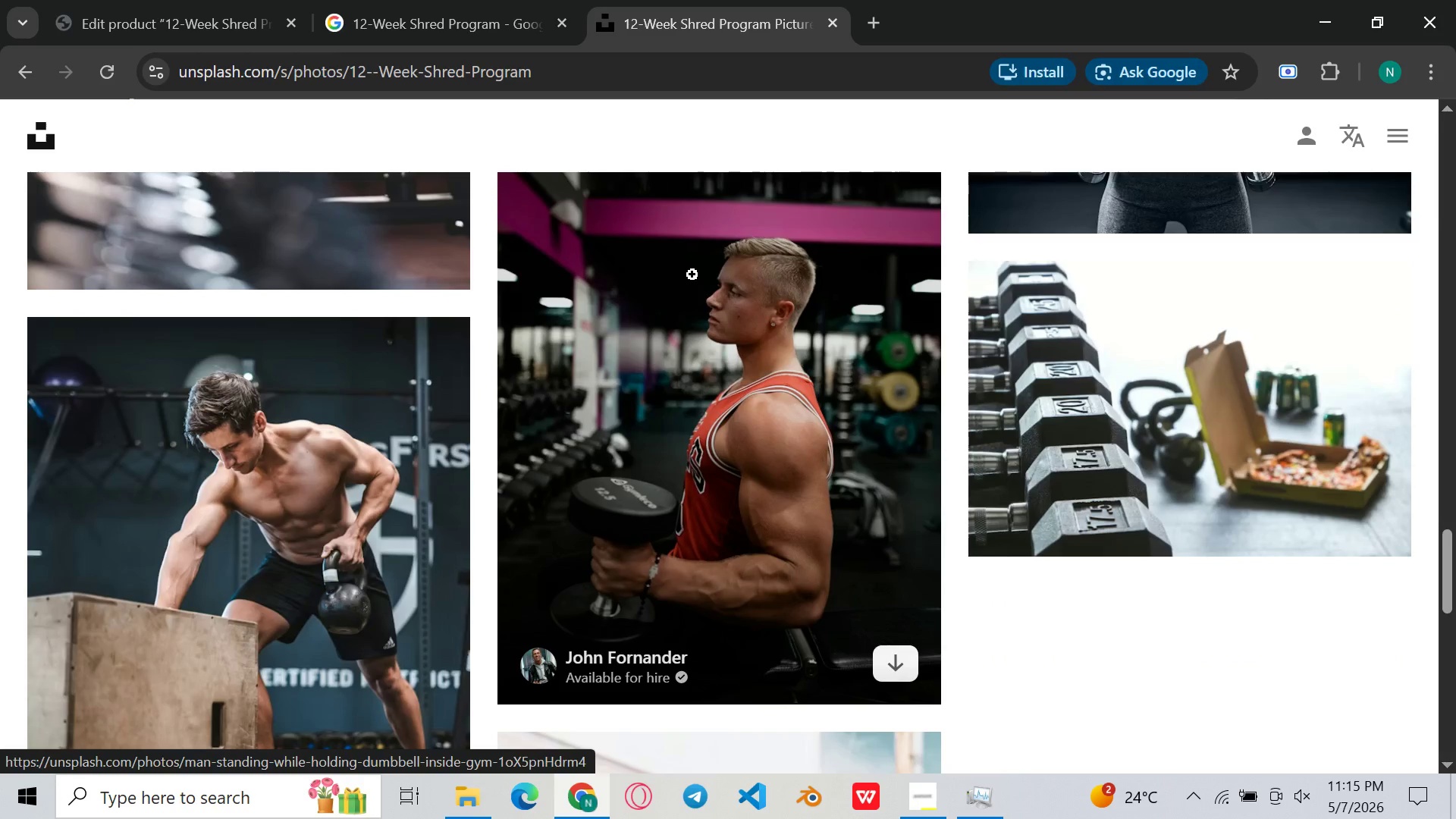 
left_click([726, 274])
 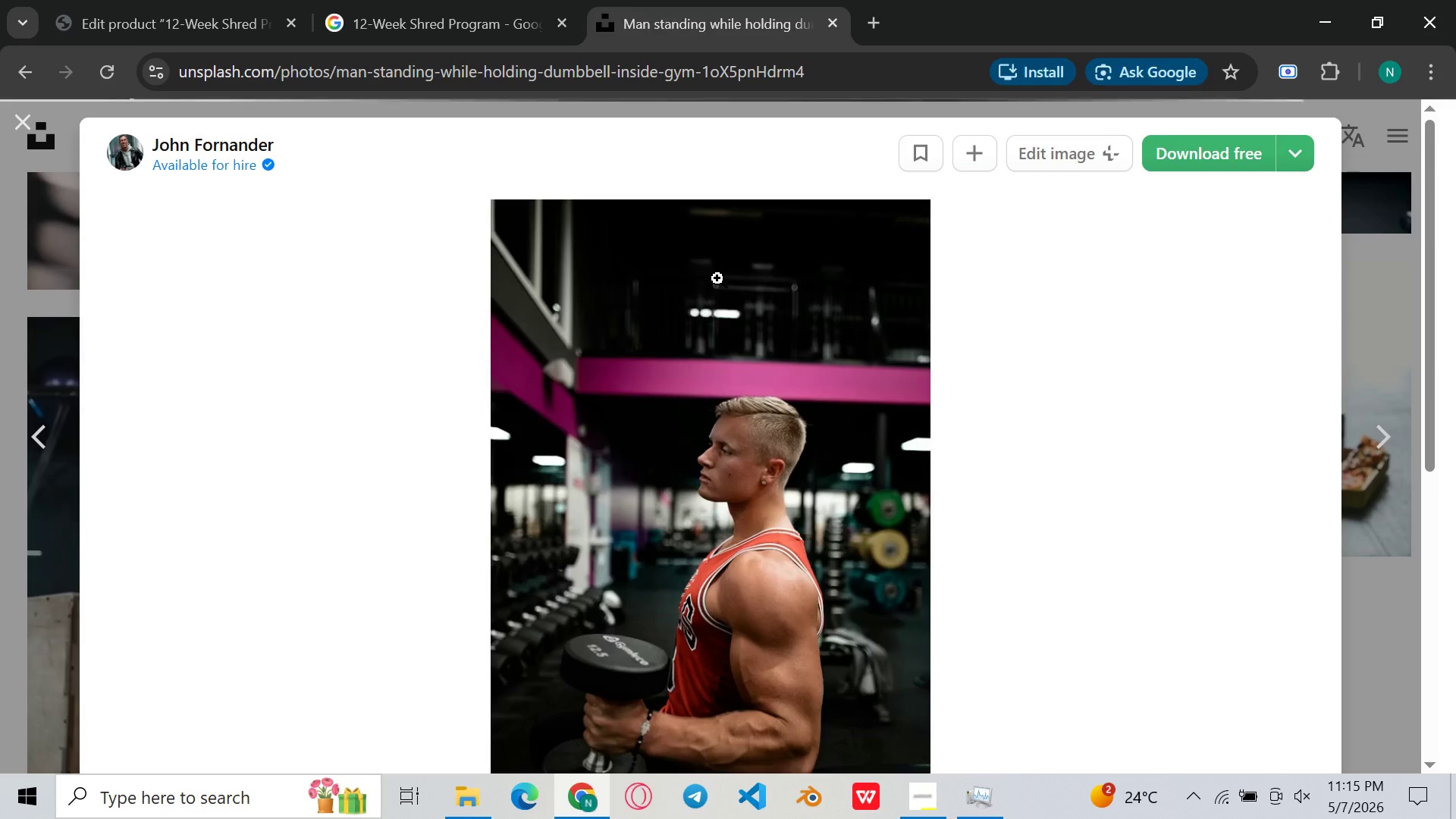 
scroll: coordinate [729, 206], scroll_direction: down, amount: 12.0
 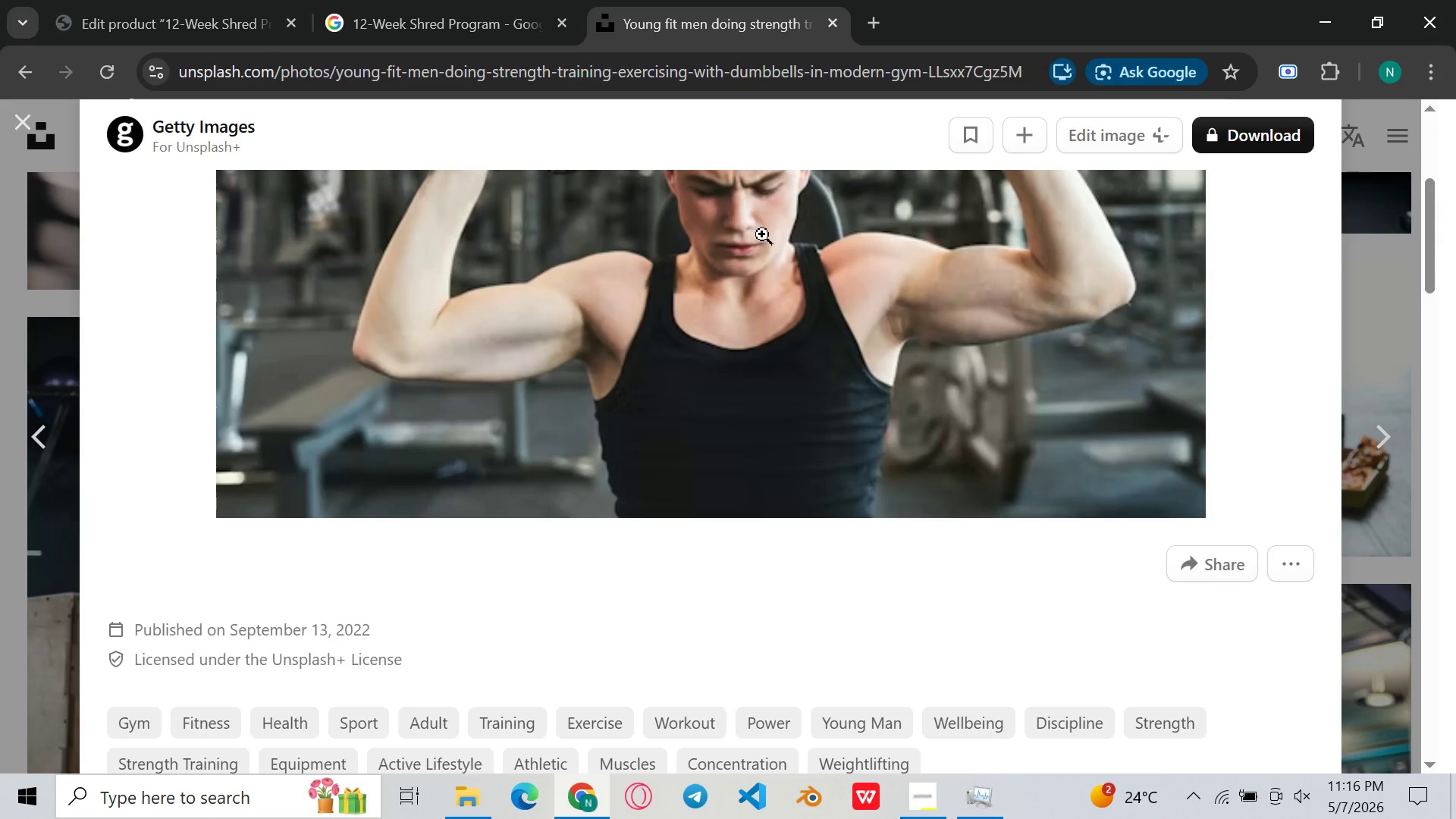 
scroll: coordinate [764, 236], scroll_direction: up, amount: 1.0
 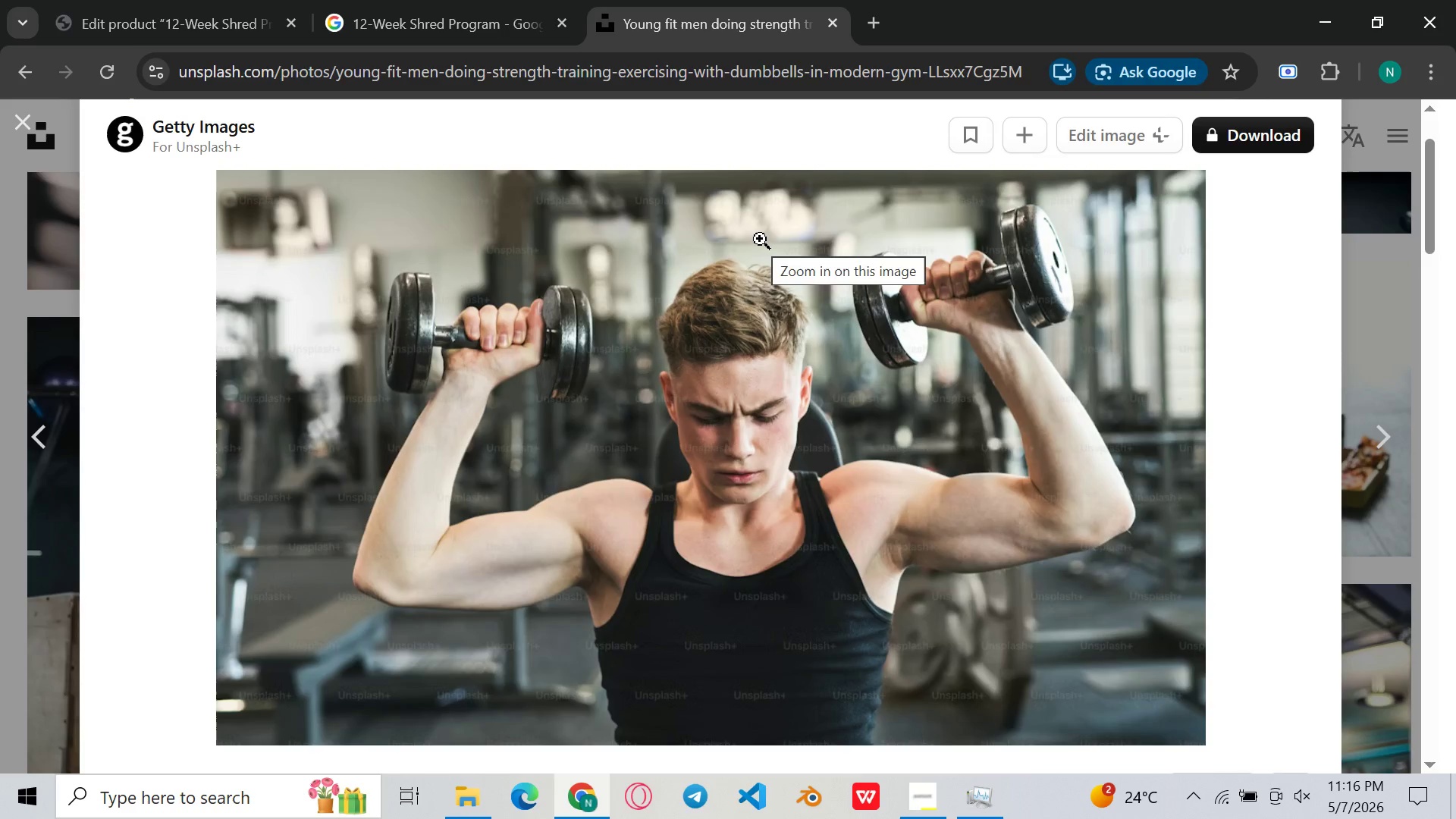 
scroll: coordinate [755, 243], scroll_direction: down, amount: 7.0
 